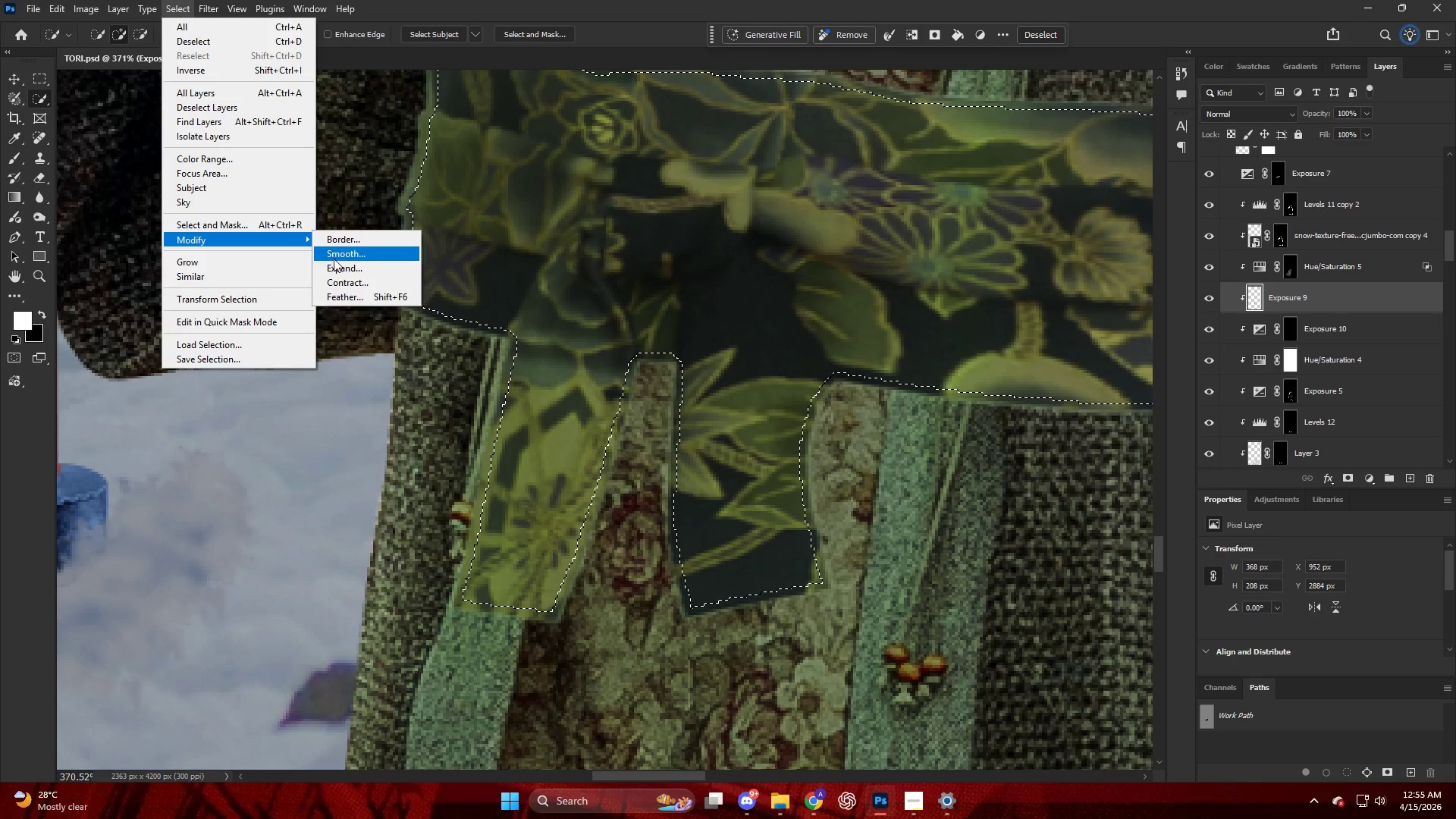 
left_click([341, 265])
 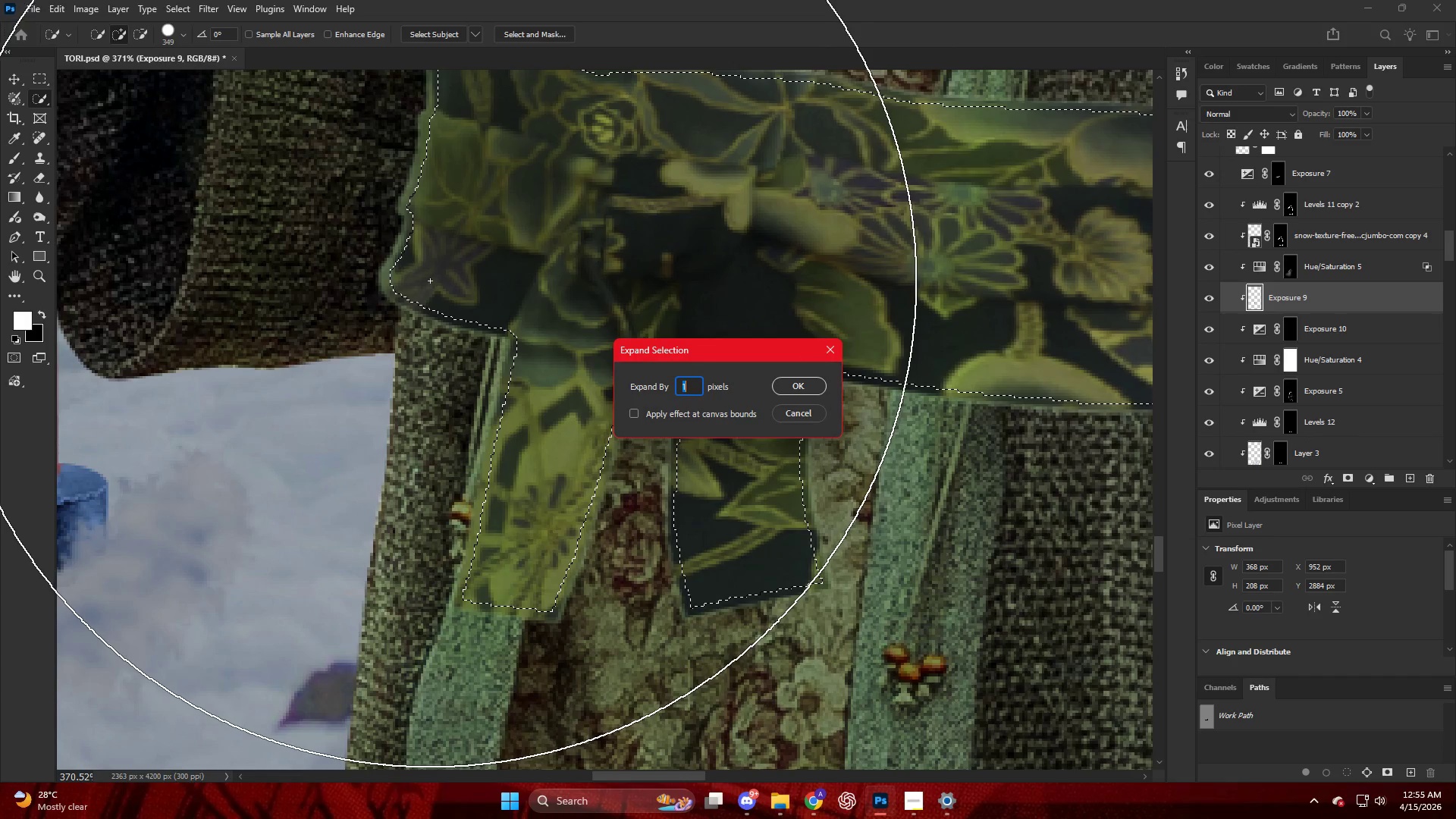 
key(1)
 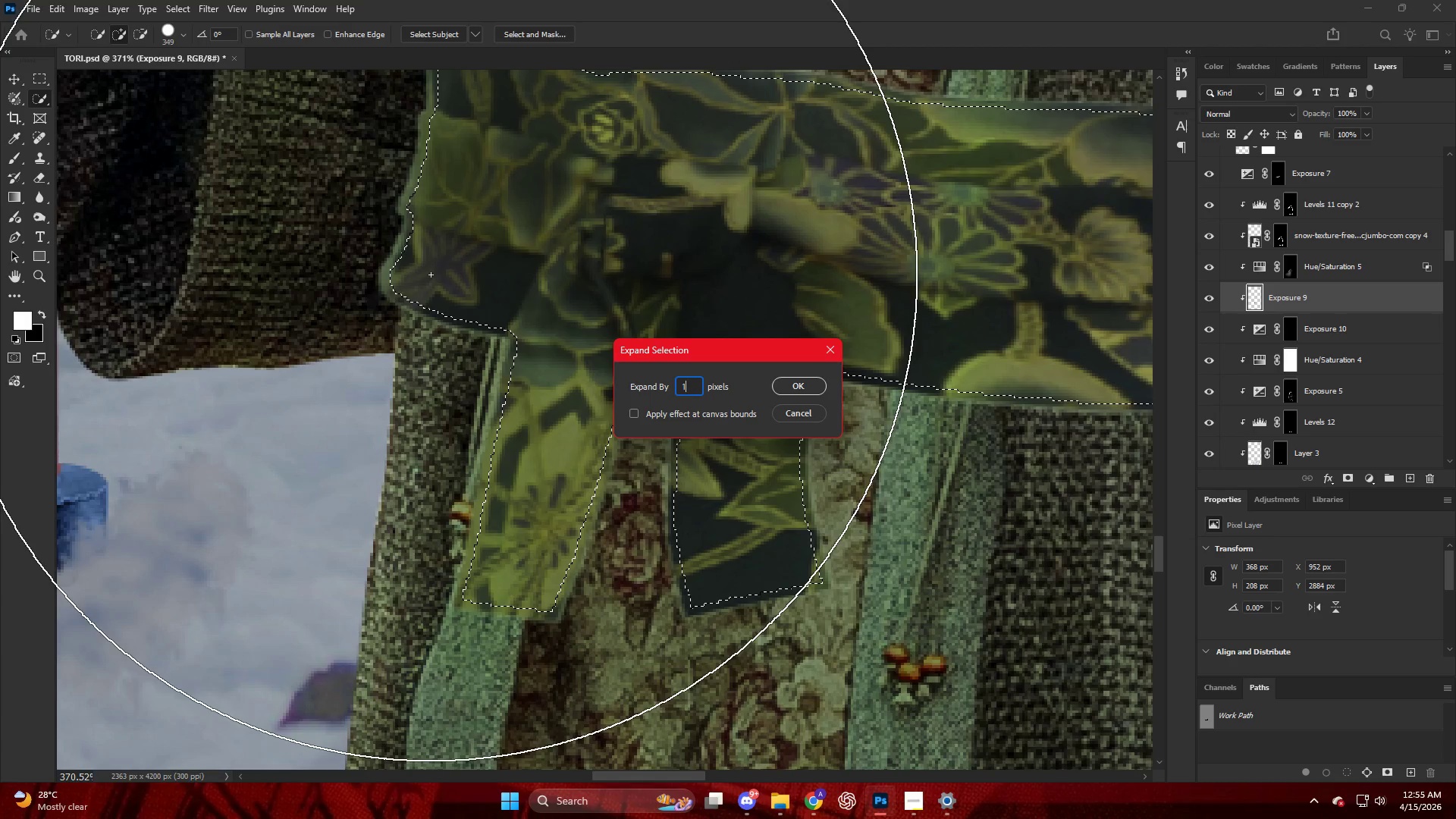 
key(NumpadEnter)
 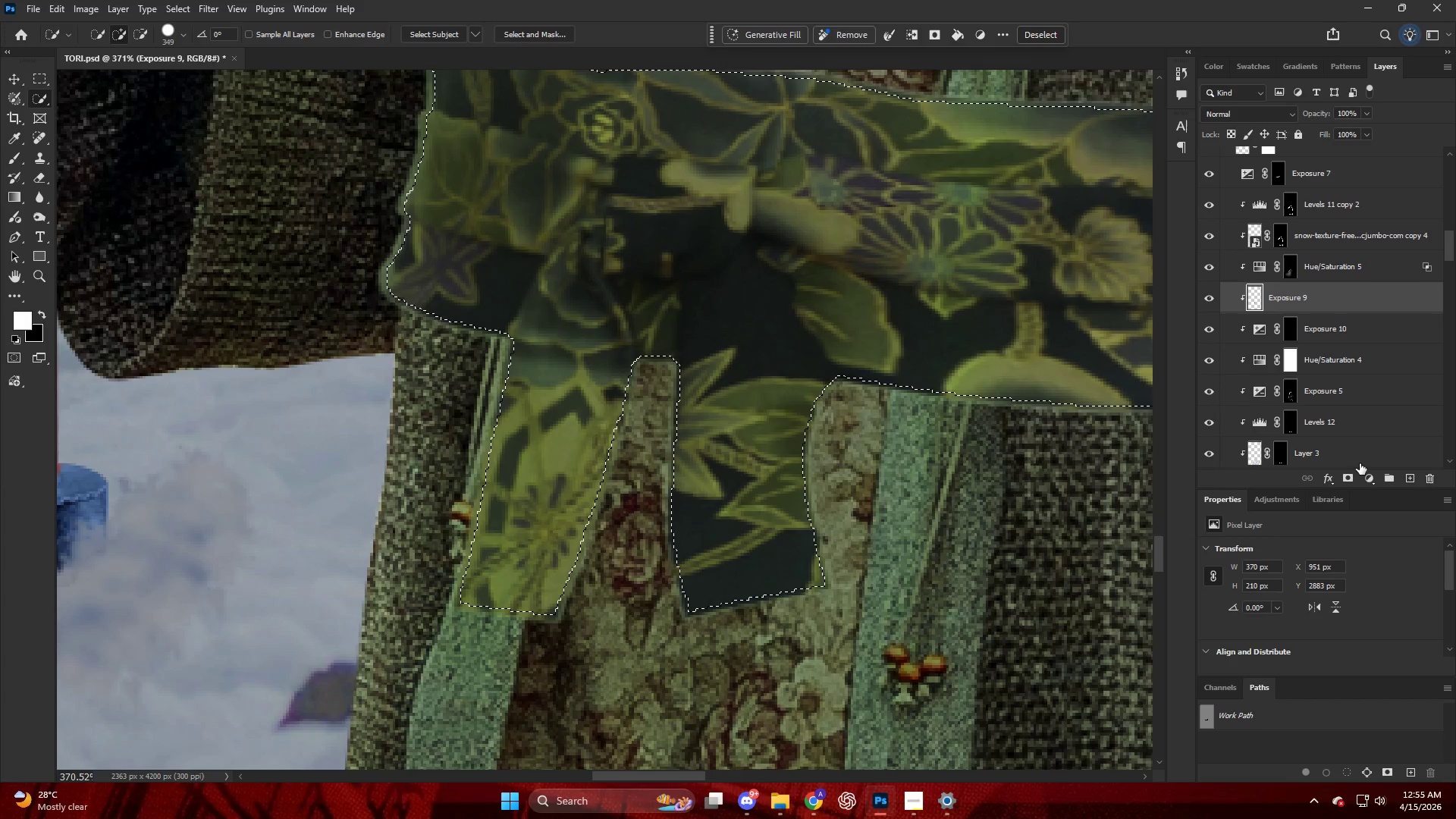 
left_click([1348, 478])
 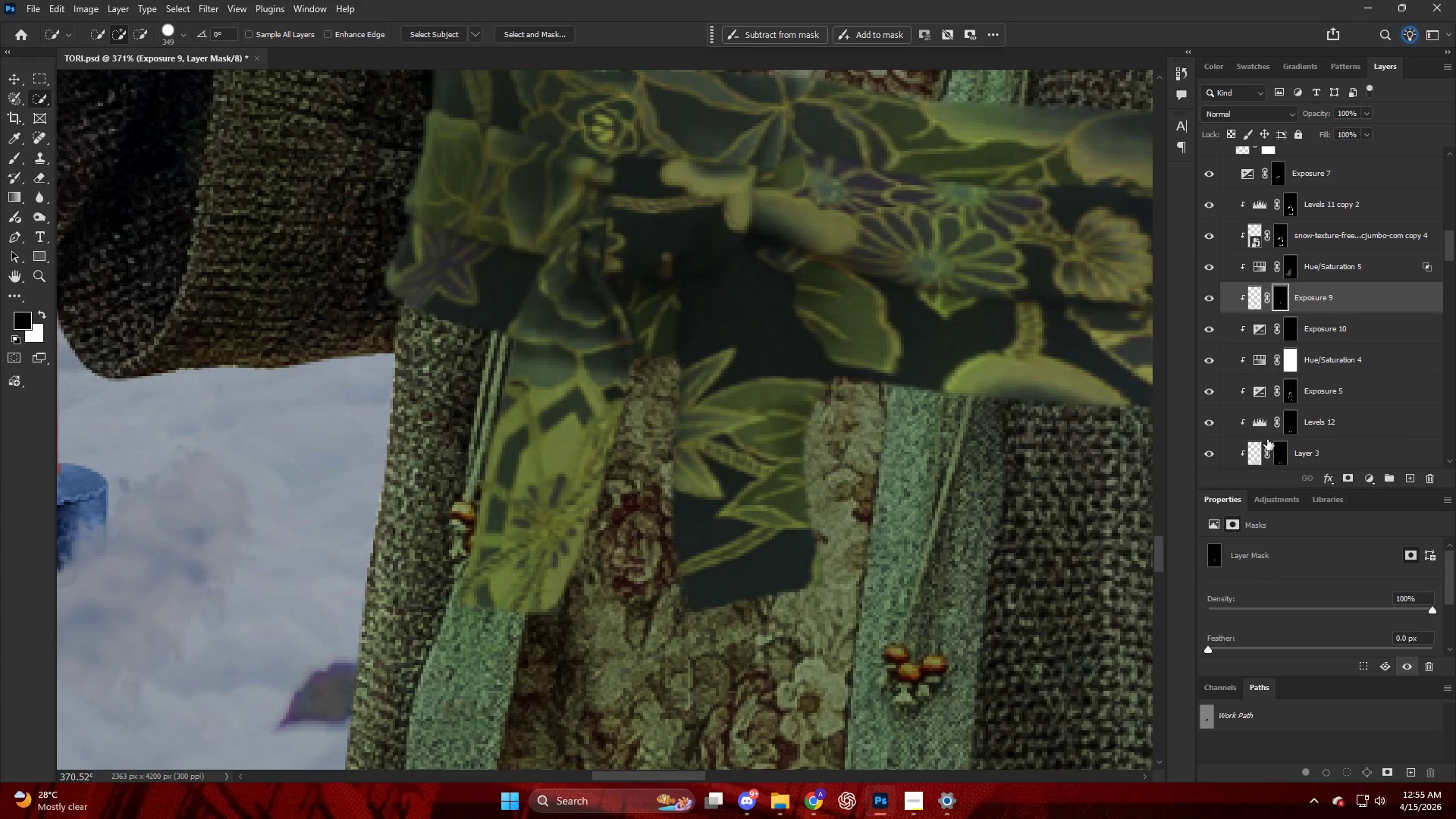 
hold_key(key=AltLeft, duration=0.73)
 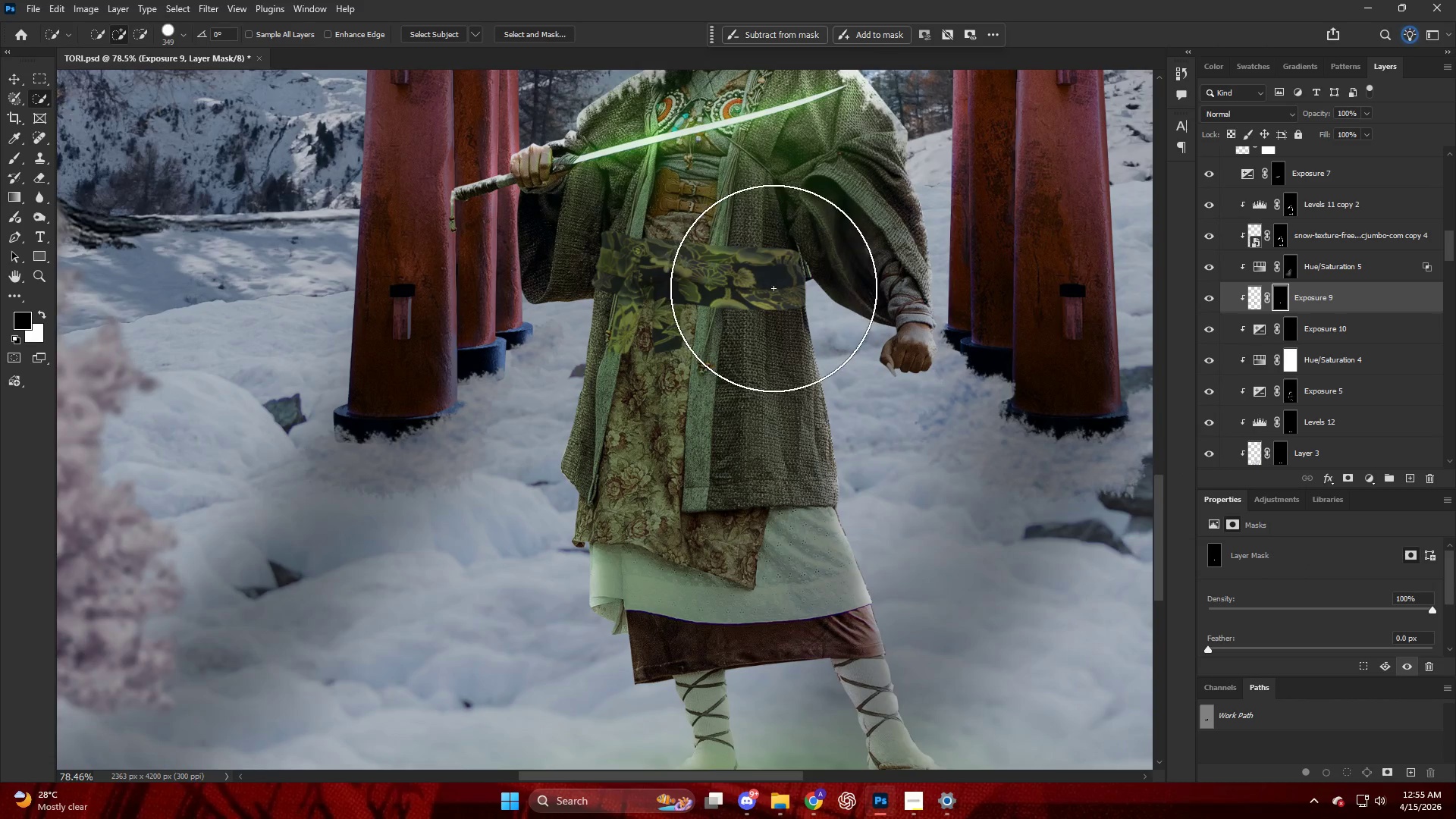 
key(Control+ControlLeft)
 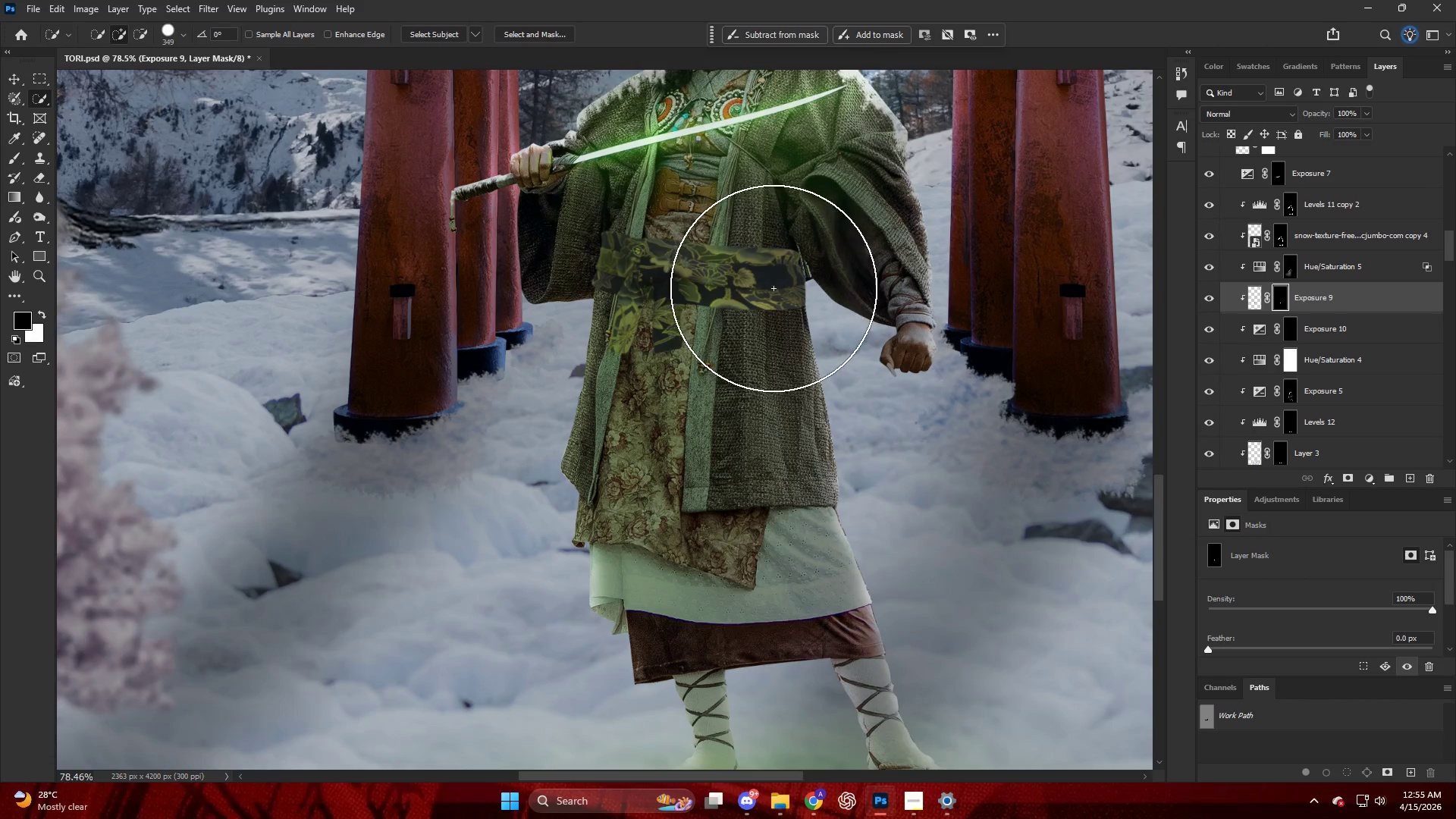 
hold_key(key=AltLeft, duration=0.78)
scroll: coordinate [692, 315], scroll_direction: down, amount: 11.0
 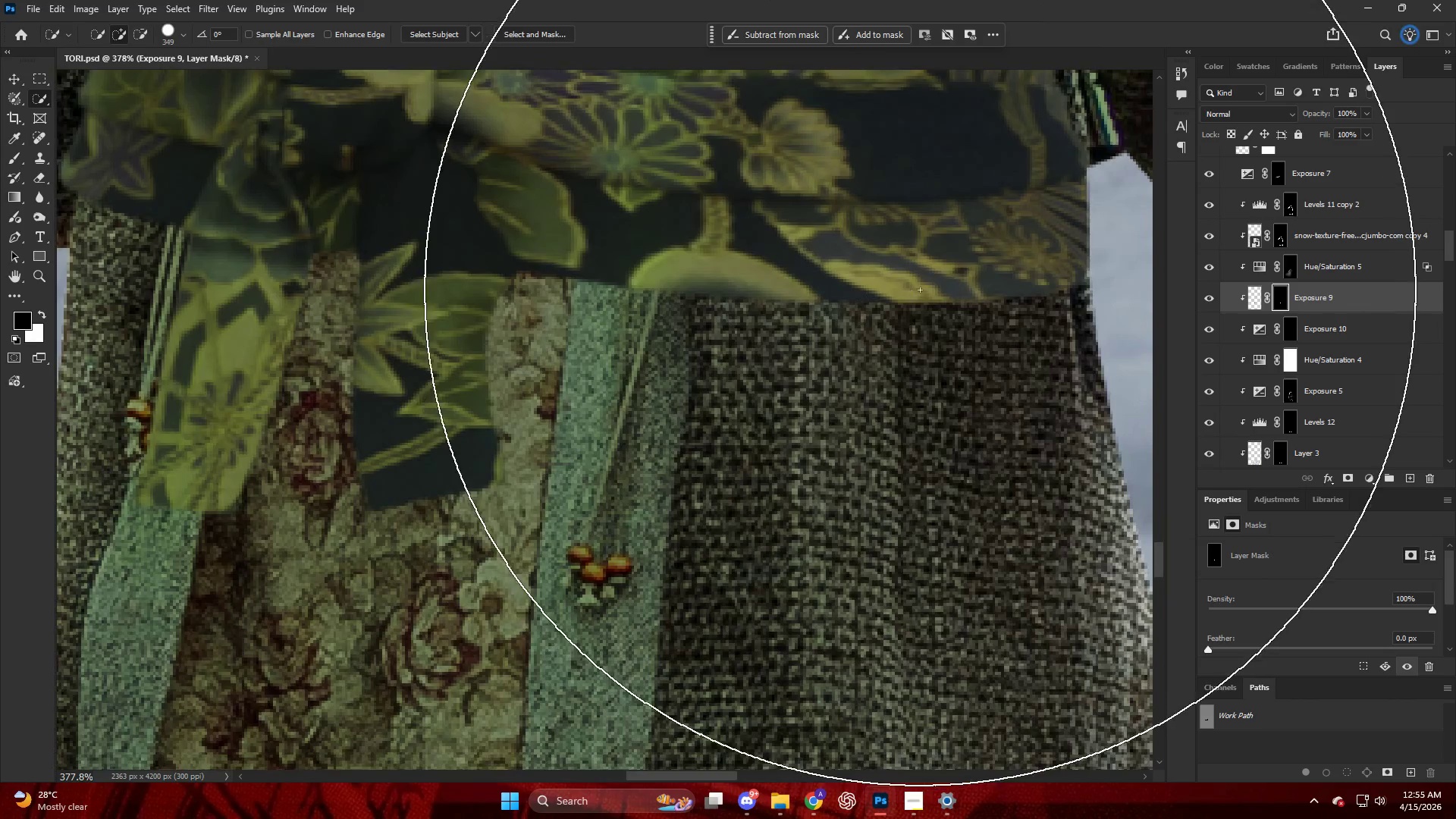 
key(B)
 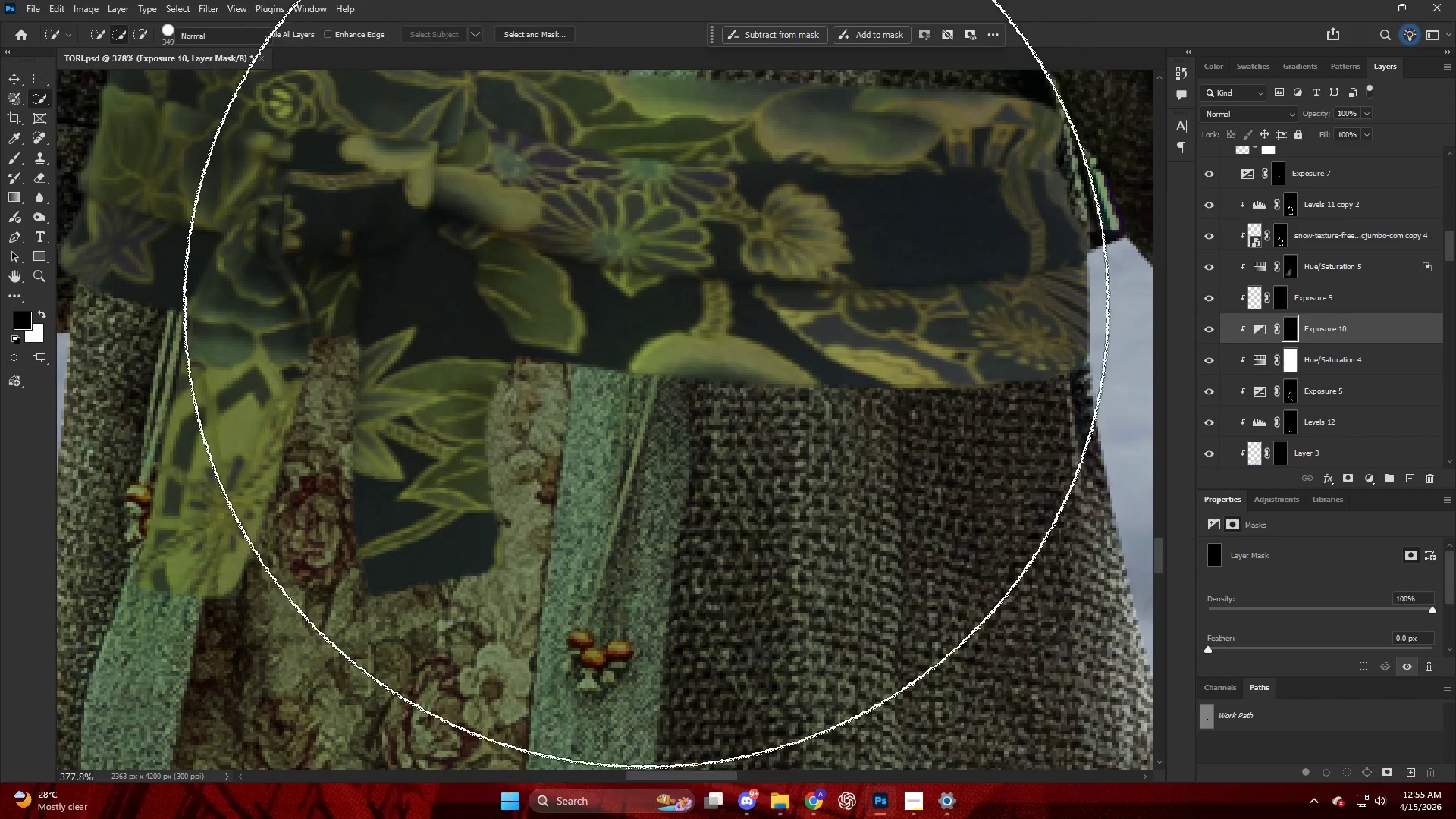 
hold_key(key=AltLeft, duration=1.05)
 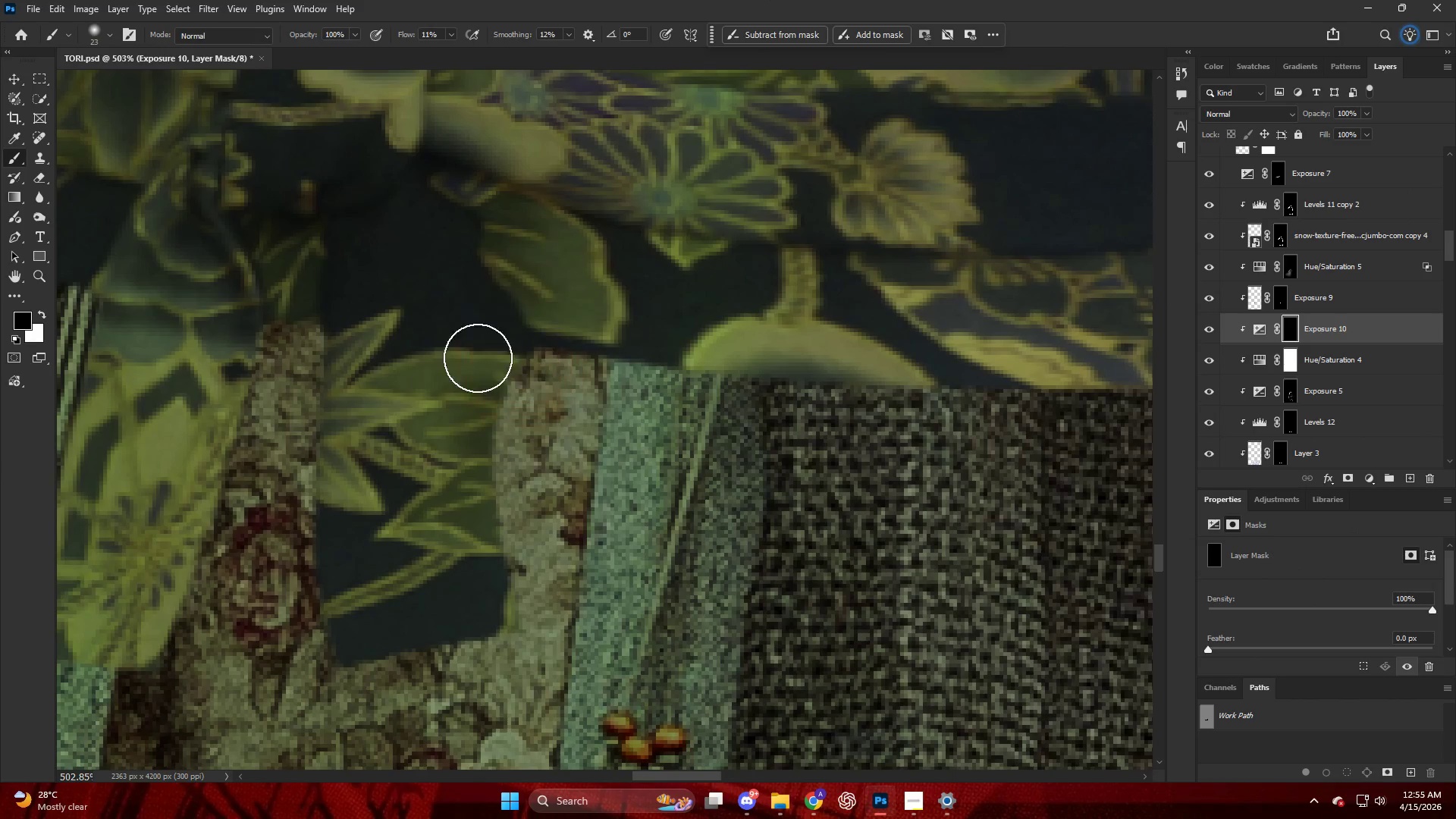 
scroll: coordinate [692, 321], scroll_direction: up, amount: 7.0
 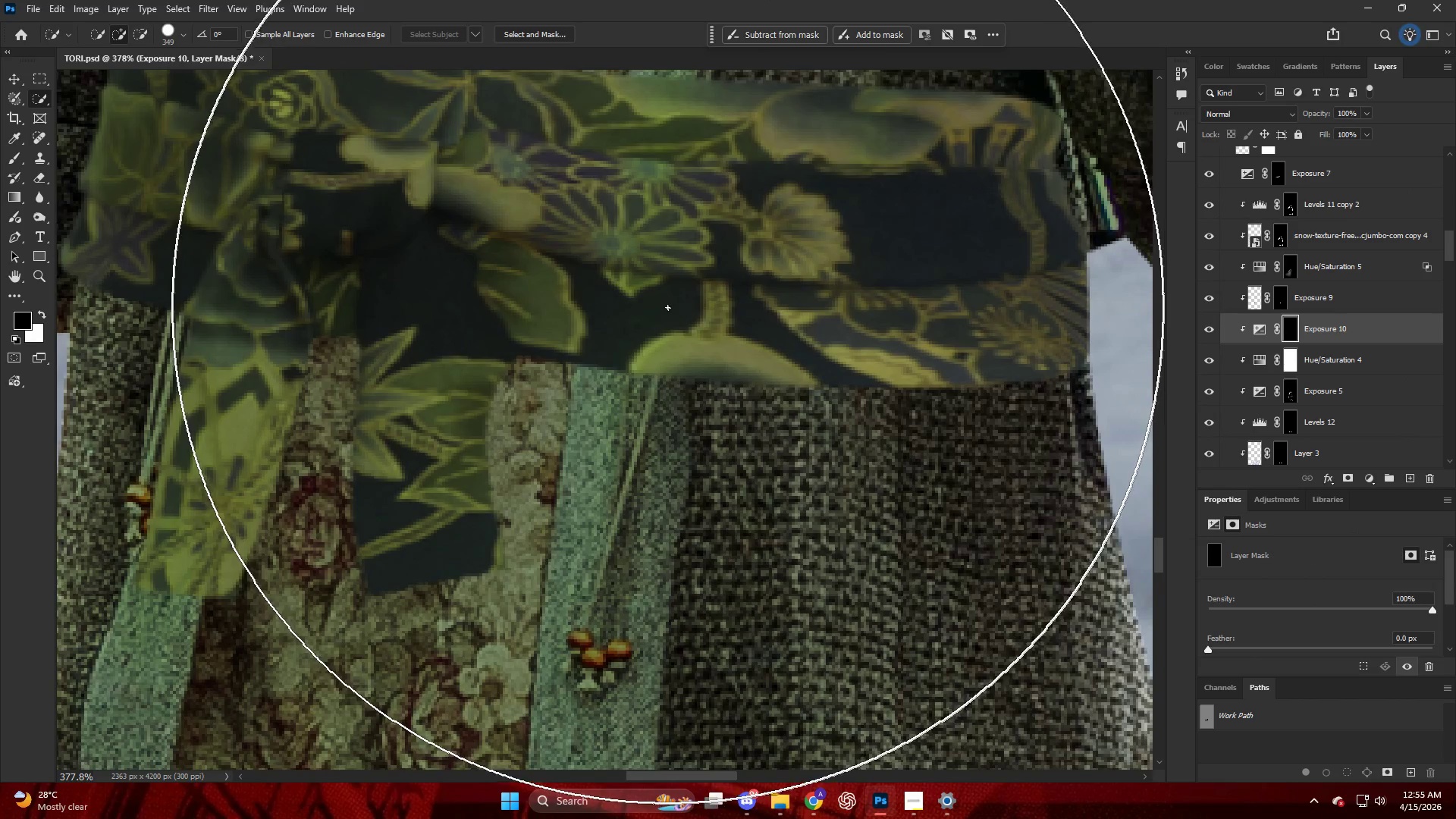 
key(Alt+AltLeft)
 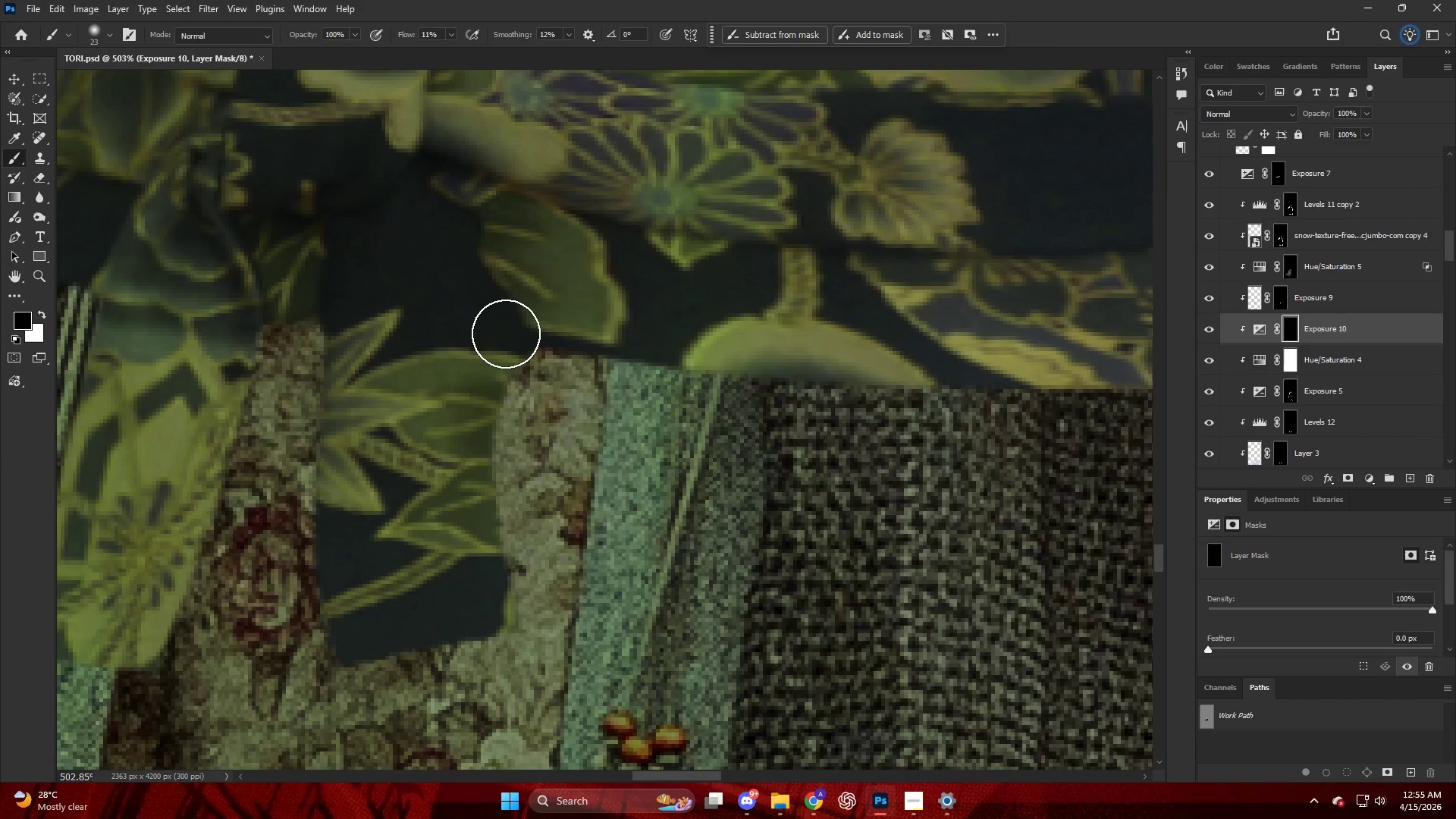 
scroll: coordinate [463, 381], scroll_direction: up, amount: 3.0
 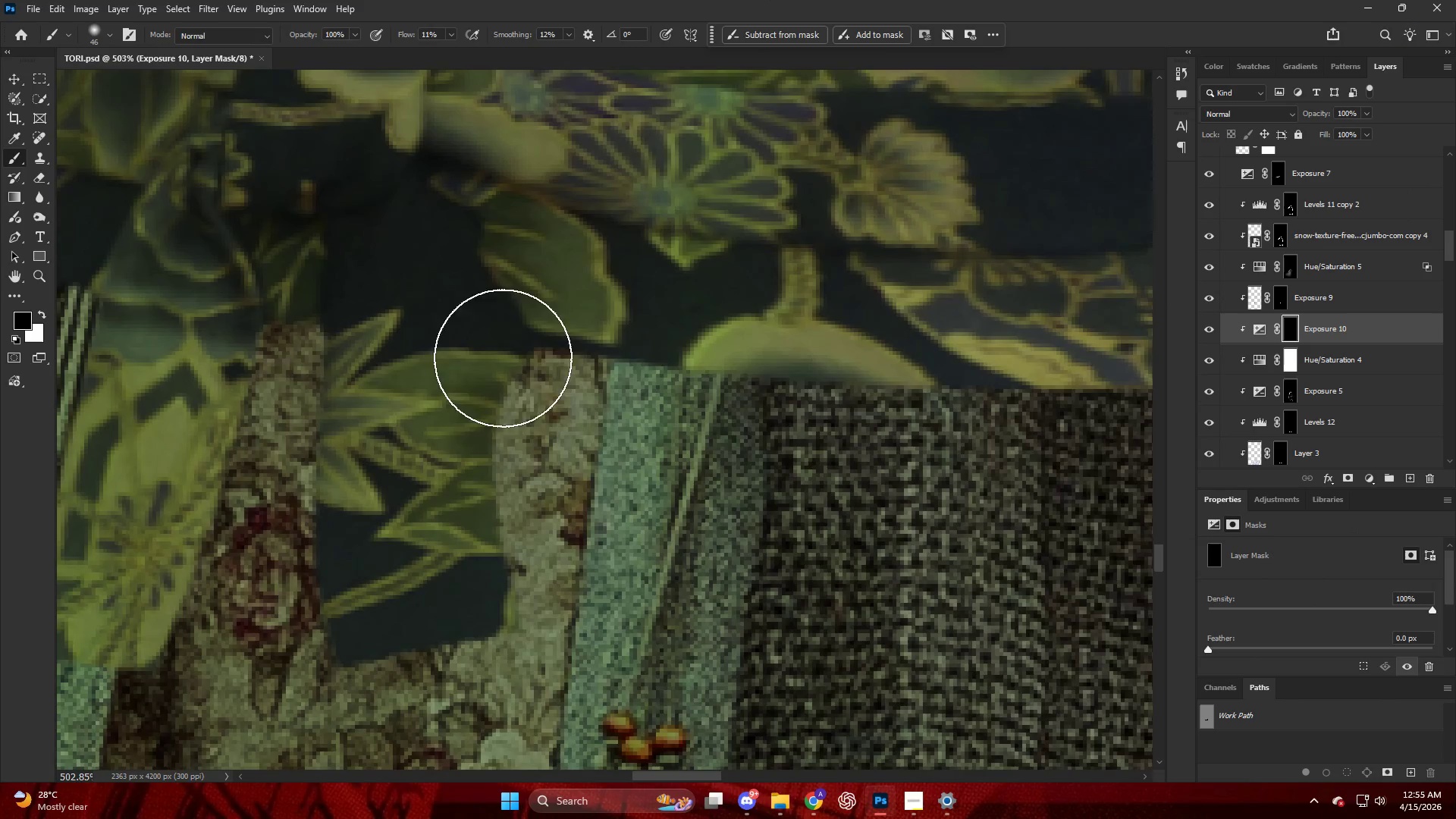 
left_click_drag(start_coordinate=[535, 342], to_coordinate=[700, 347])
 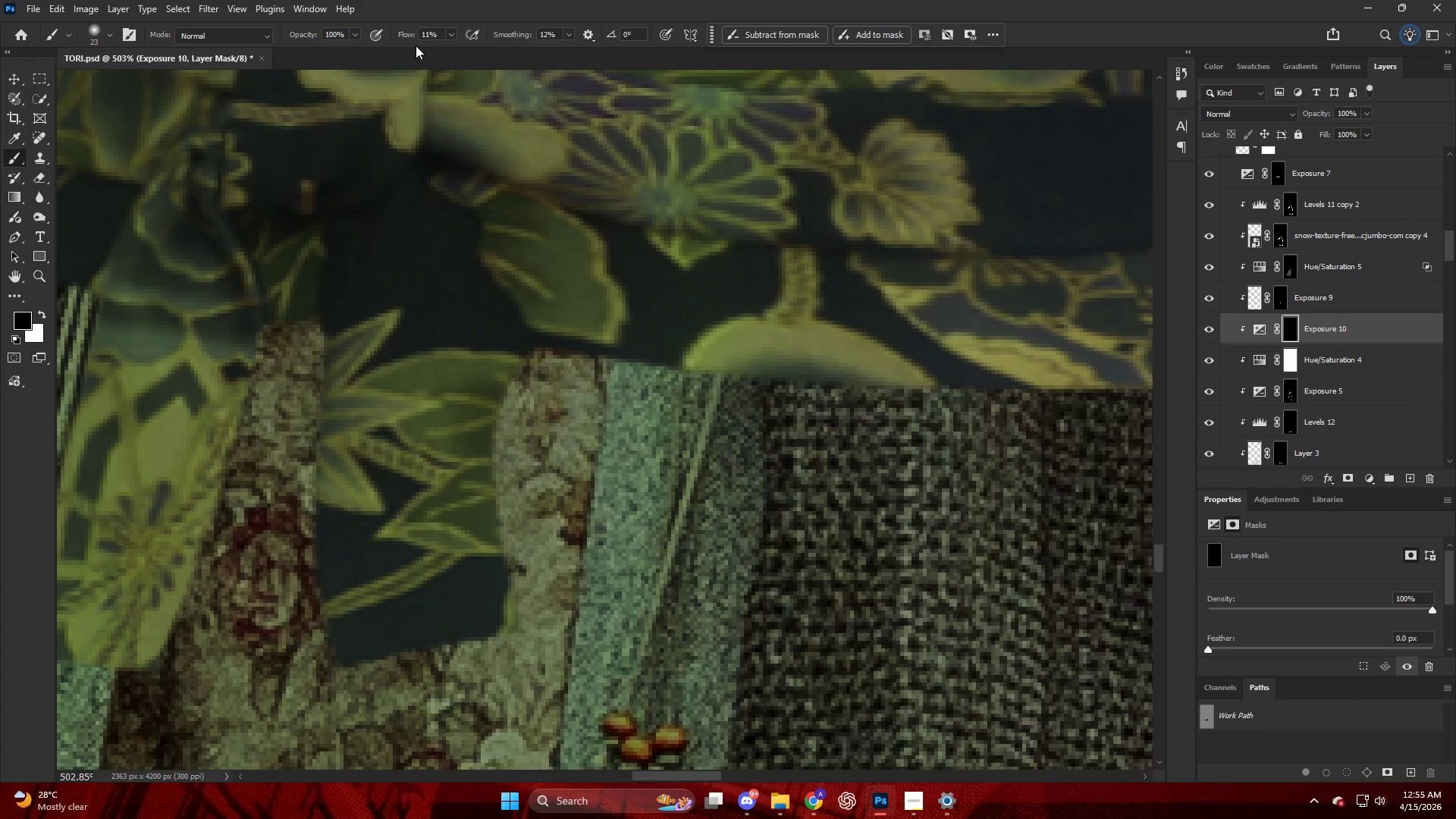 
left_click_drag(start_coordinate=[415, 39], to_coordinate=[475, 57])
 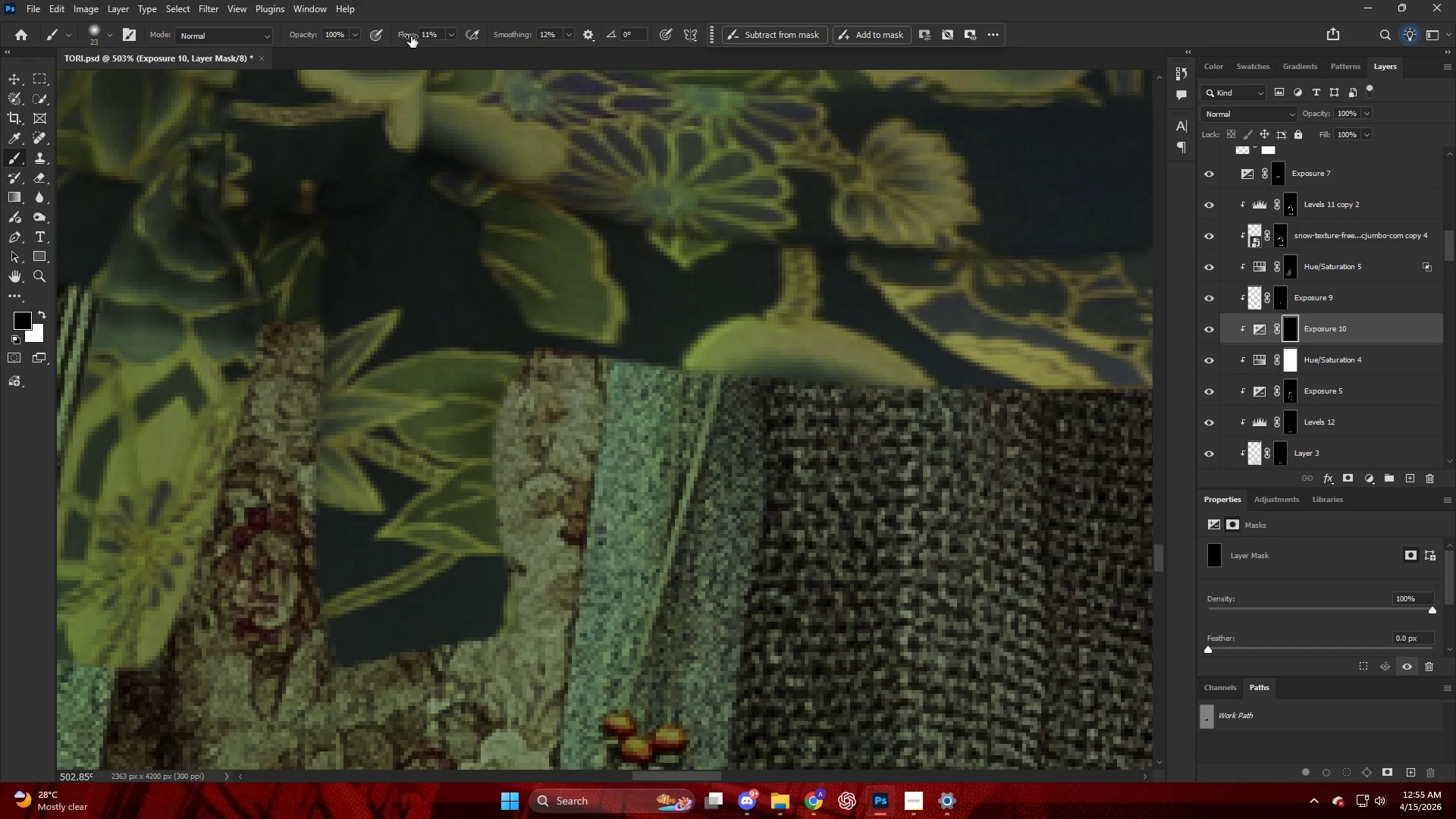 
left_click_drag(start_coordinate=[411, 36], to_coordinate=[421, 44])
 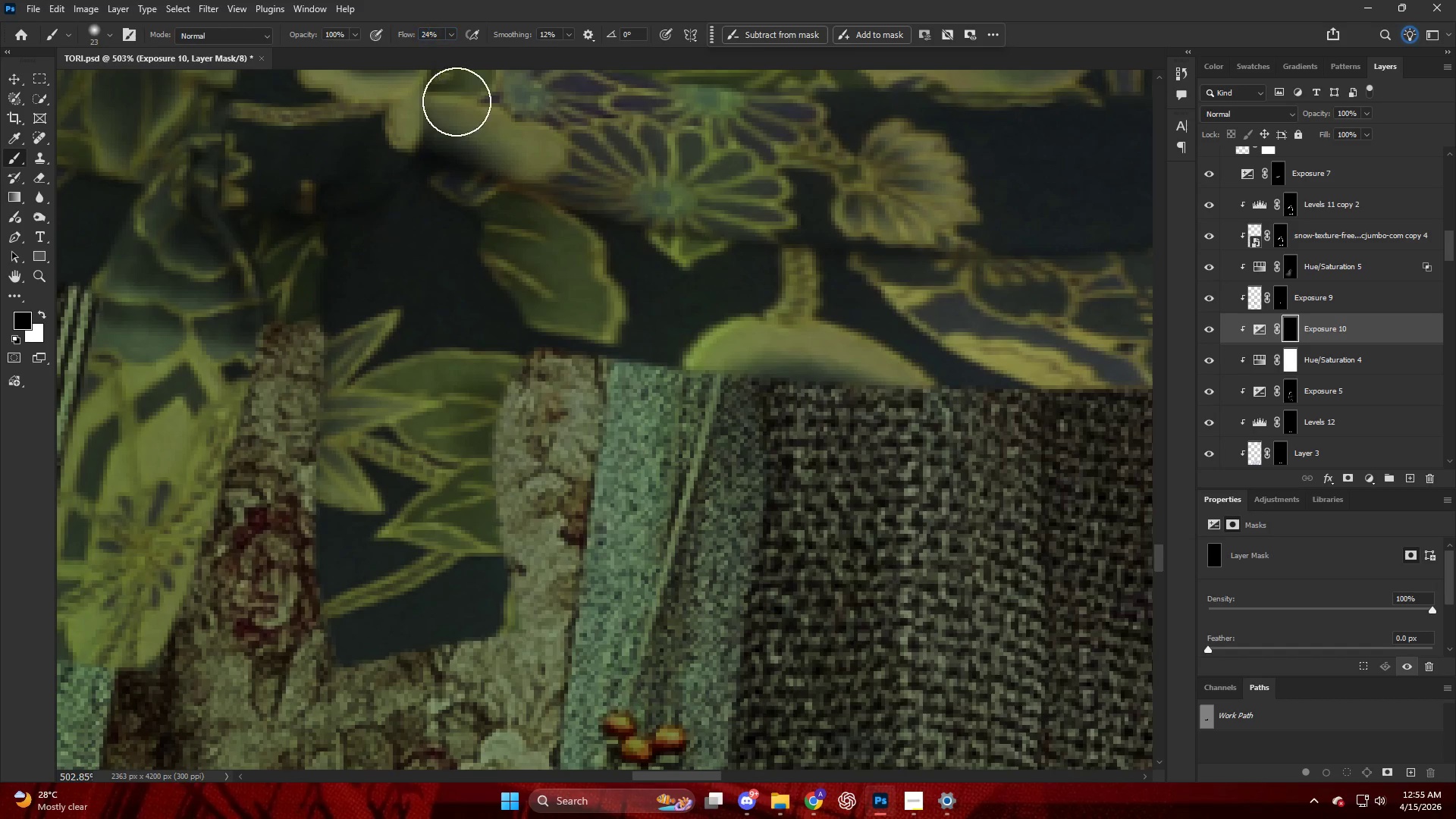 
key(X)
 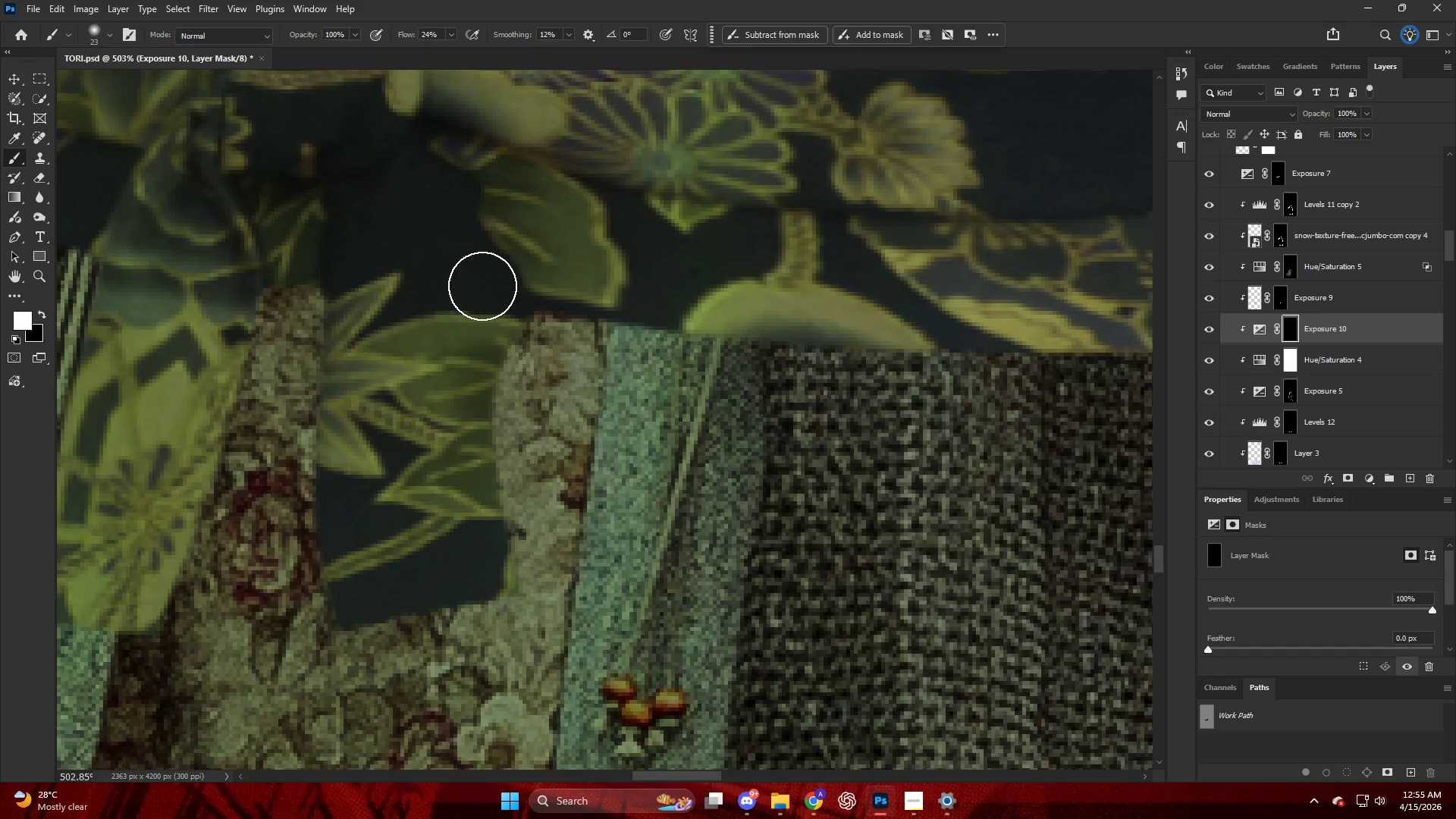 
left_click_drag(start_coordinate=[512, 287], to_coordinate=[1053, 329])
 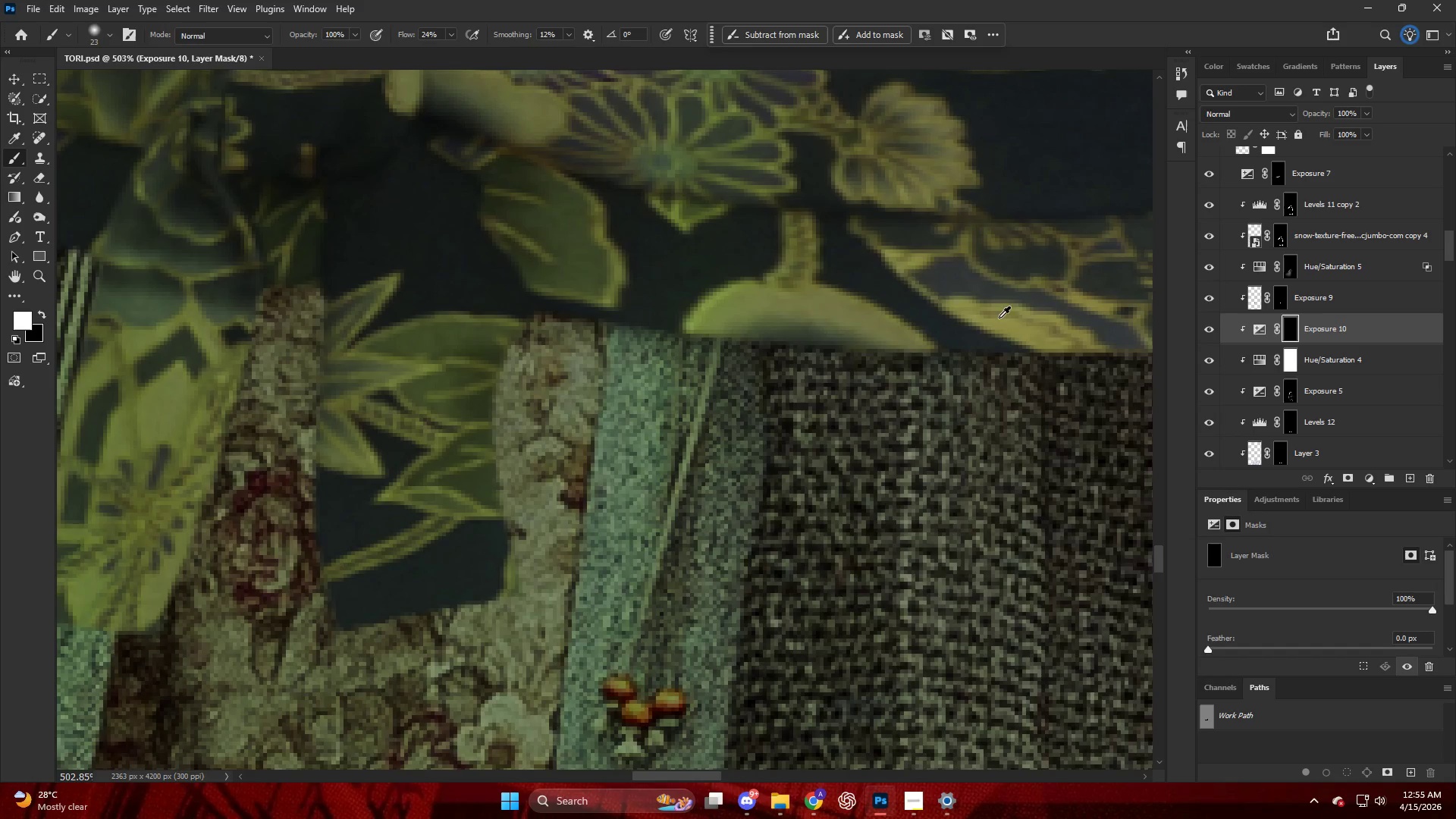 
scroll: coordinate [556, 259], scroll_direction: down, amount: 3.0
 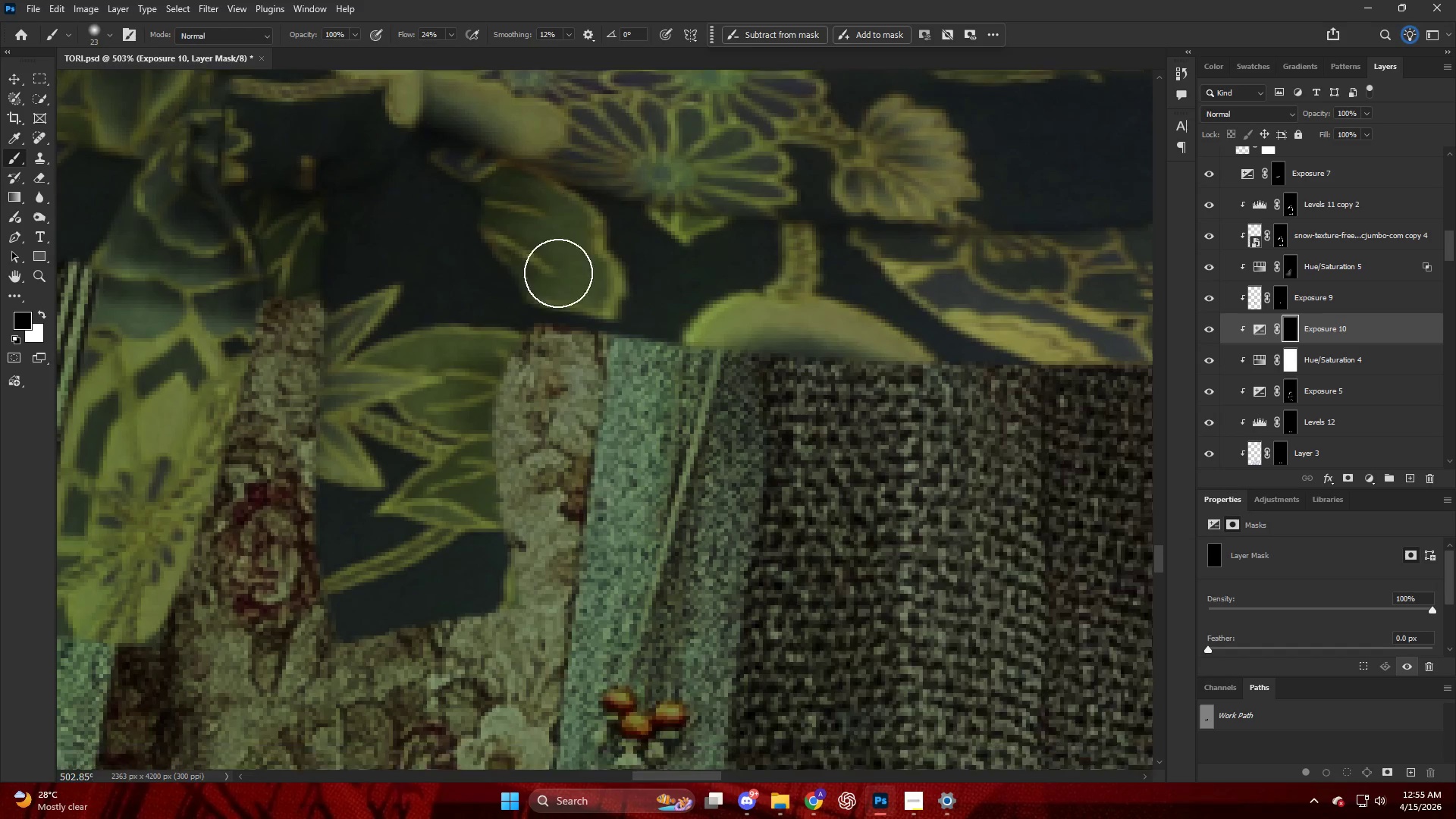 
hold_key(key=AltLeft, duration=0.42)
 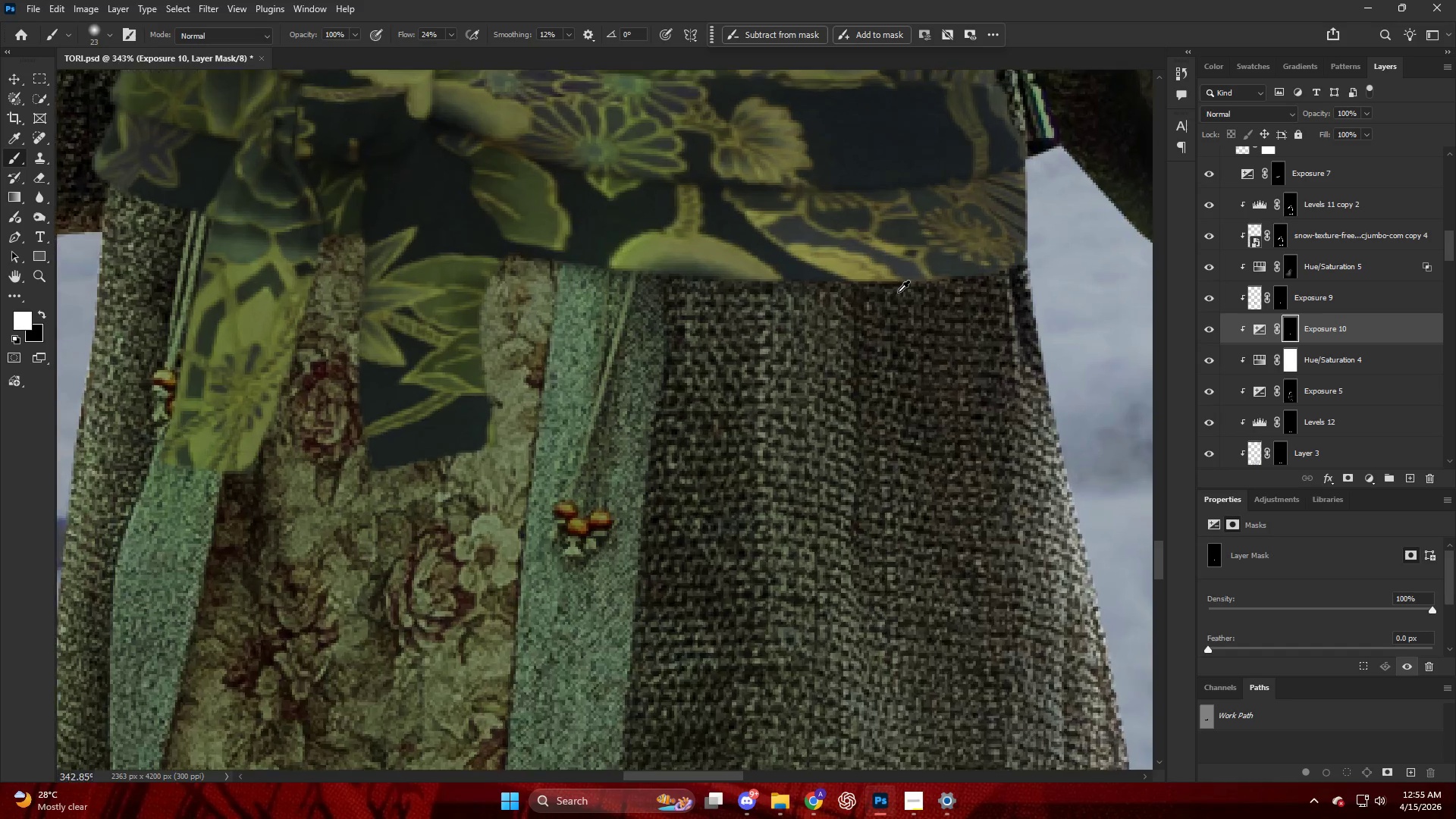 
key(Control+ControlLeft)
 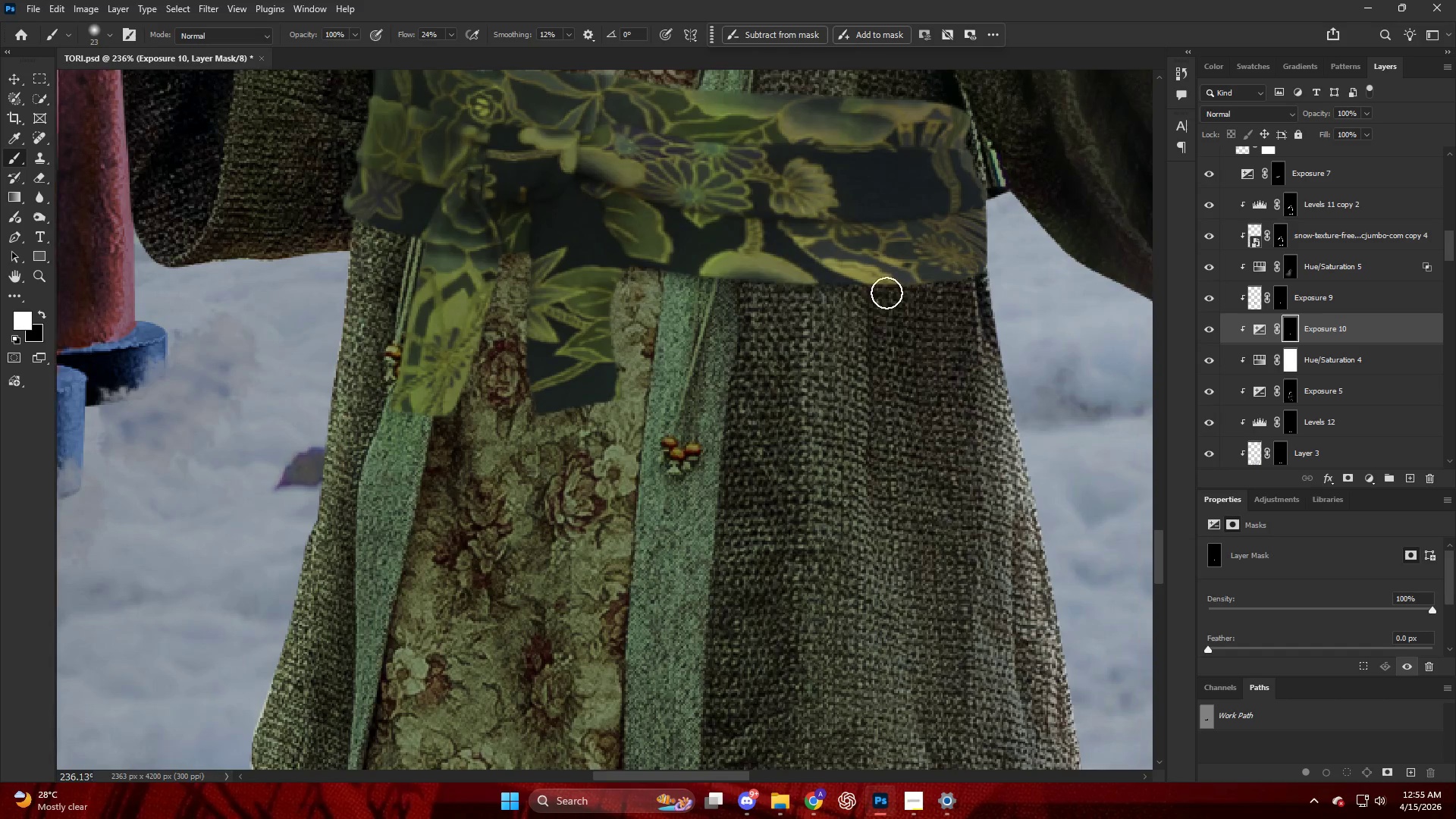 
key(Alt+AltLeft)
 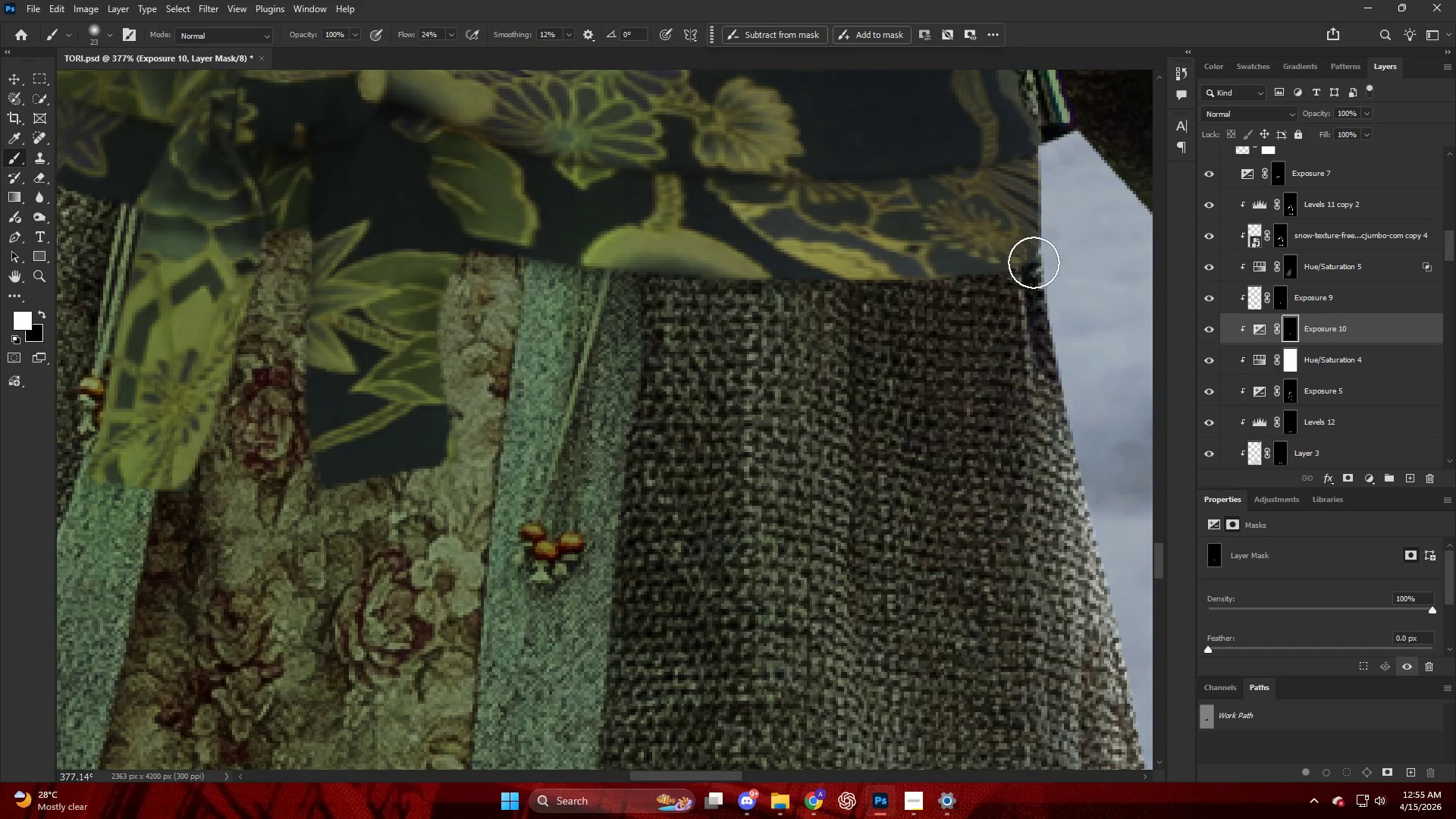 
left_click_drag(start_coordinate=[1027, 261], to_coordinate=[426, 444])
 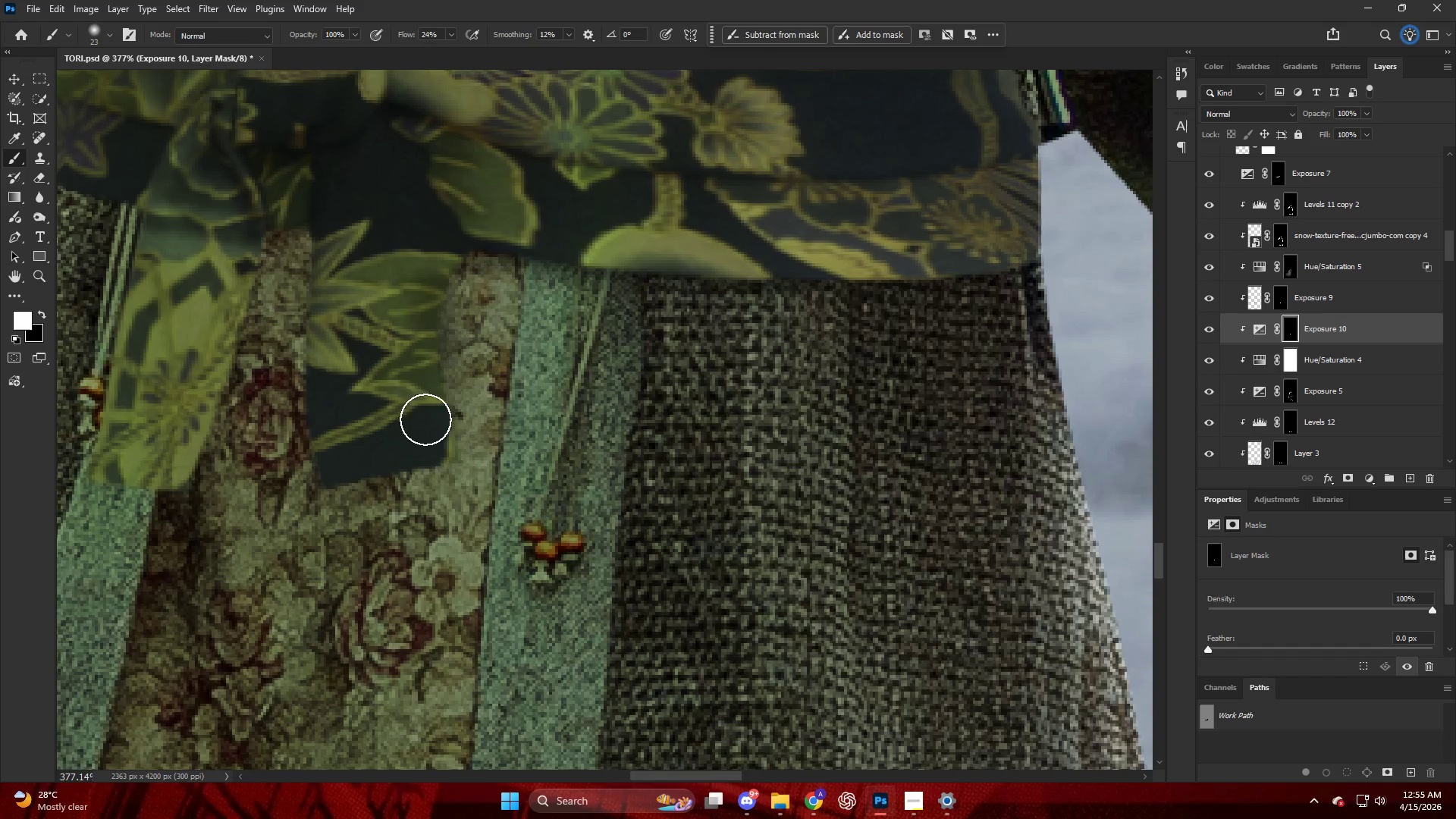 
scroll: coordinate [897, 292], scroll_direction: down, amount: 11.0
 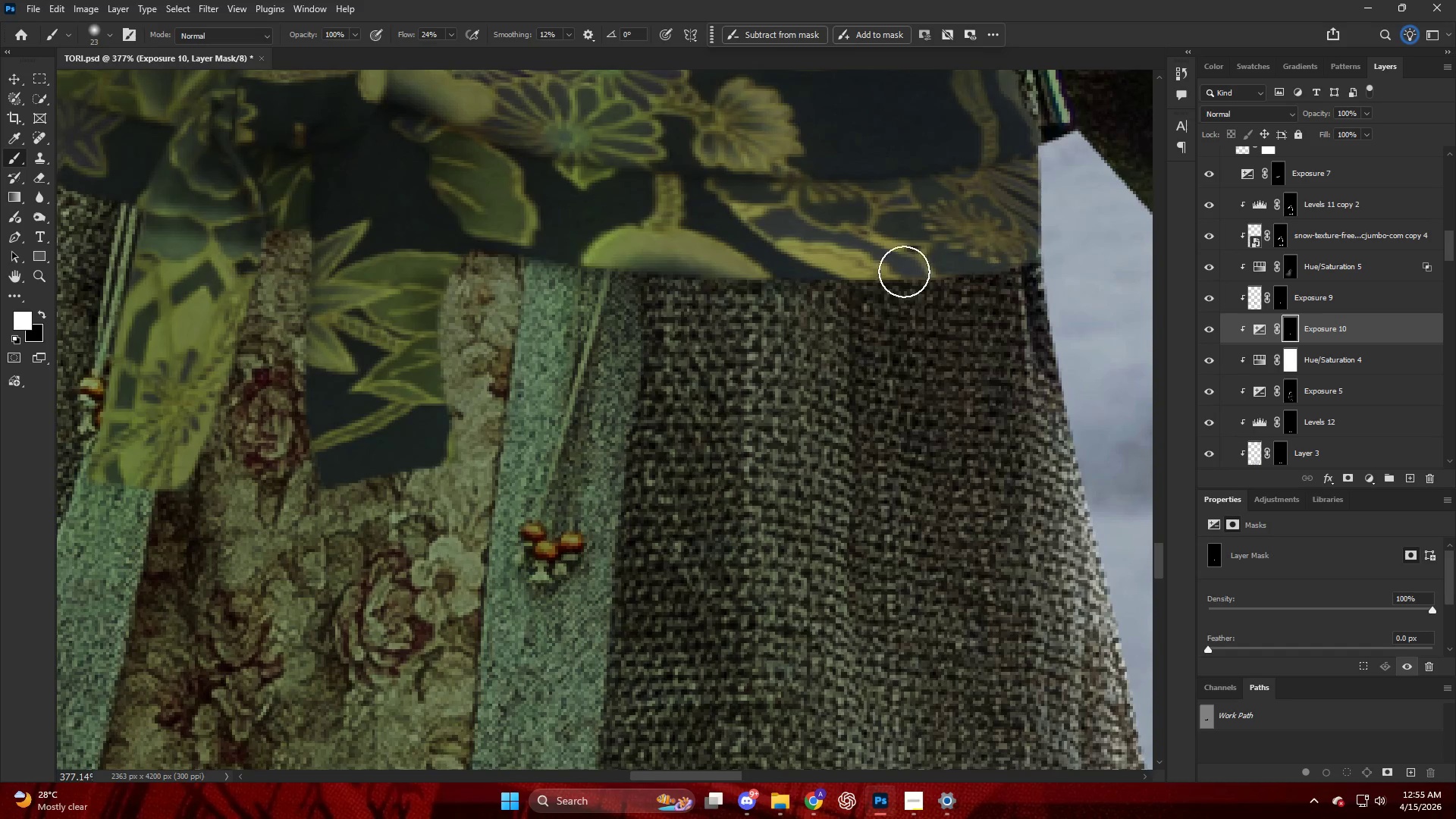 
key(Alt+AltLeft)
 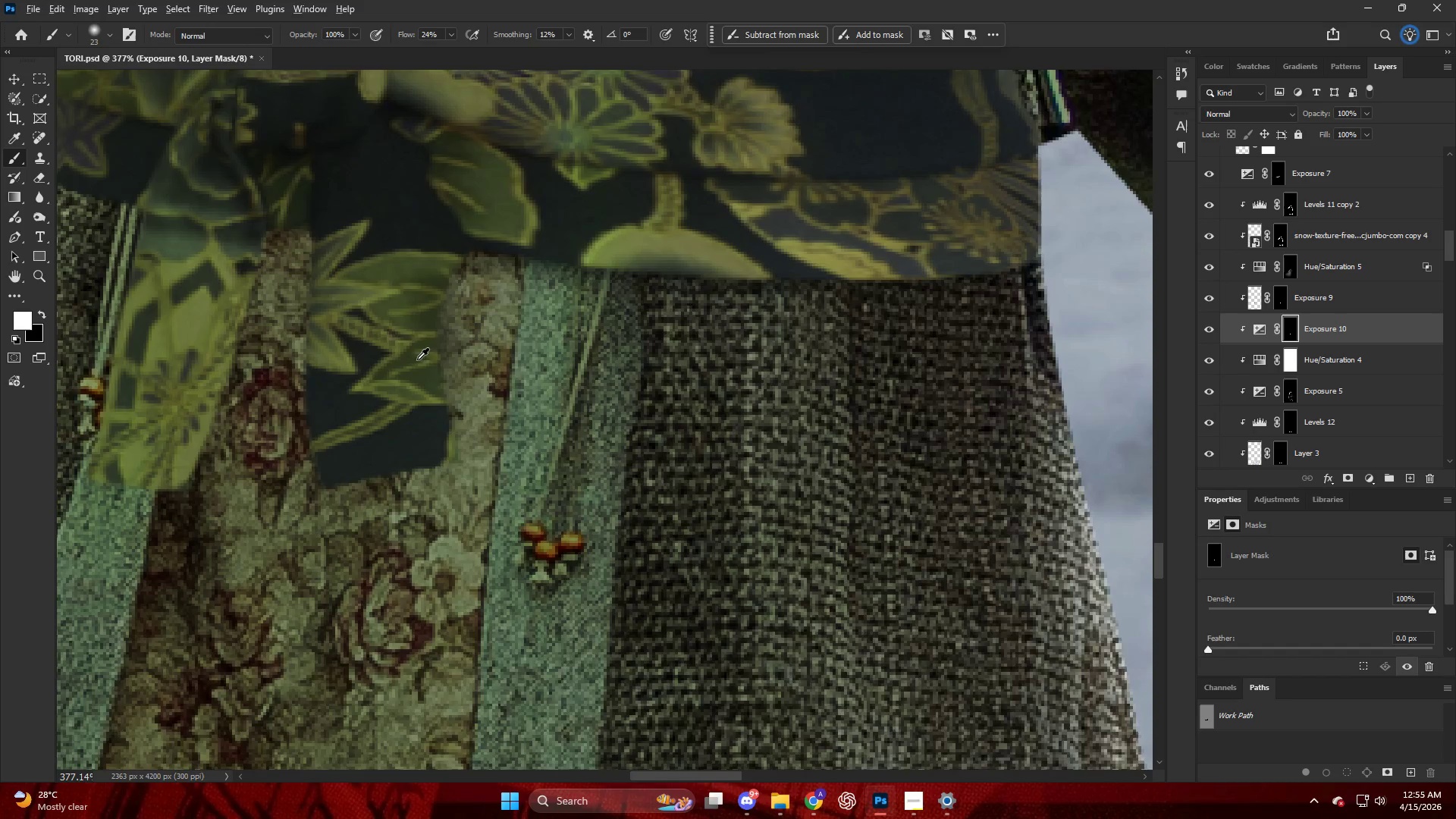 
key(Alt+AltLeft)
 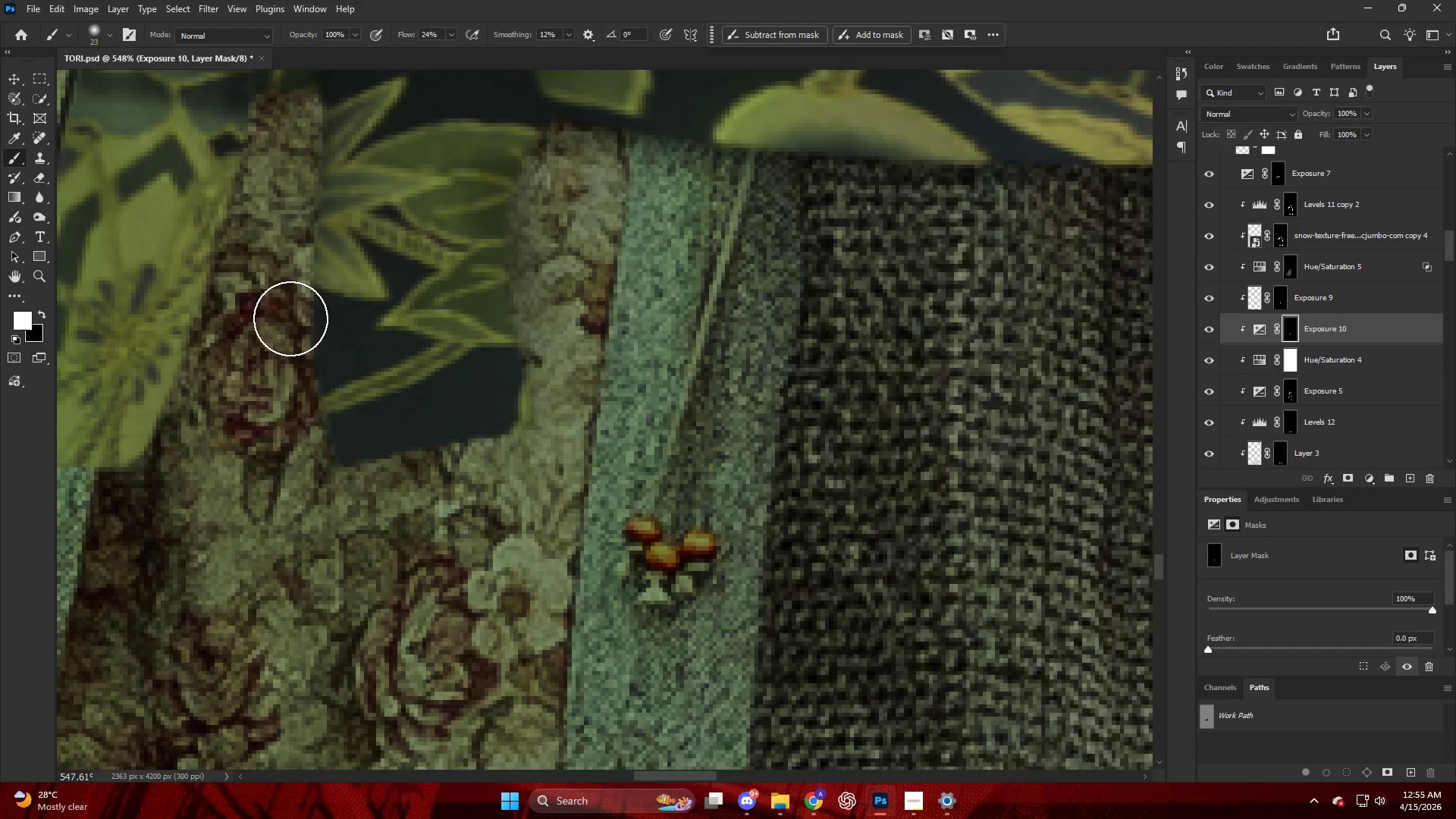 
hold_key(key=AltLeft, duration=0.7)
 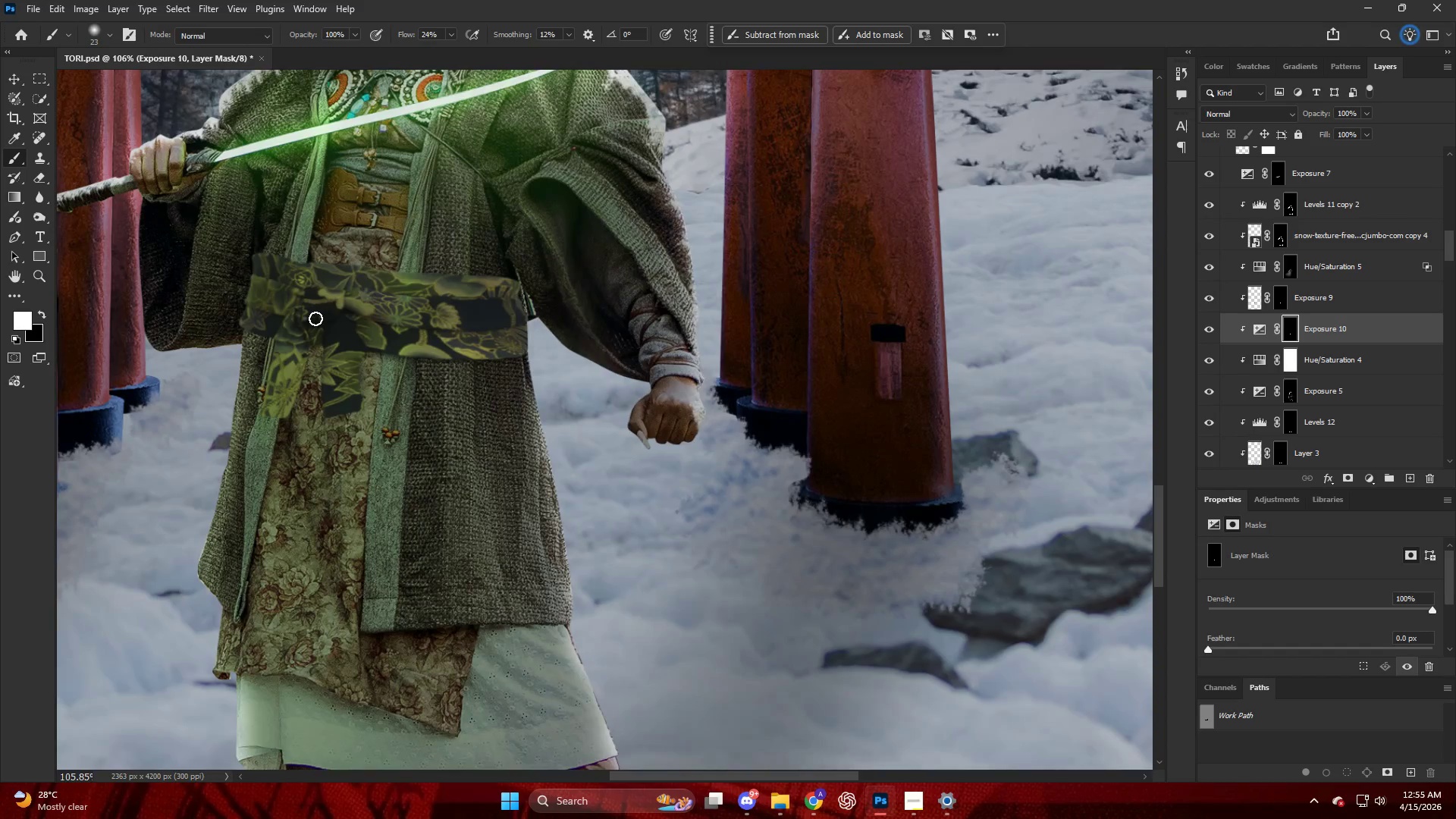 
hold_key(key=AltLeft, duration=0.38)
 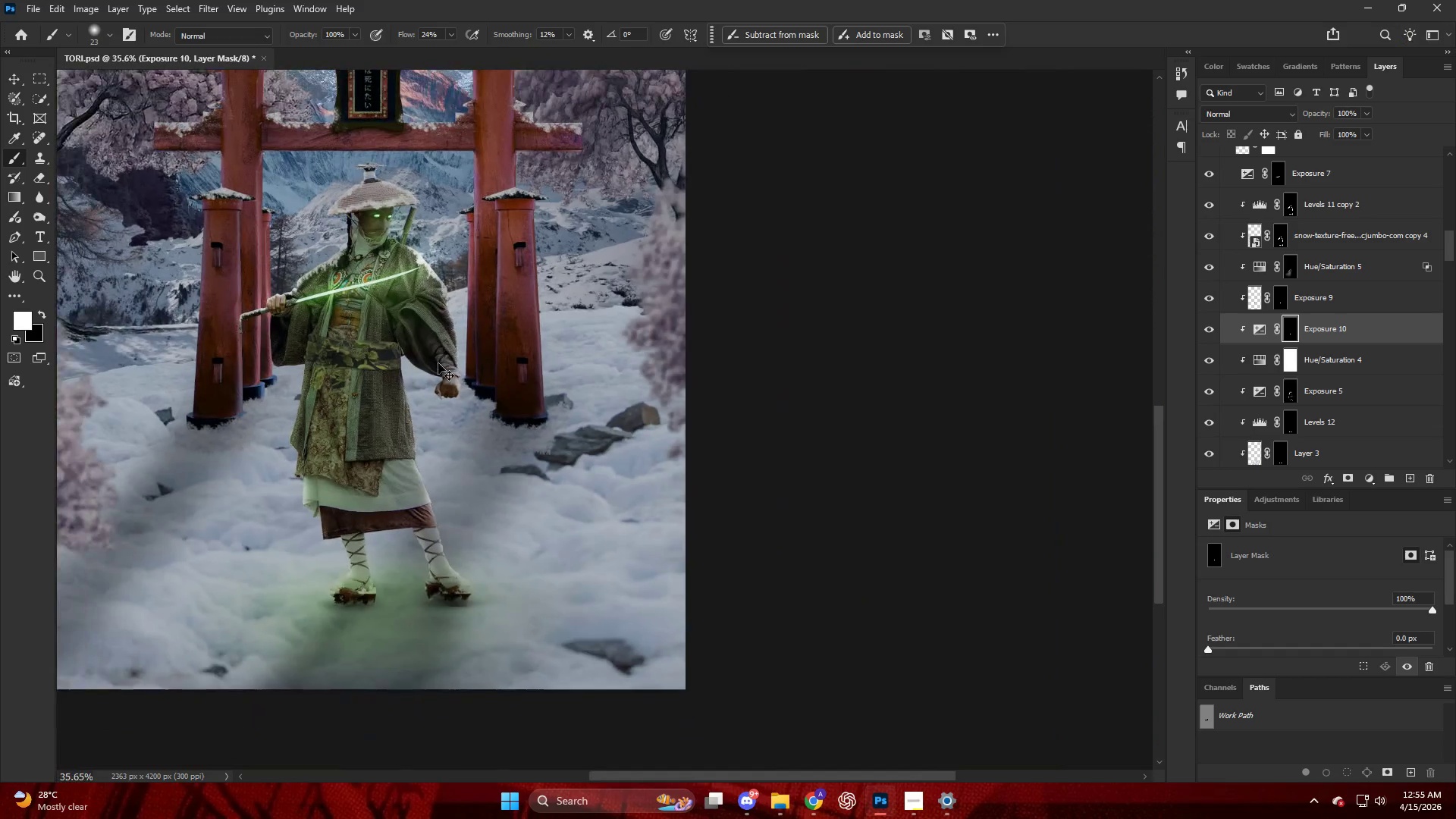 
hold_key(key=ControlLeft, duration=0.45)
 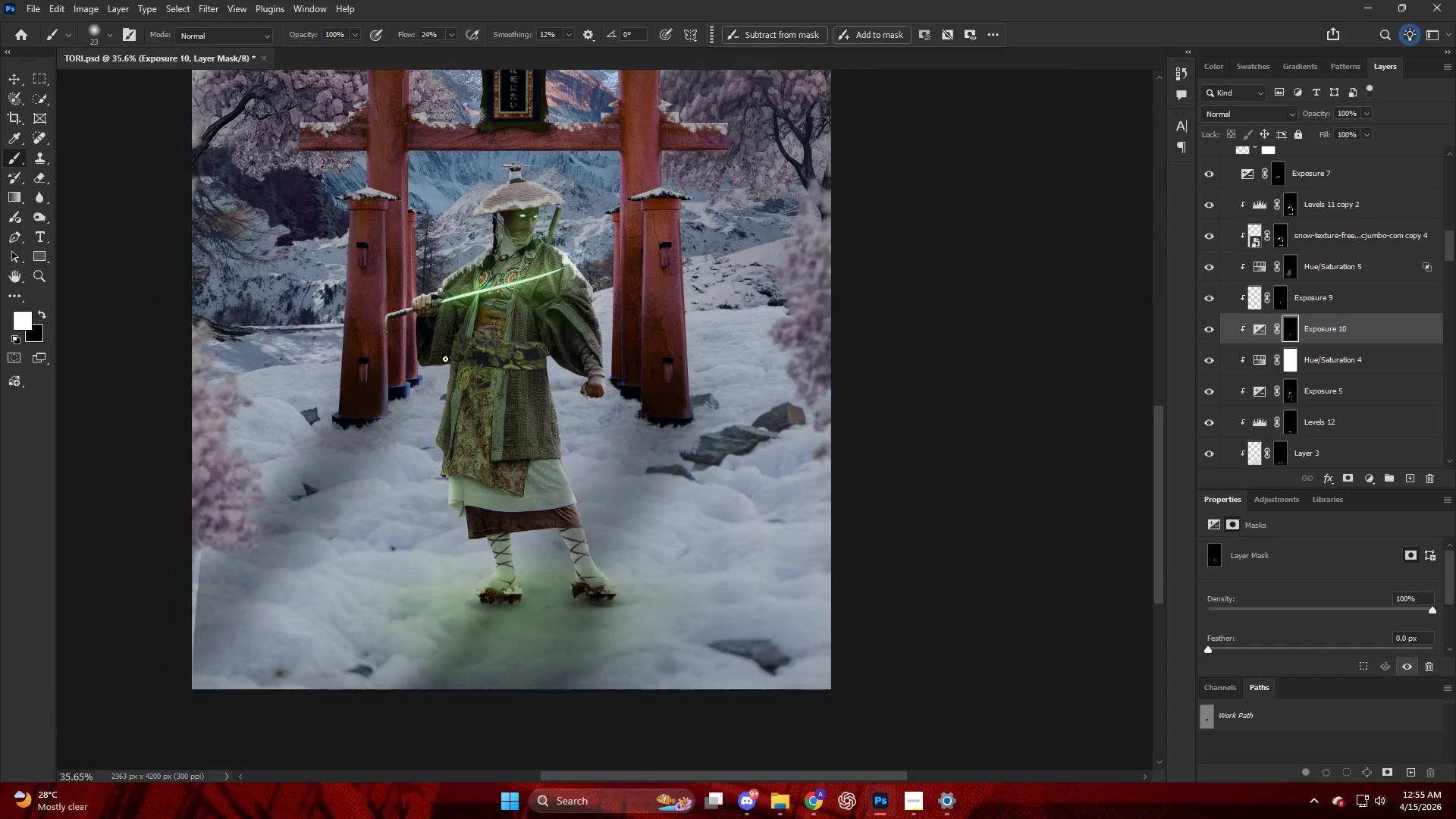 
hold_key(key=AltLeft, duration=0.75)
 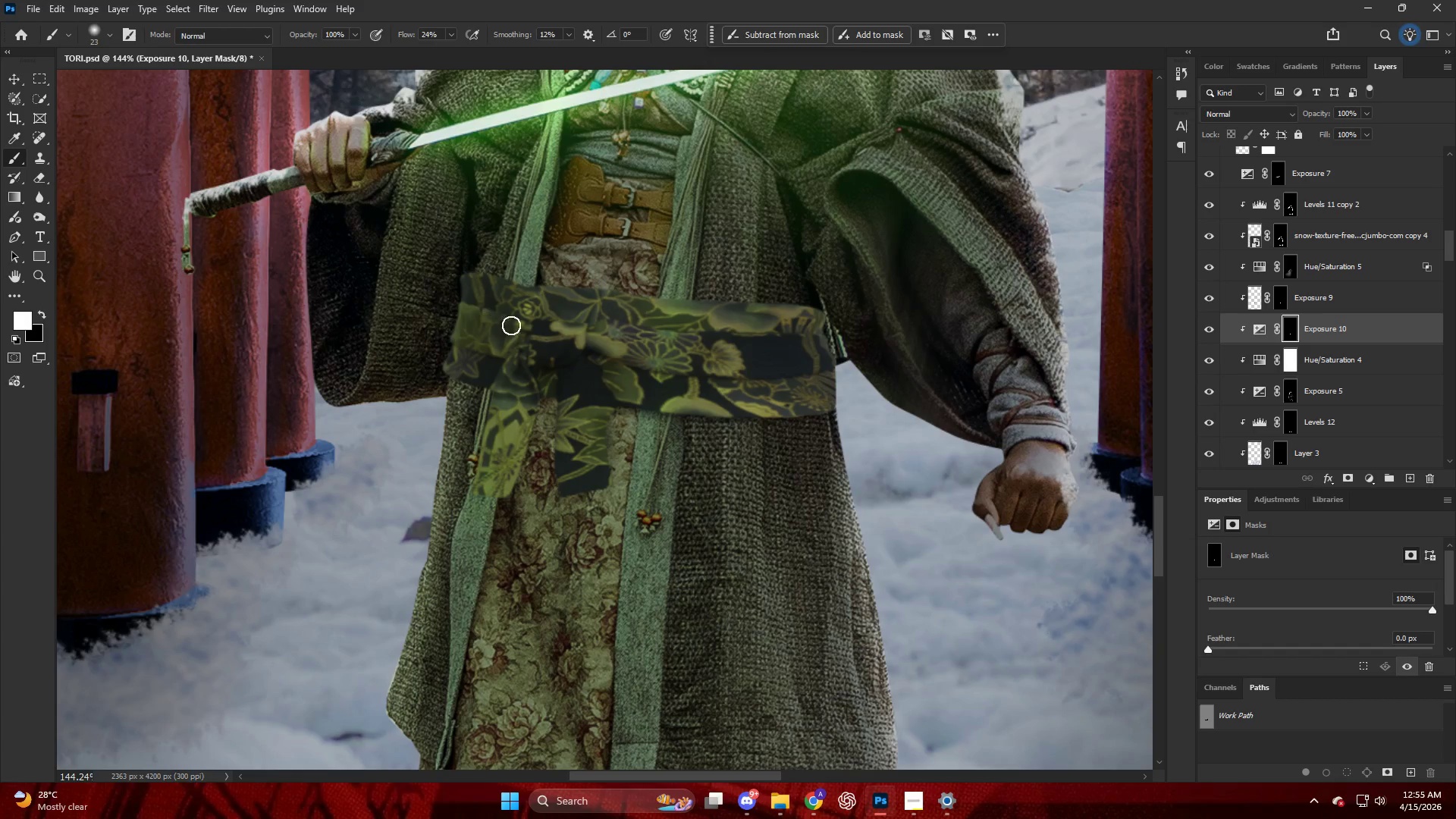 
key(Alt+AltLeft)
 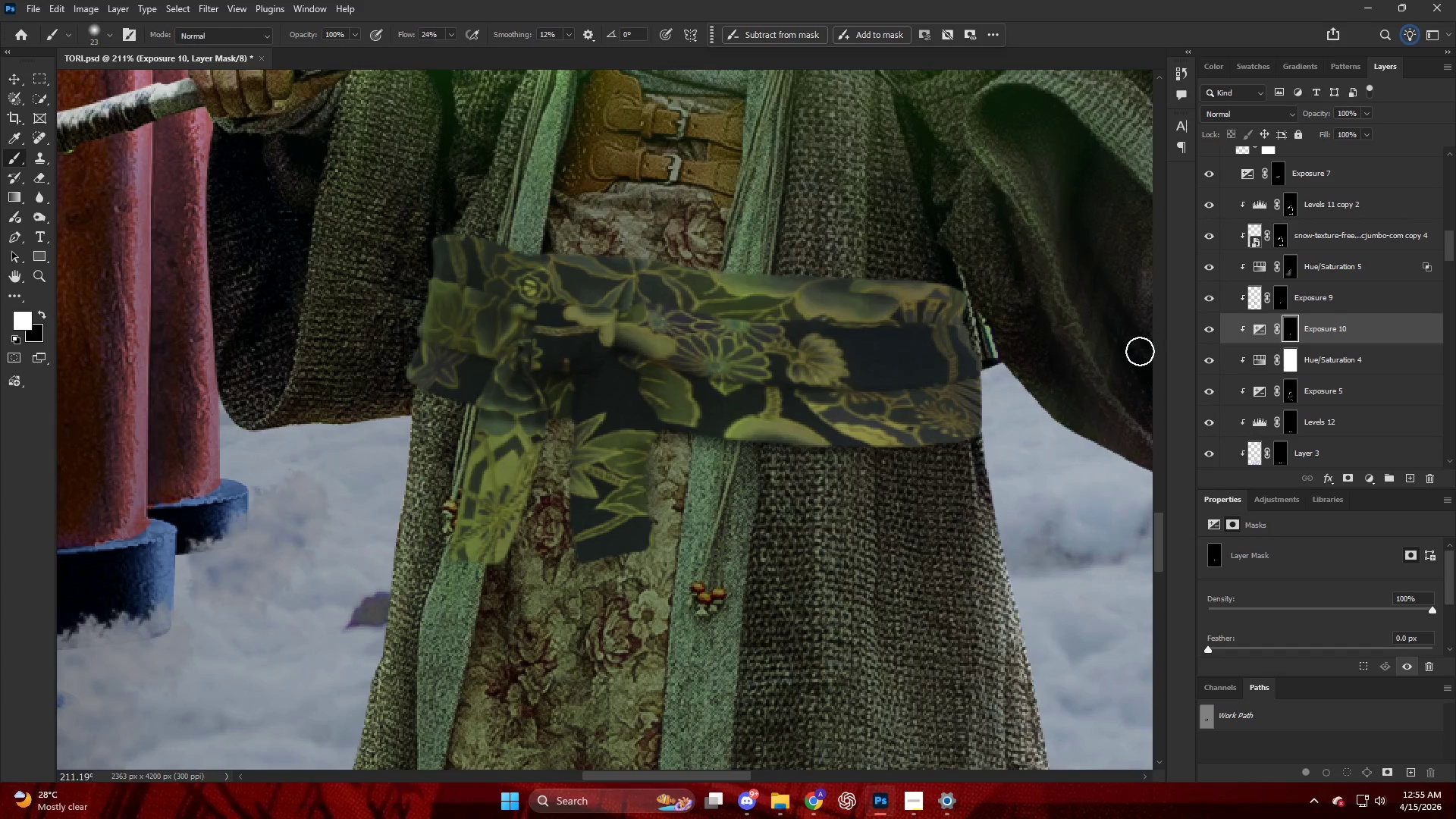 
scroll: coordinate [521, 361], scroll_direction: up, amount: 13.0
 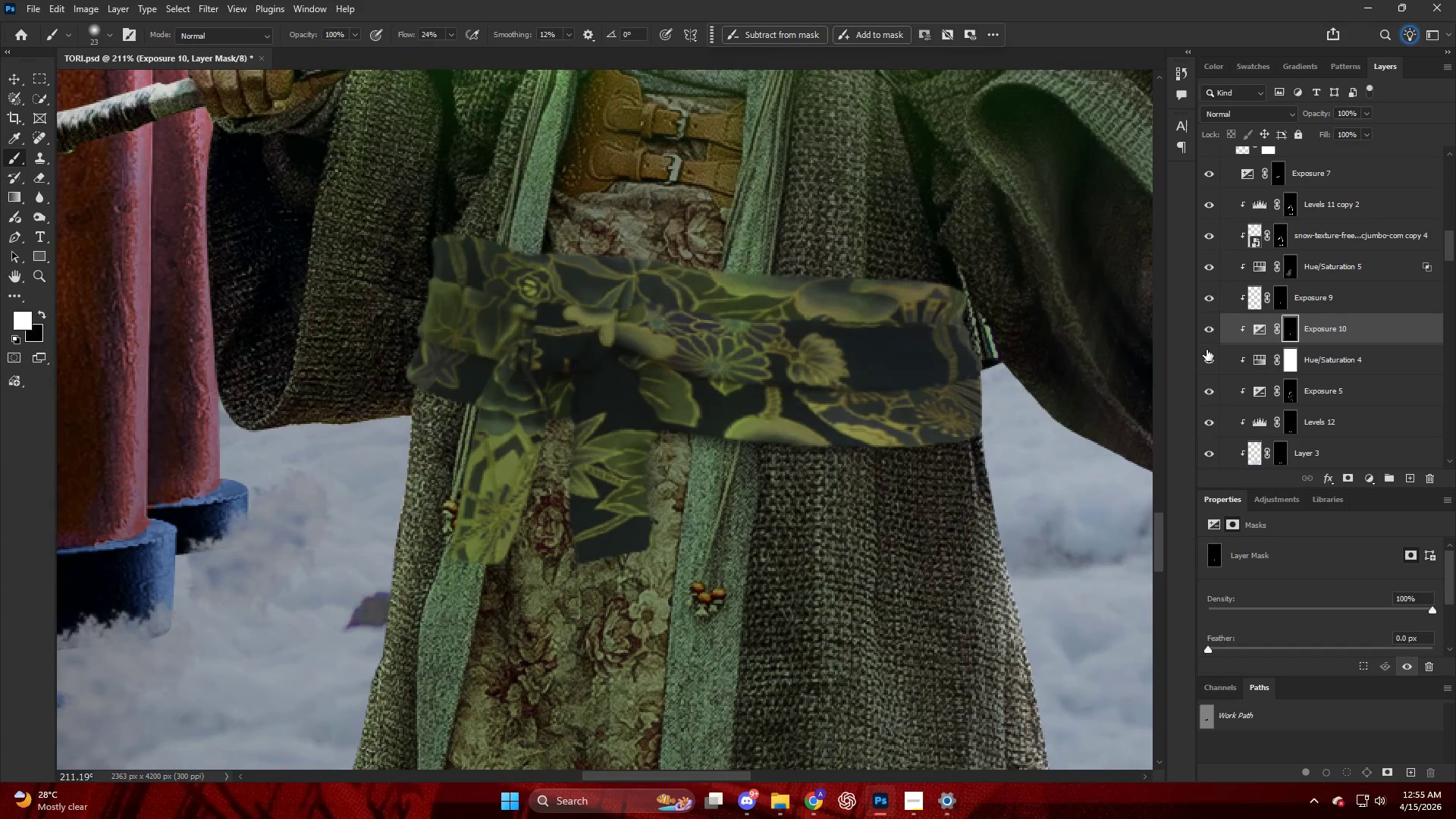 
key(Alt+AltLeft)
 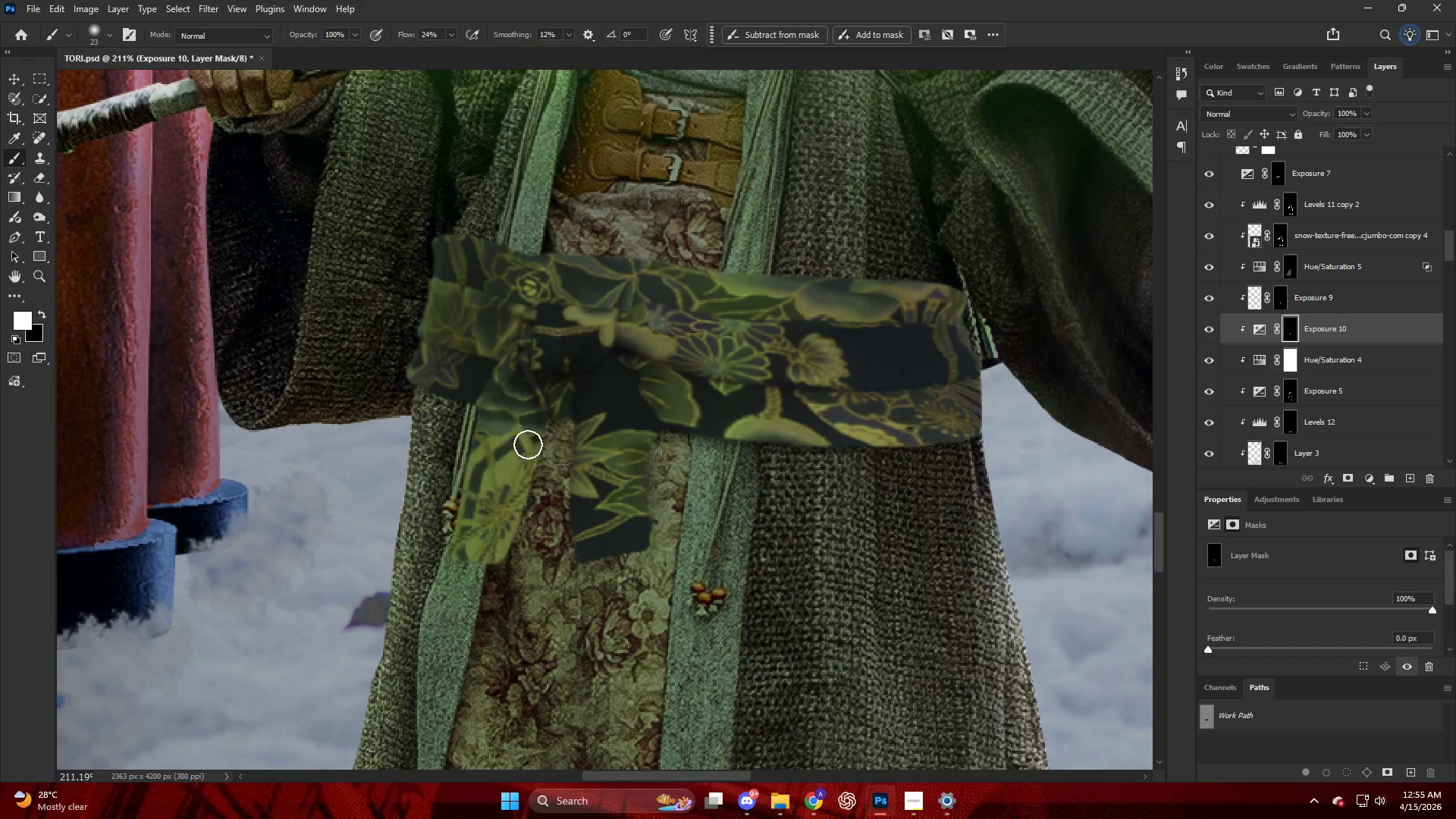 
left_click_drag(start_coordinate=[548, 410], to_coordinate=[472, 601])
 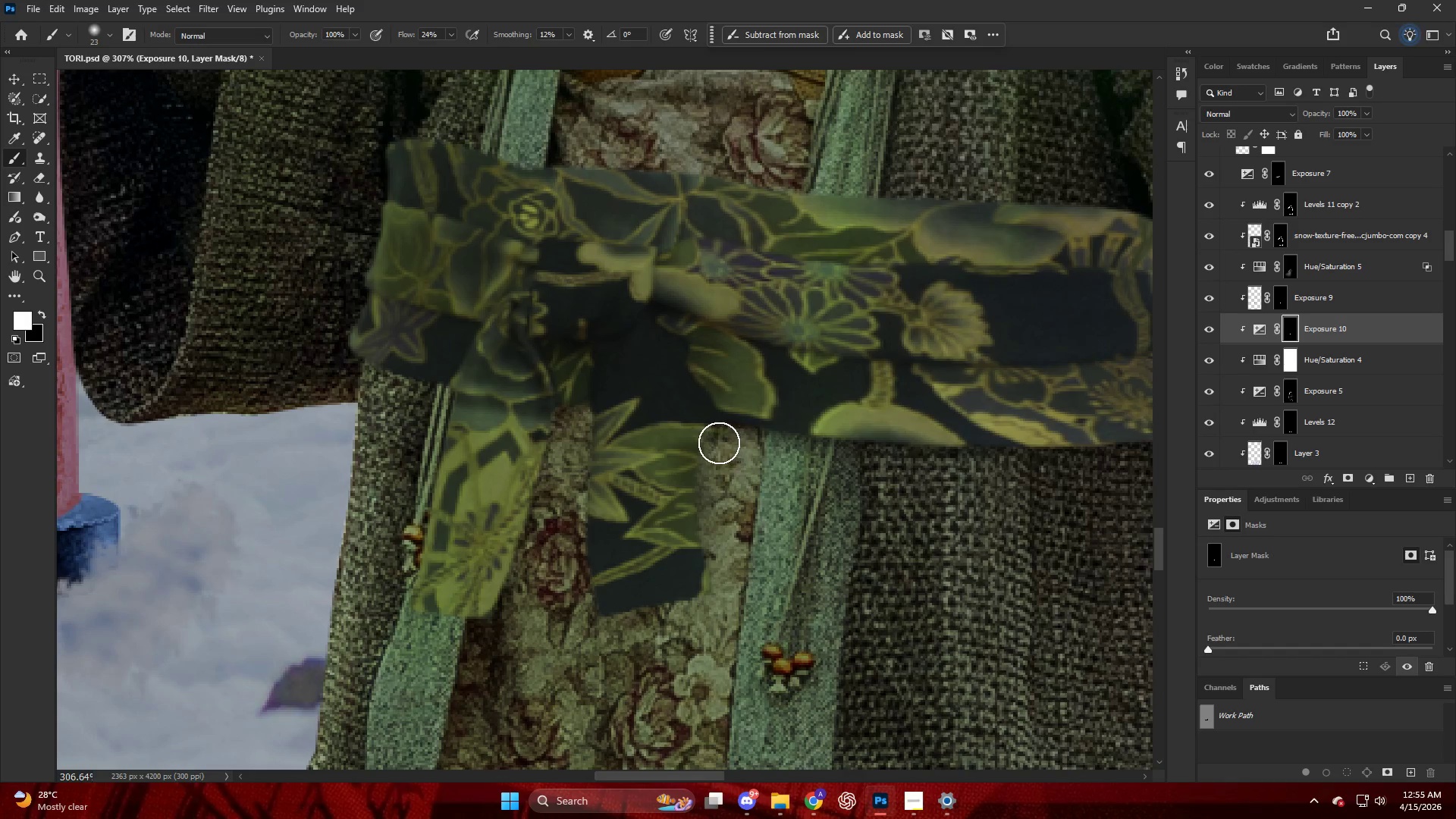 
scroll: coordinate [533, 445], scroll_direction: up, amount: 4.0
 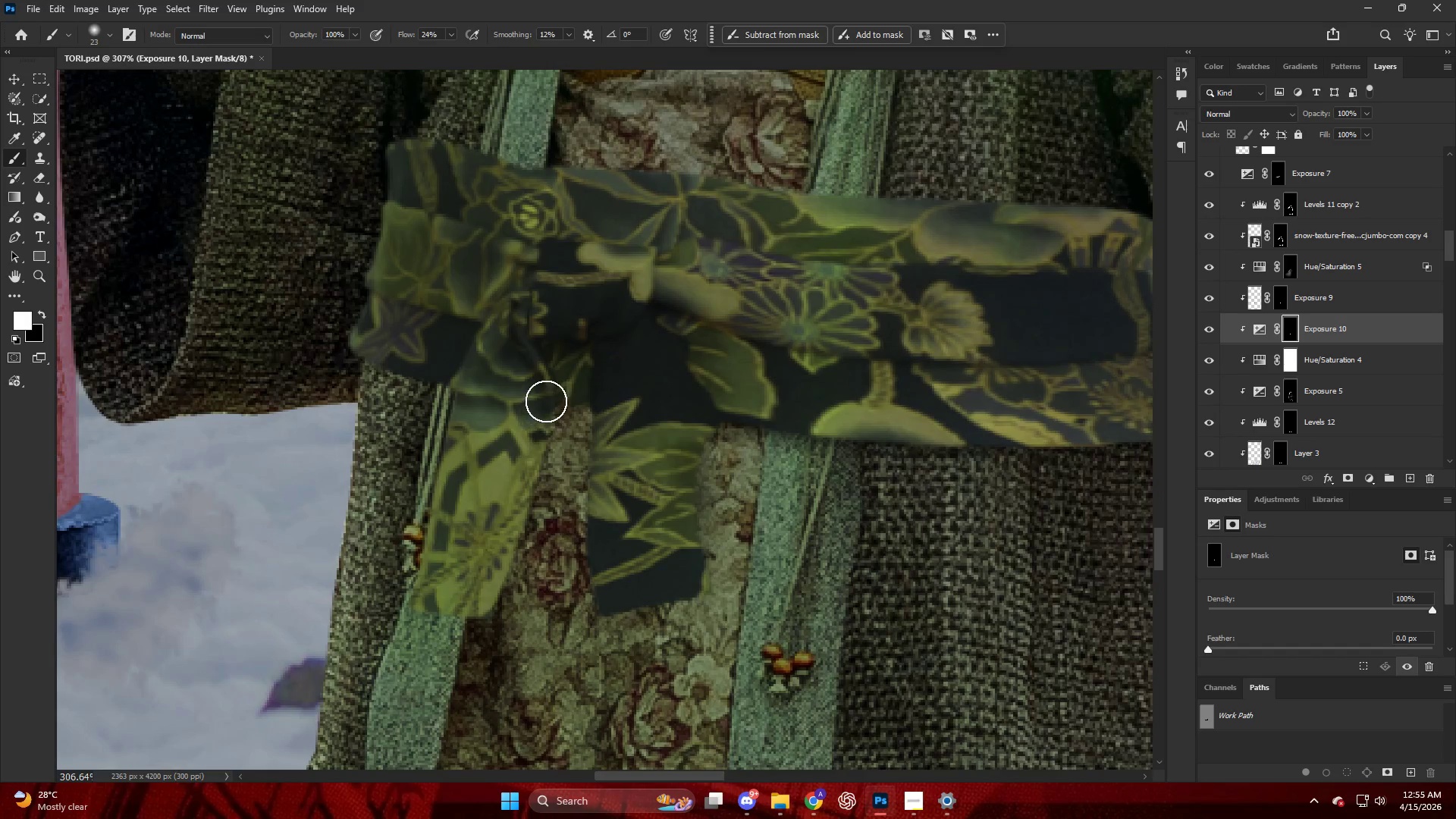 
left_click_drag(start_coordinate=[704, 474], to_coordinate=[691, 596])
 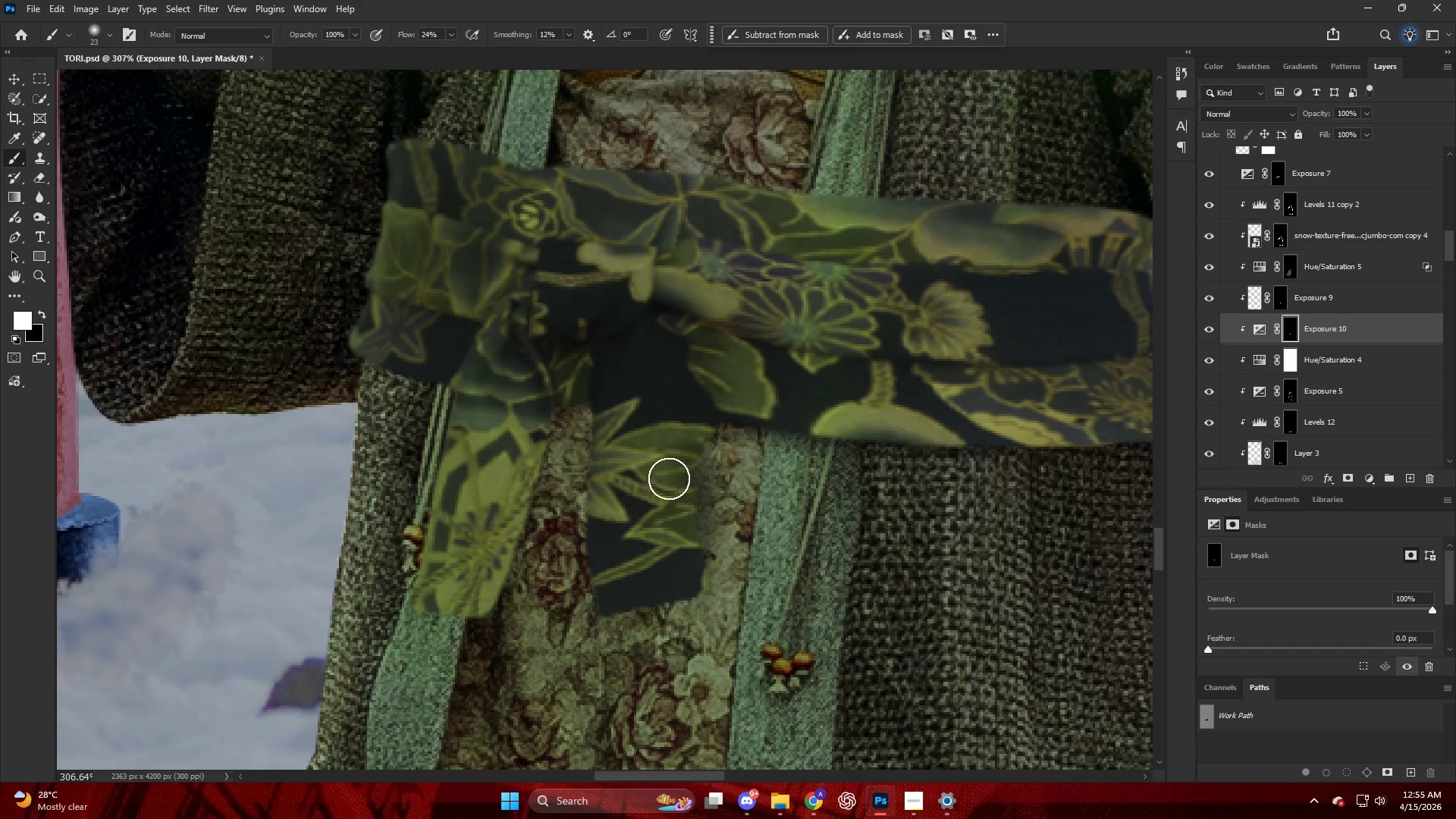 
key(Alt+AltLeft)
 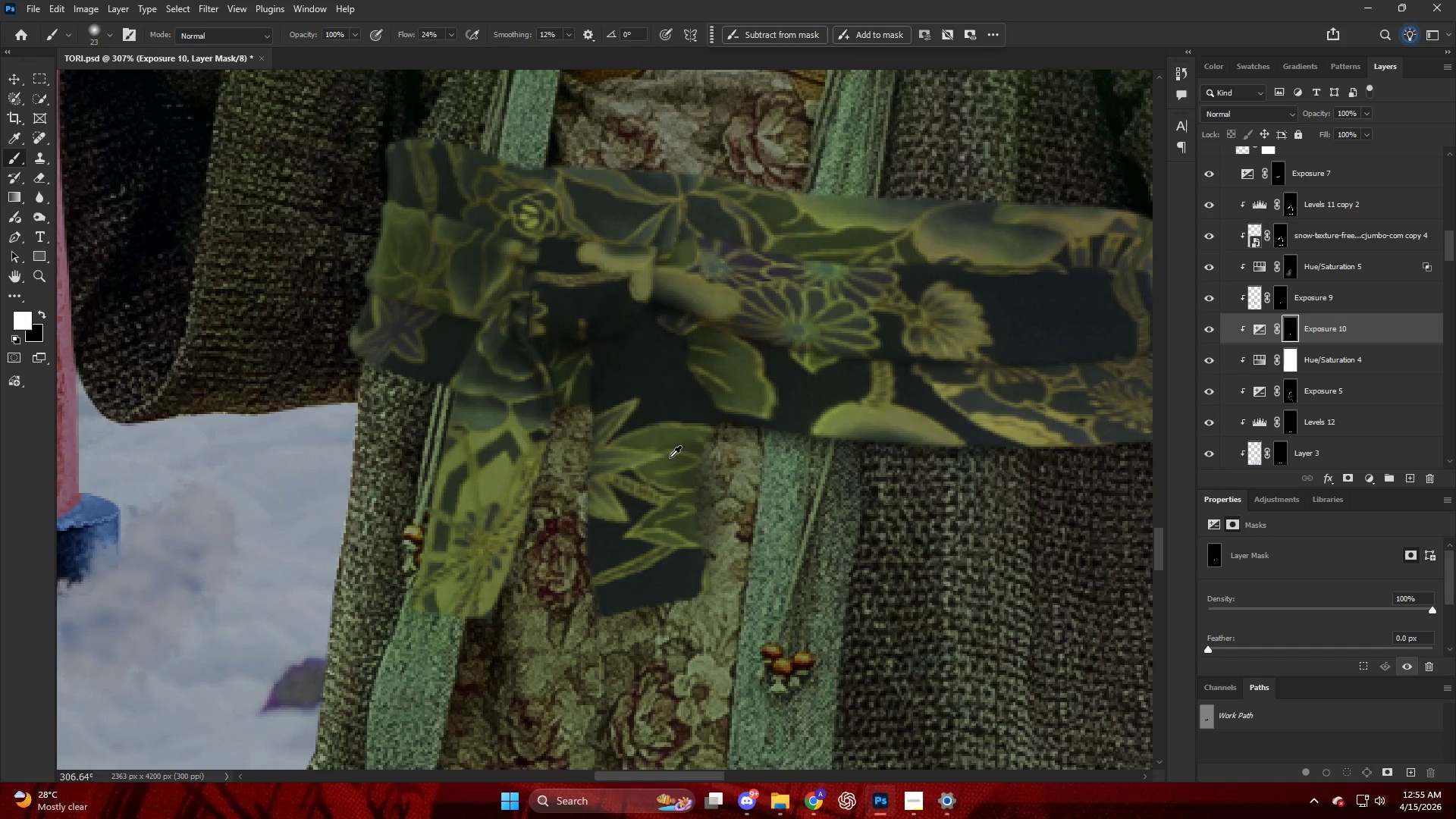 
key(Alt+AltLeft)
 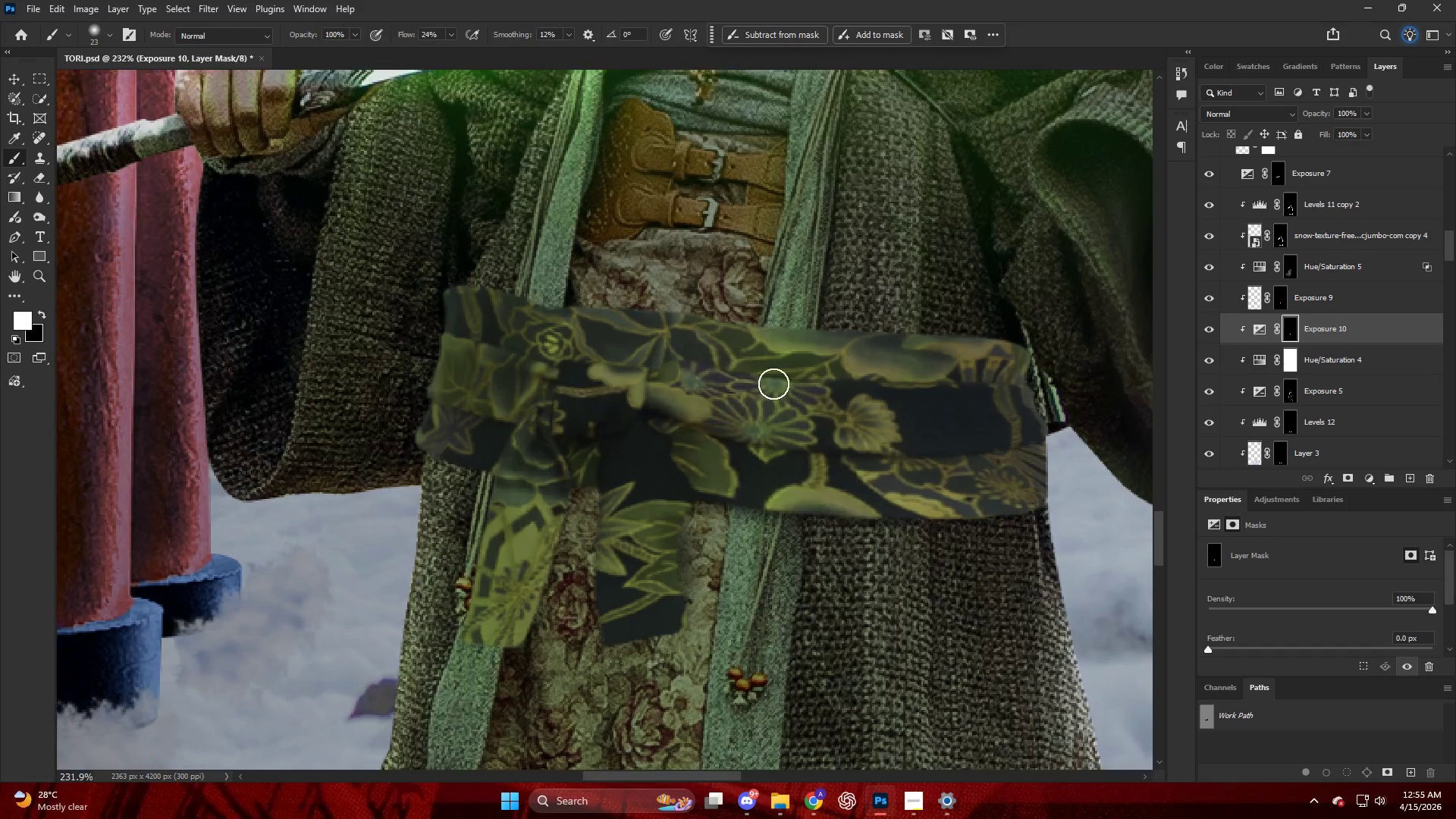 
key(V)
 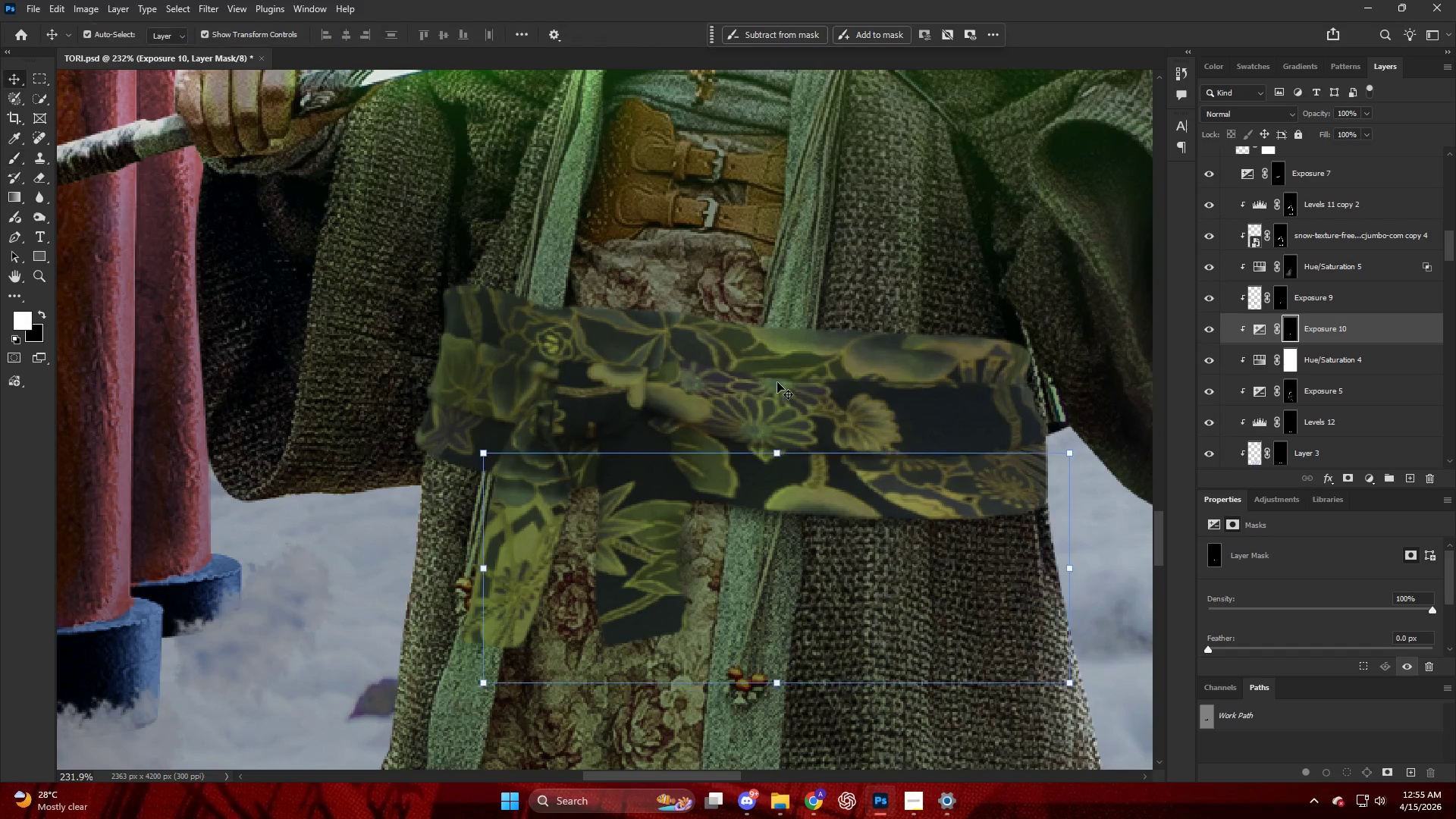 
left_click([777, 382])
 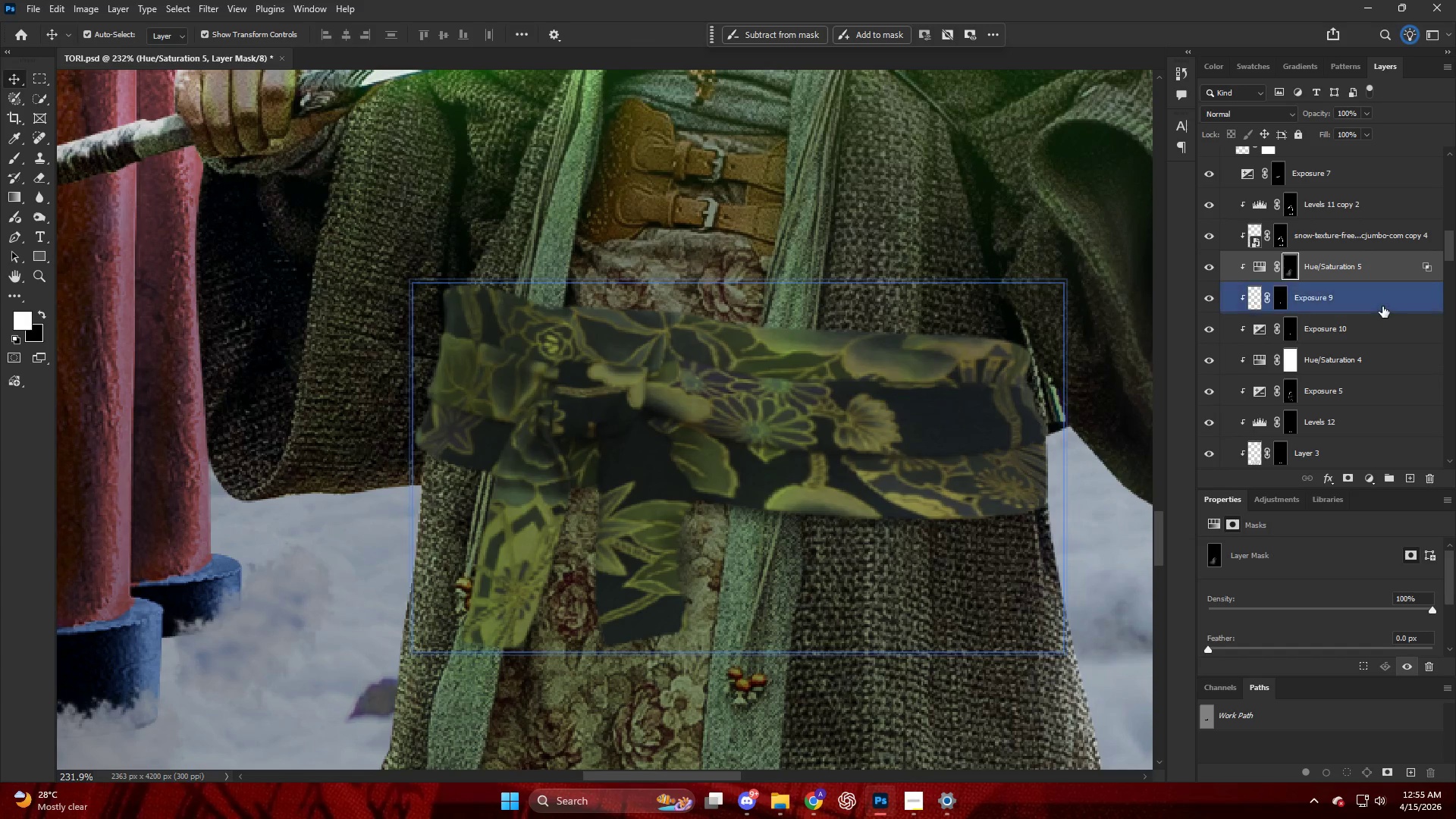 
scroll: coordinate [729, 406], scroll_direction: none, amount: 0.0
 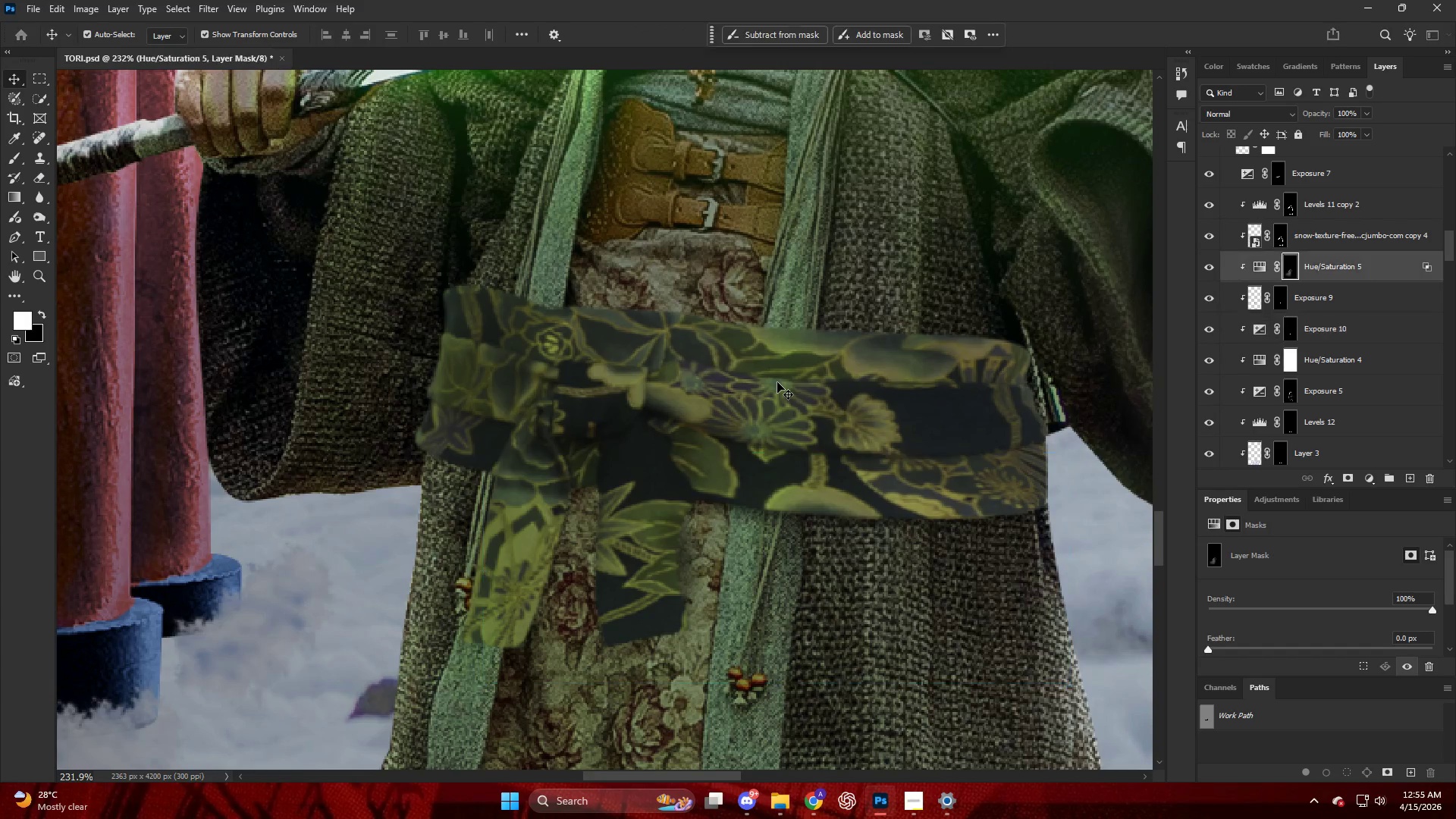 
left_click([1367, 303])
 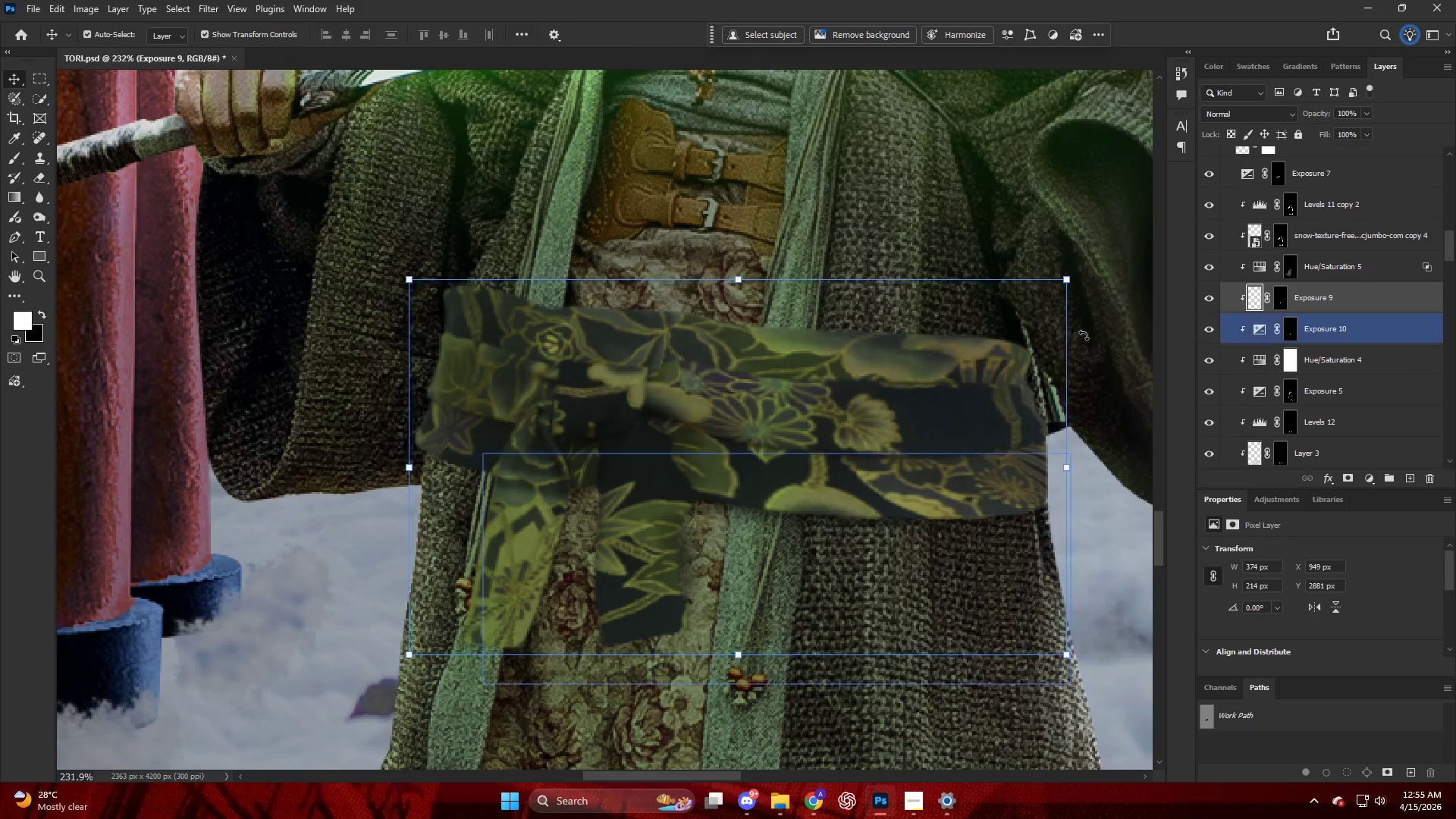 
key(Alt+AltLeft)
 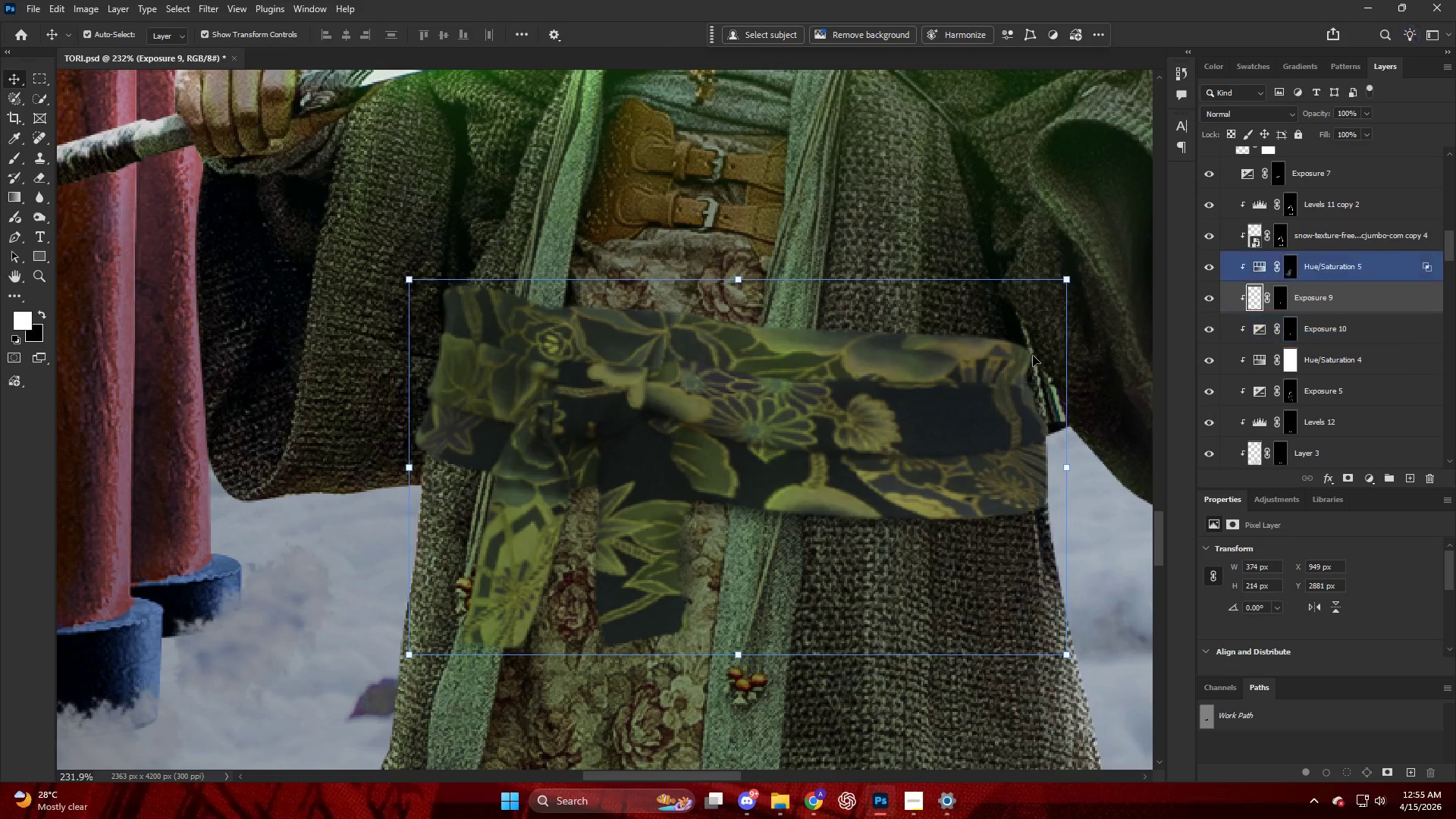 
scroll: coordinate [953, 361], scroll_direction: down, amount: 4.0
 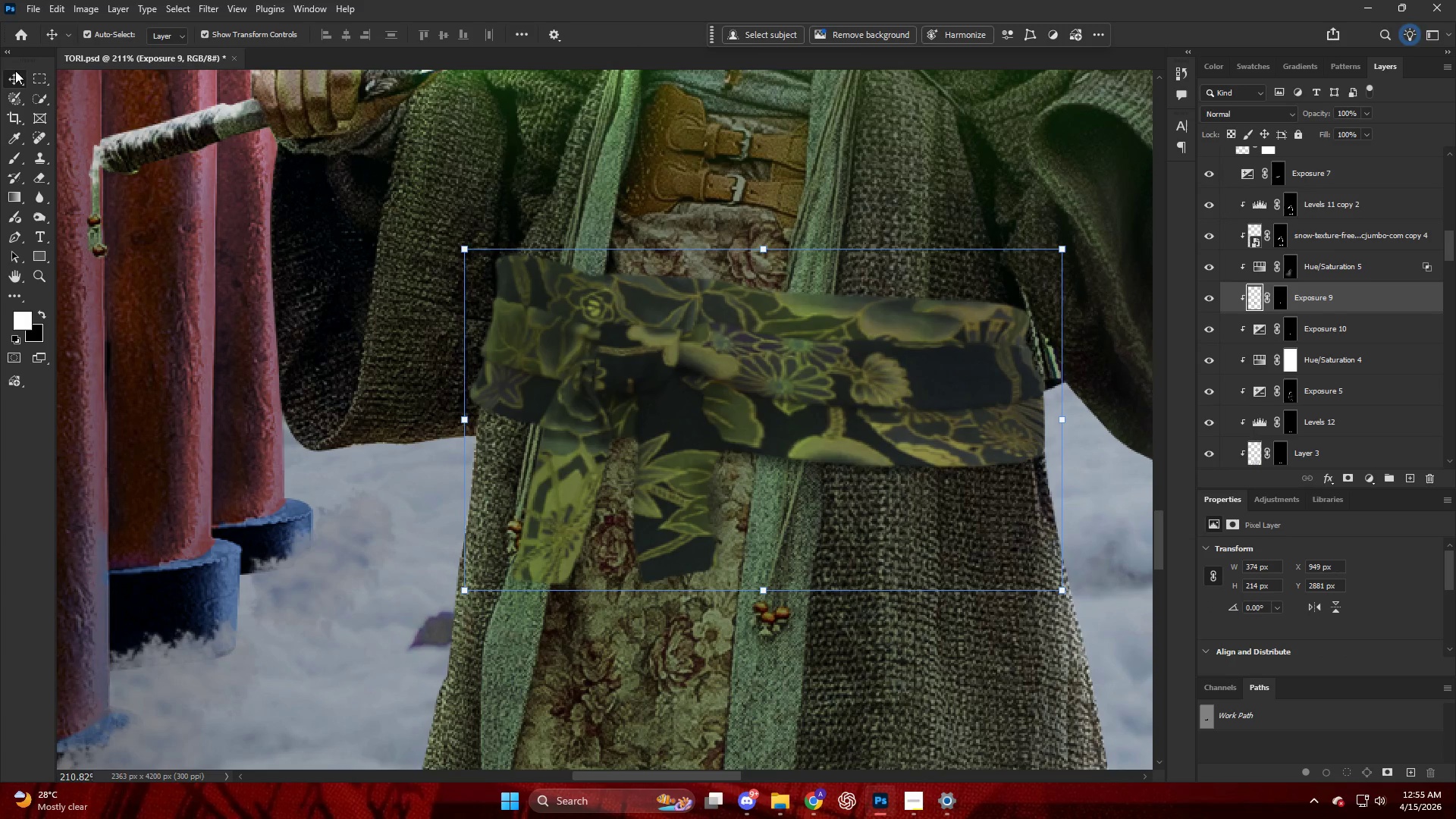 
left_click([35, 81])
 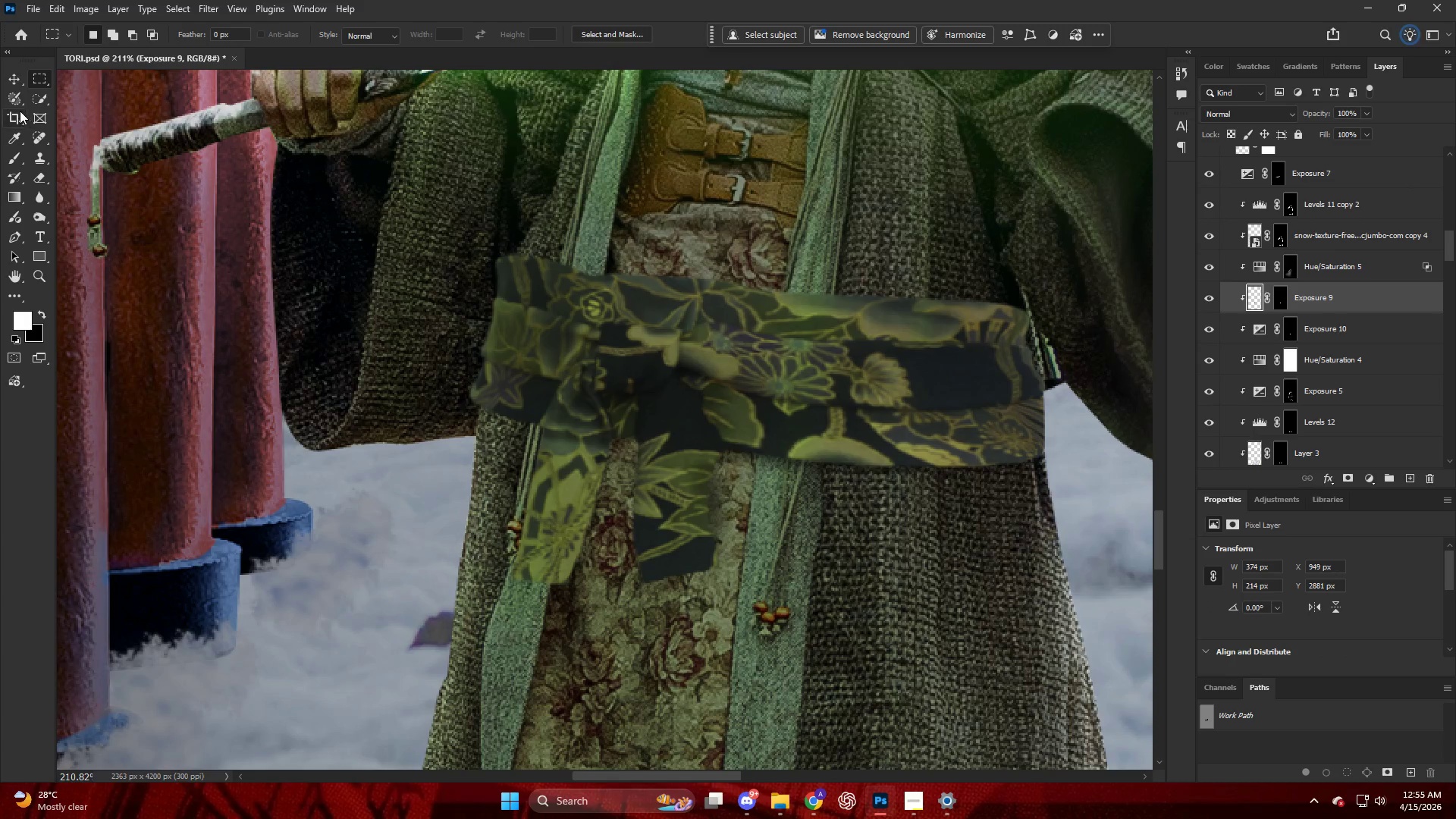 
right_click([34, 97])
 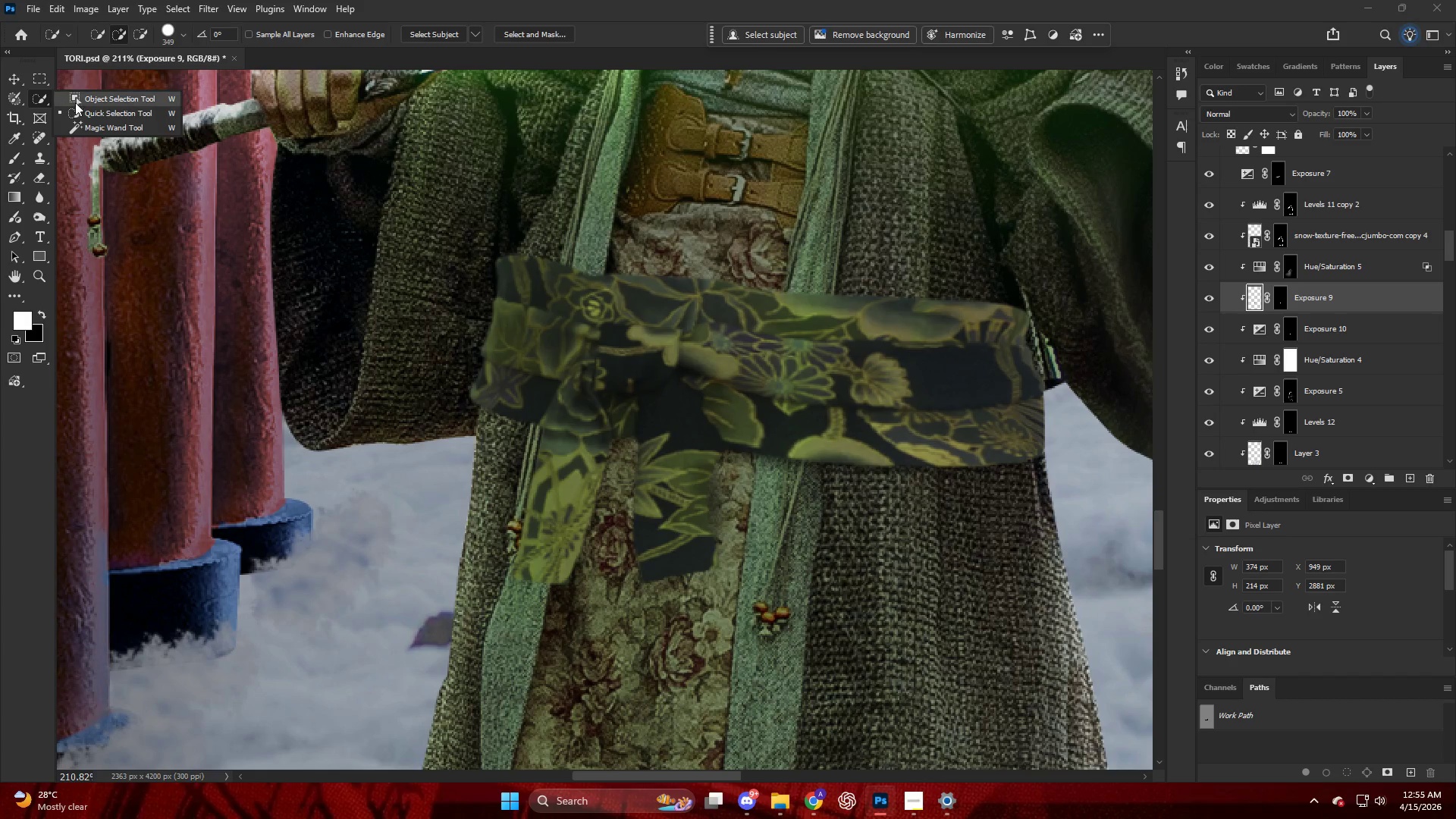 
left_click([78, 101])
 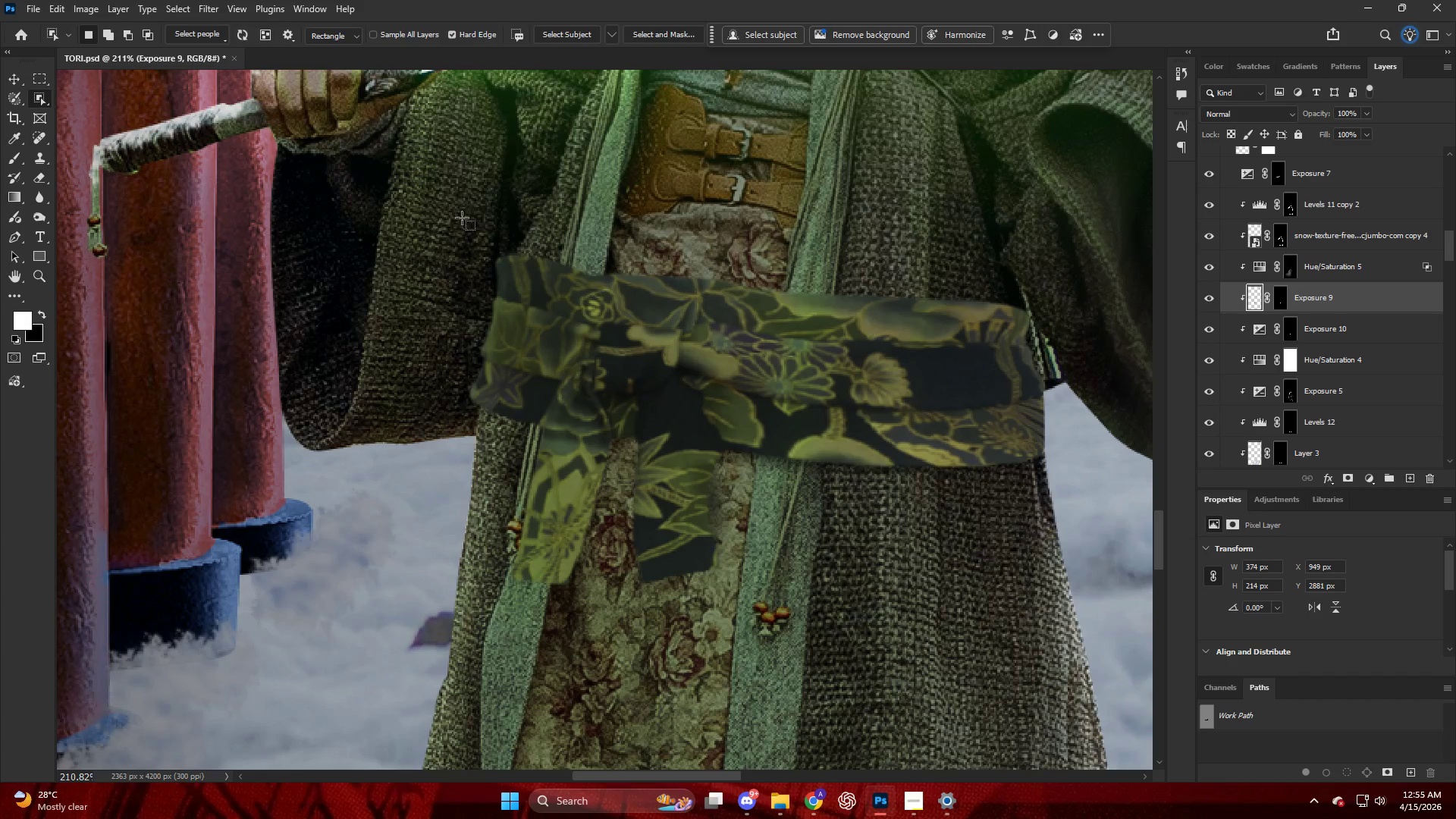 
left_click_drag(start_coordinate=[446, 209], to_coordinate=[1122, 651])
 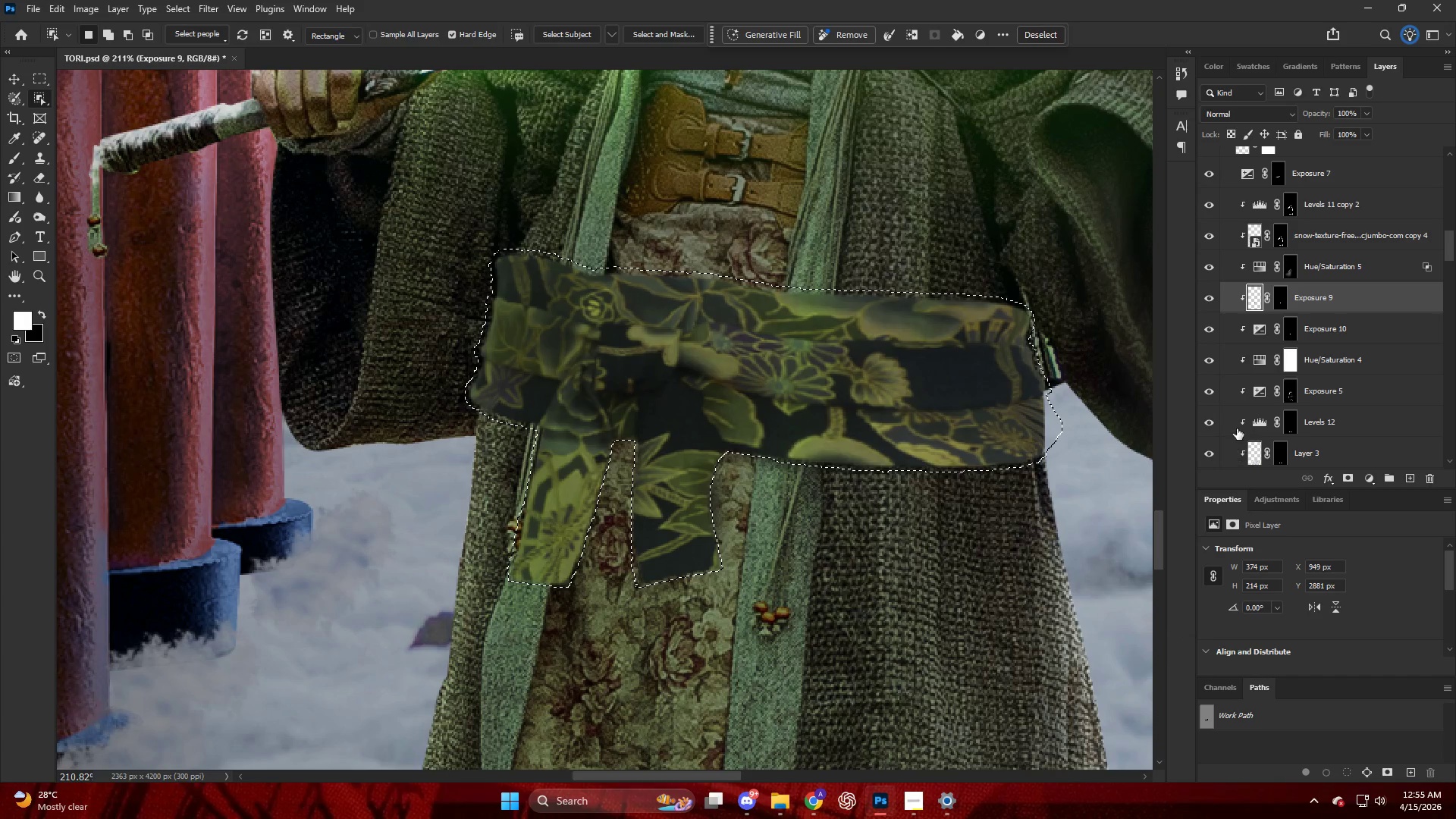 
left_click([1210, 303])
 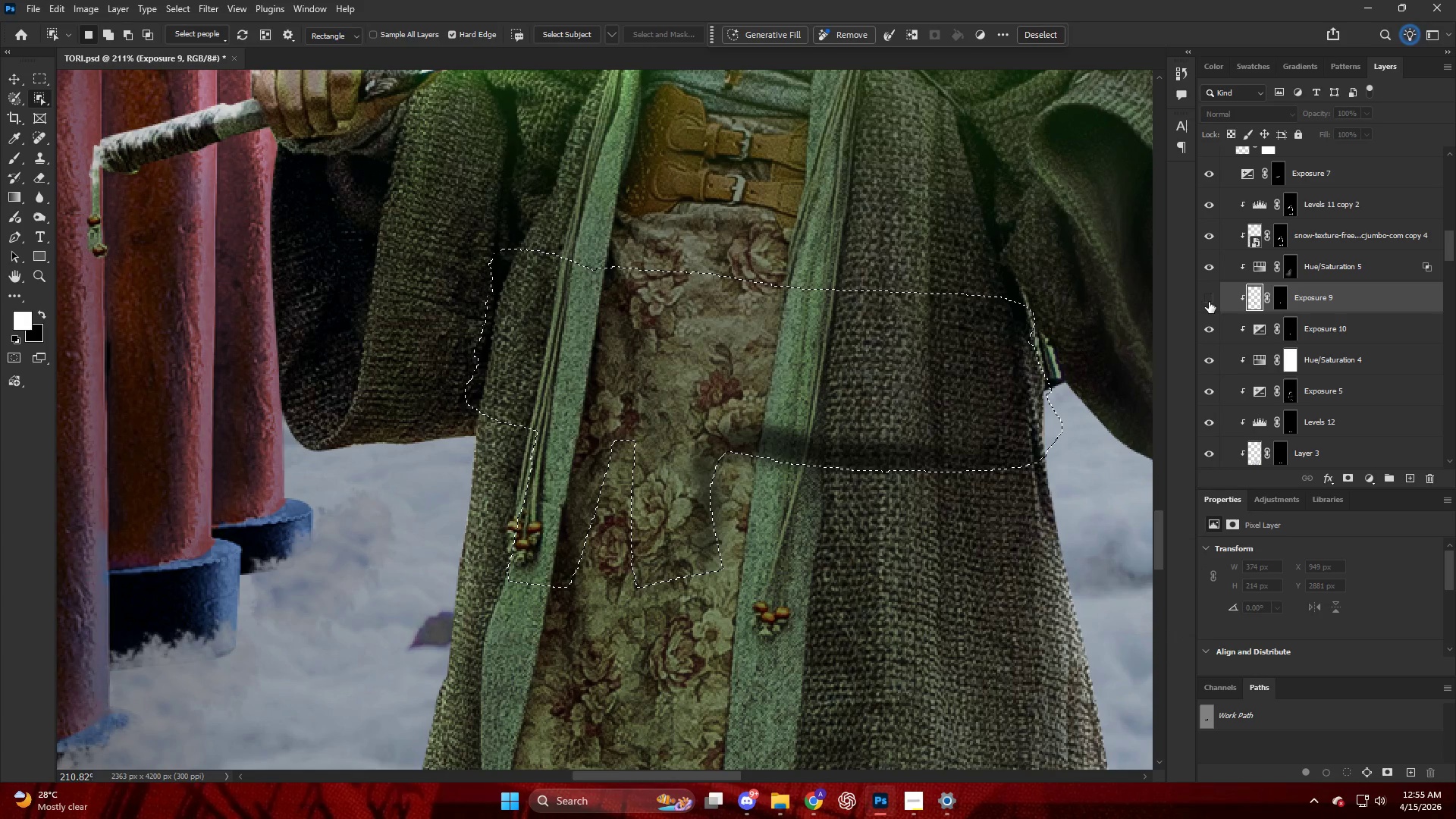 
left_click([1209, 302])
 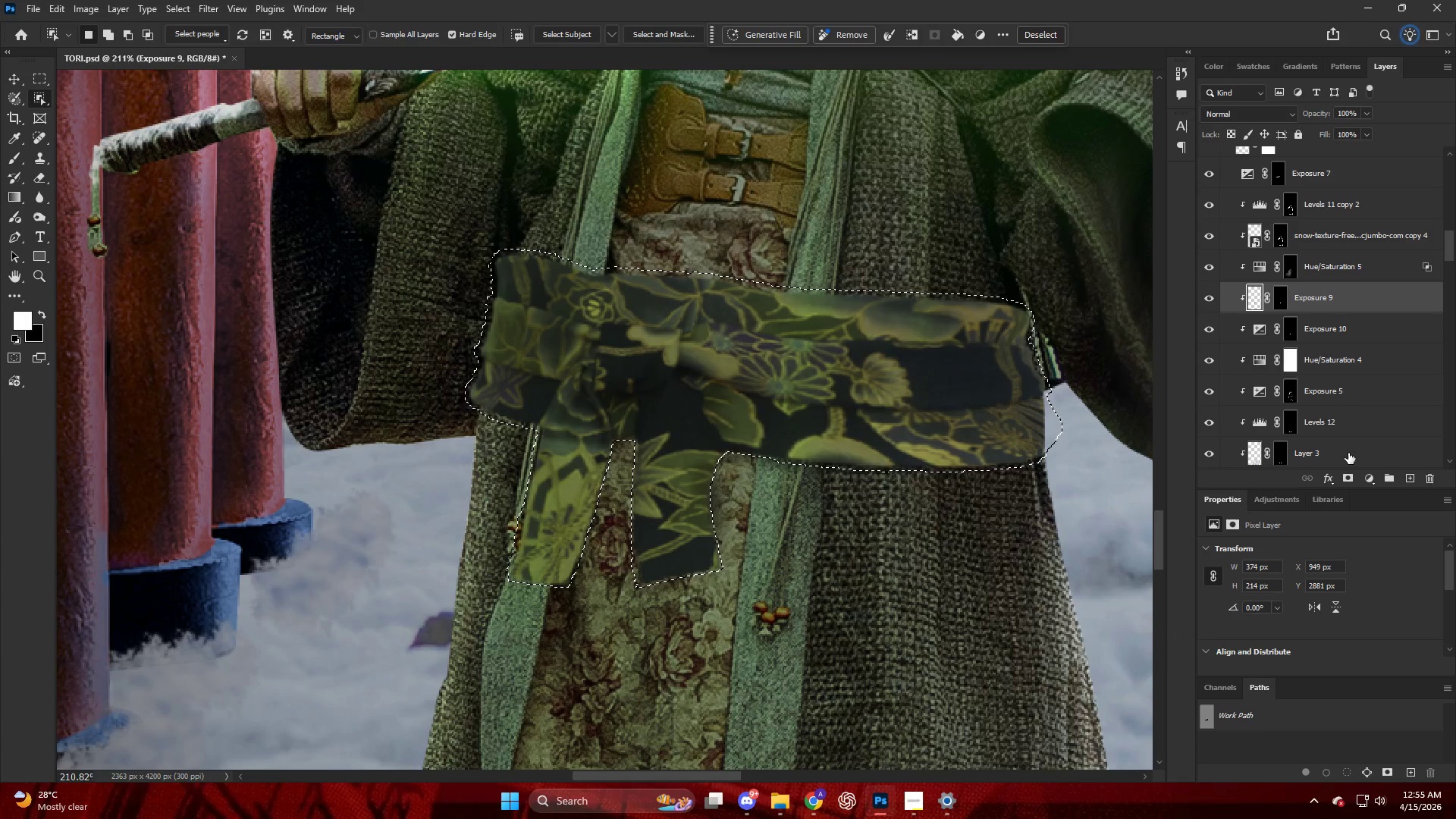 
left_click([1373, 479])
 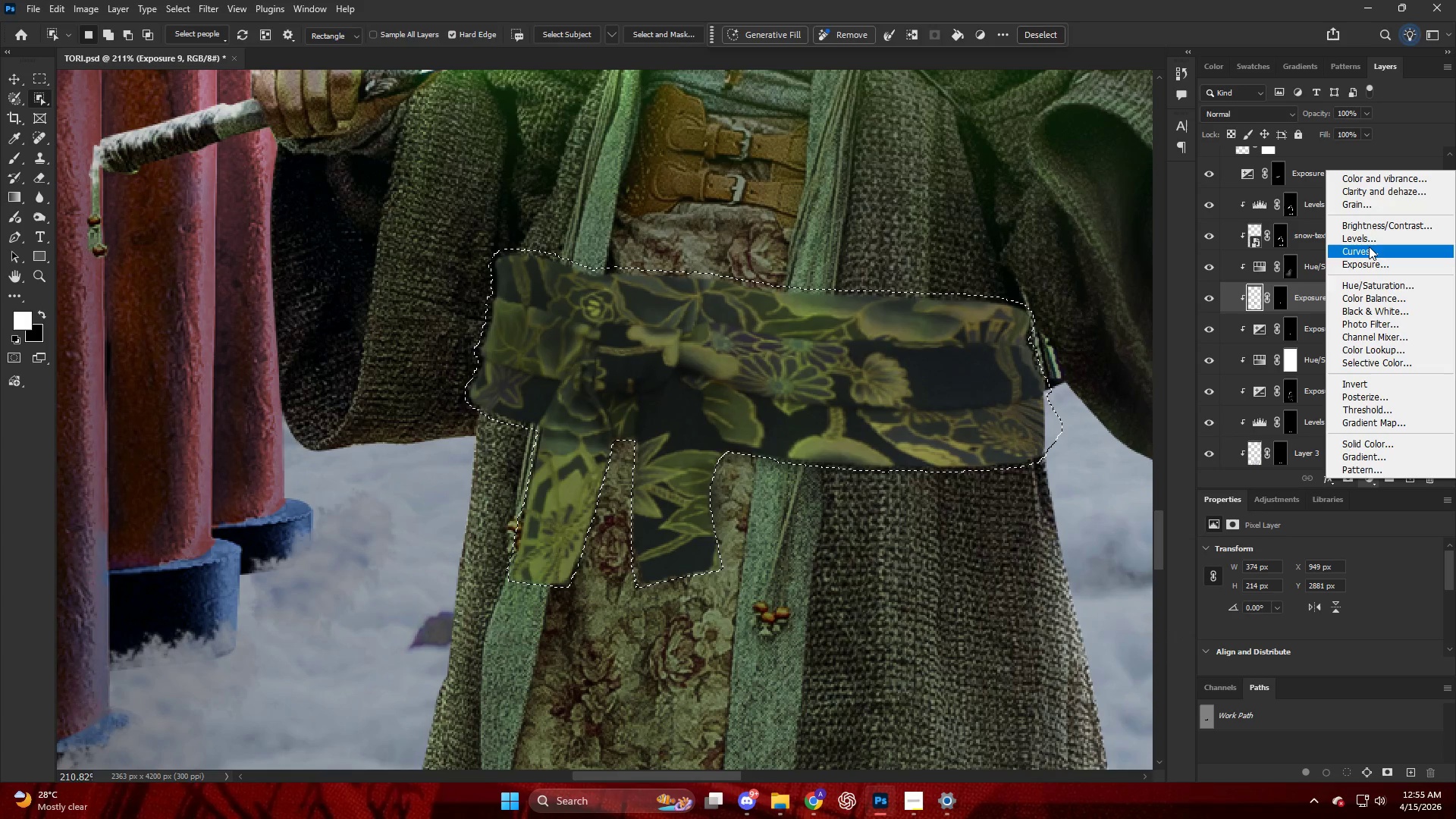 
left_click([1368, 243])
 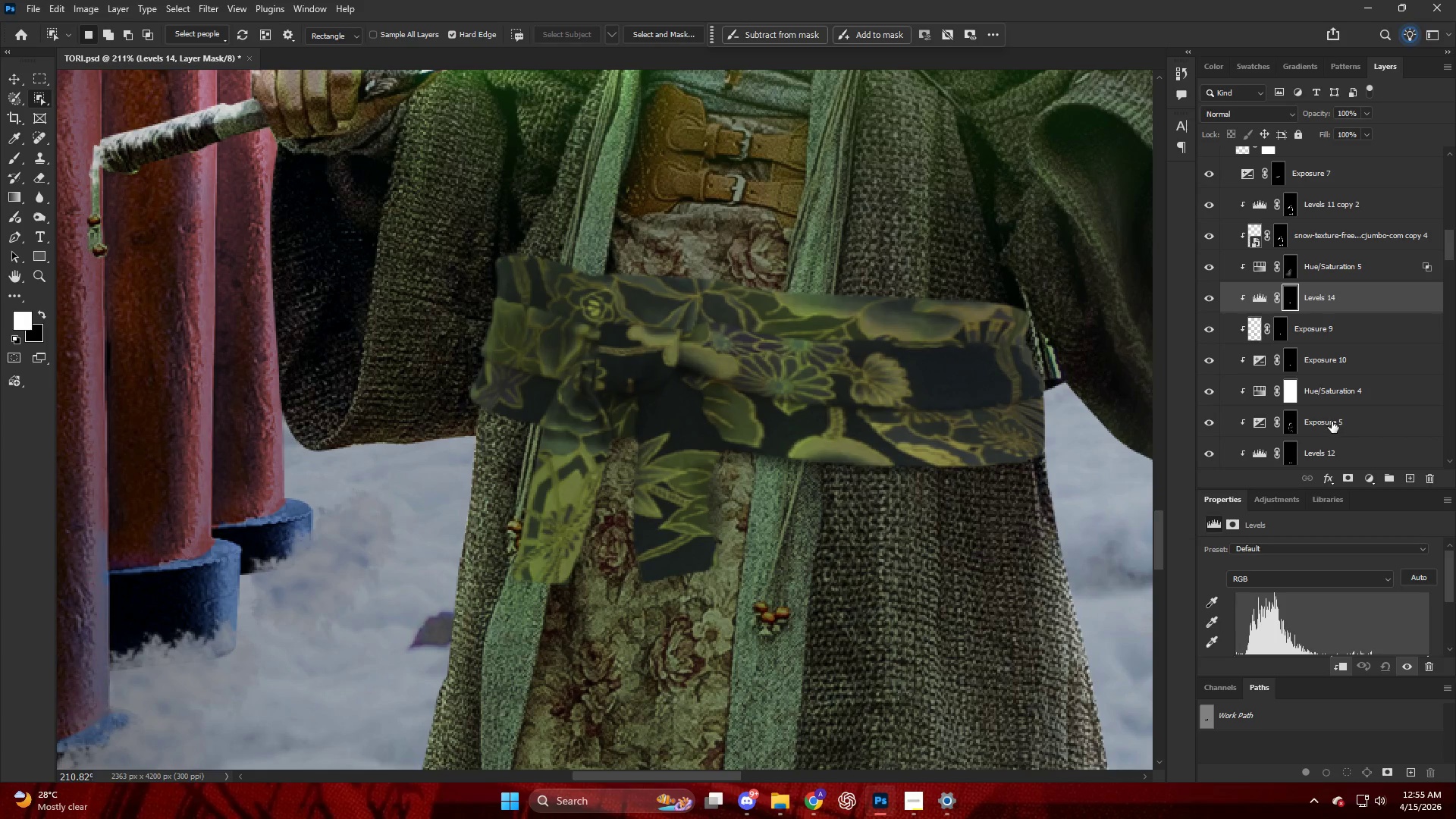 
scroll: coordinate [1307, 598], scroll_direction: down, amount: 7.0
 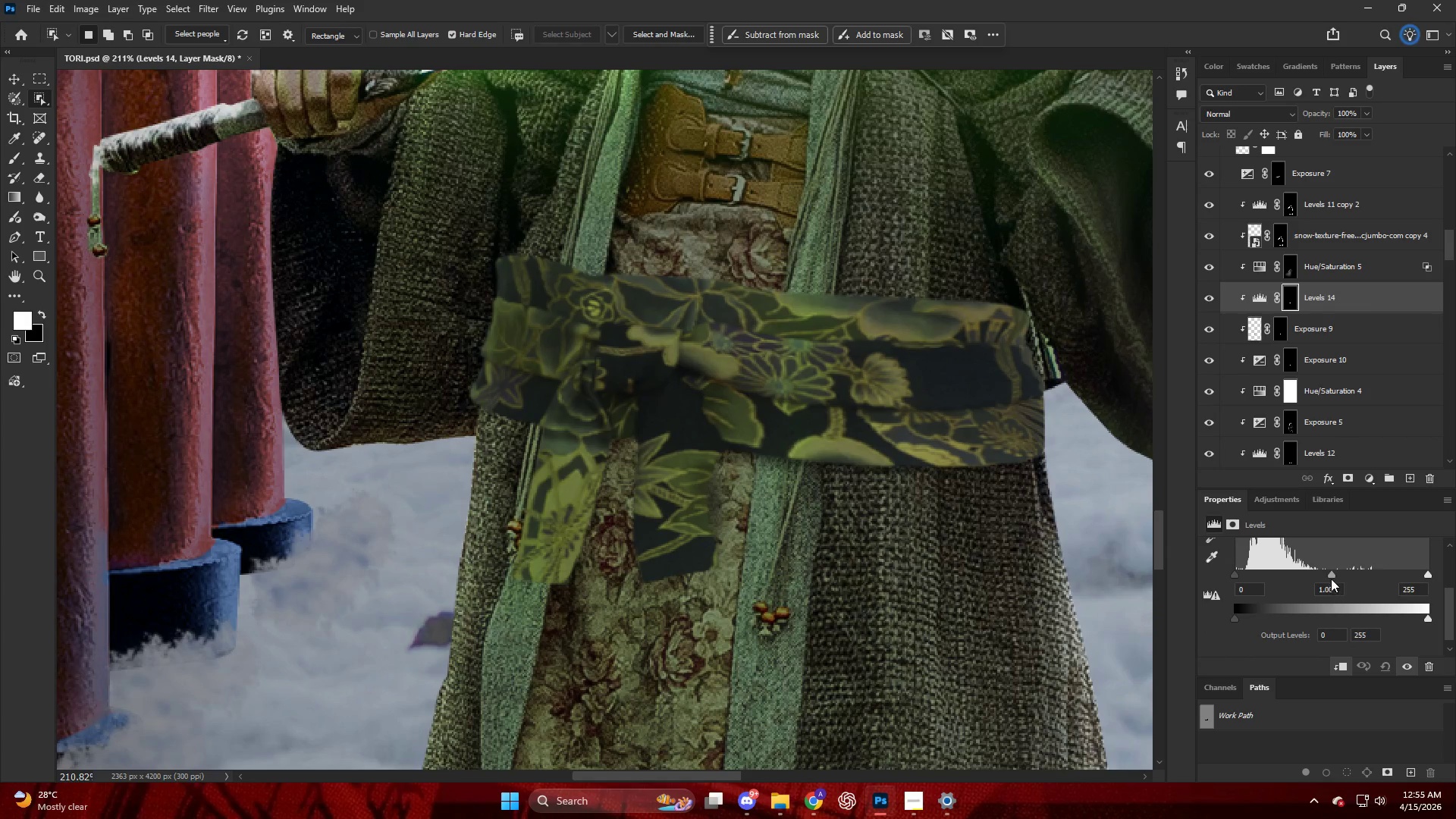 
left_click_drag(start_coordinate=[1332, 573], to_coordinate=[1352, 579])
 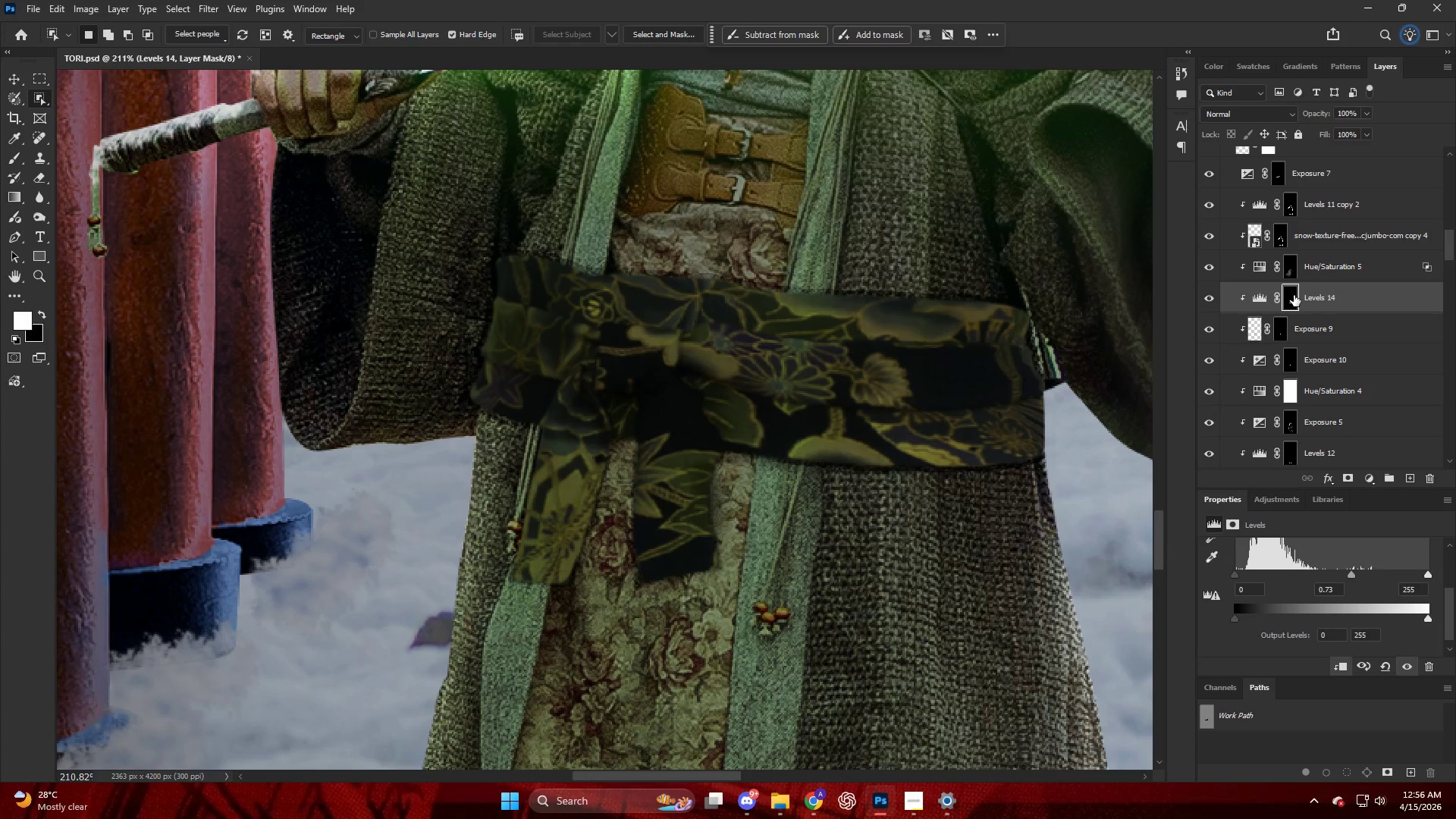 
hold_key(key=ControlLeft, duration=1.39)
 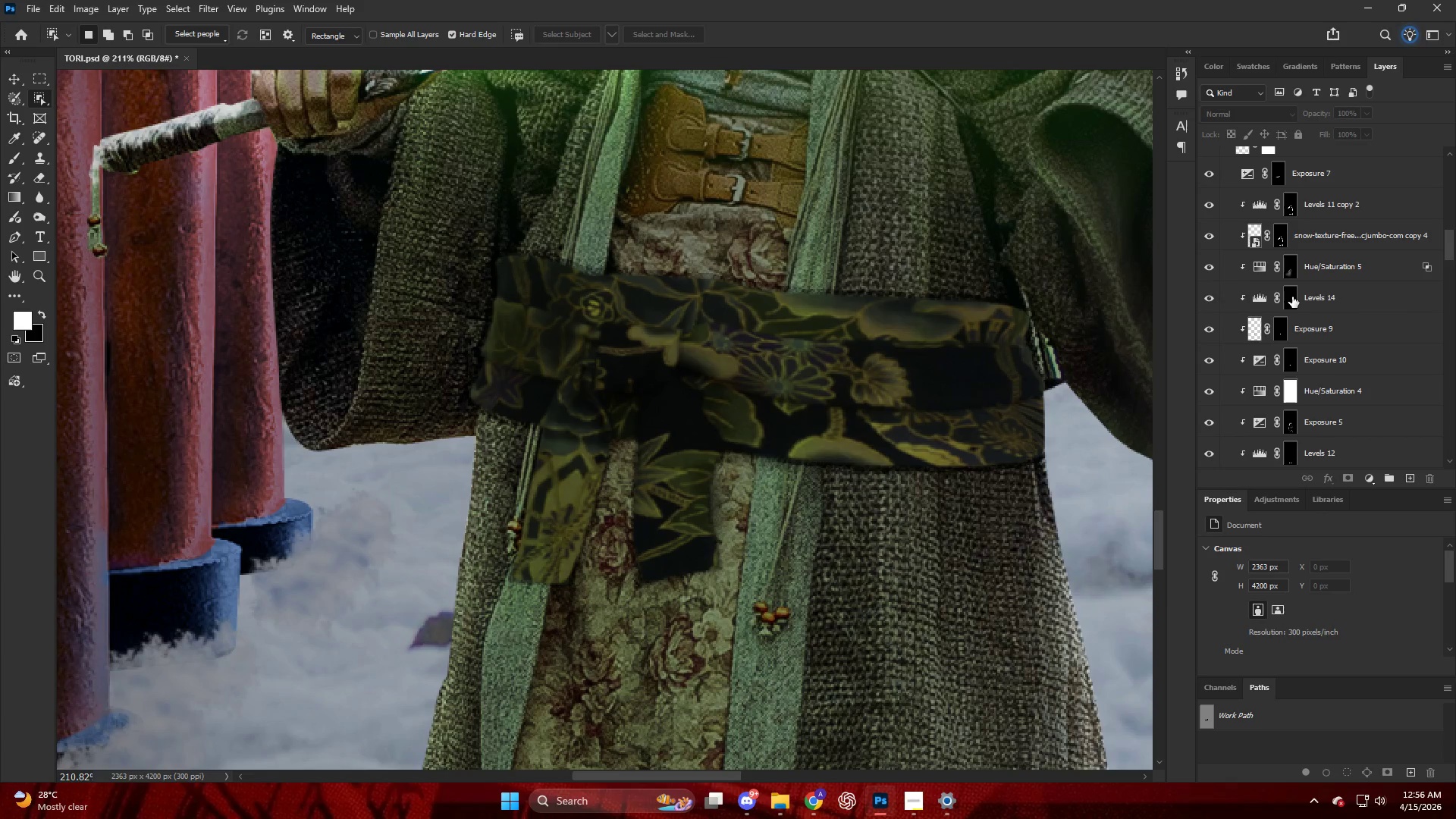 
left_click([1292, 297])
 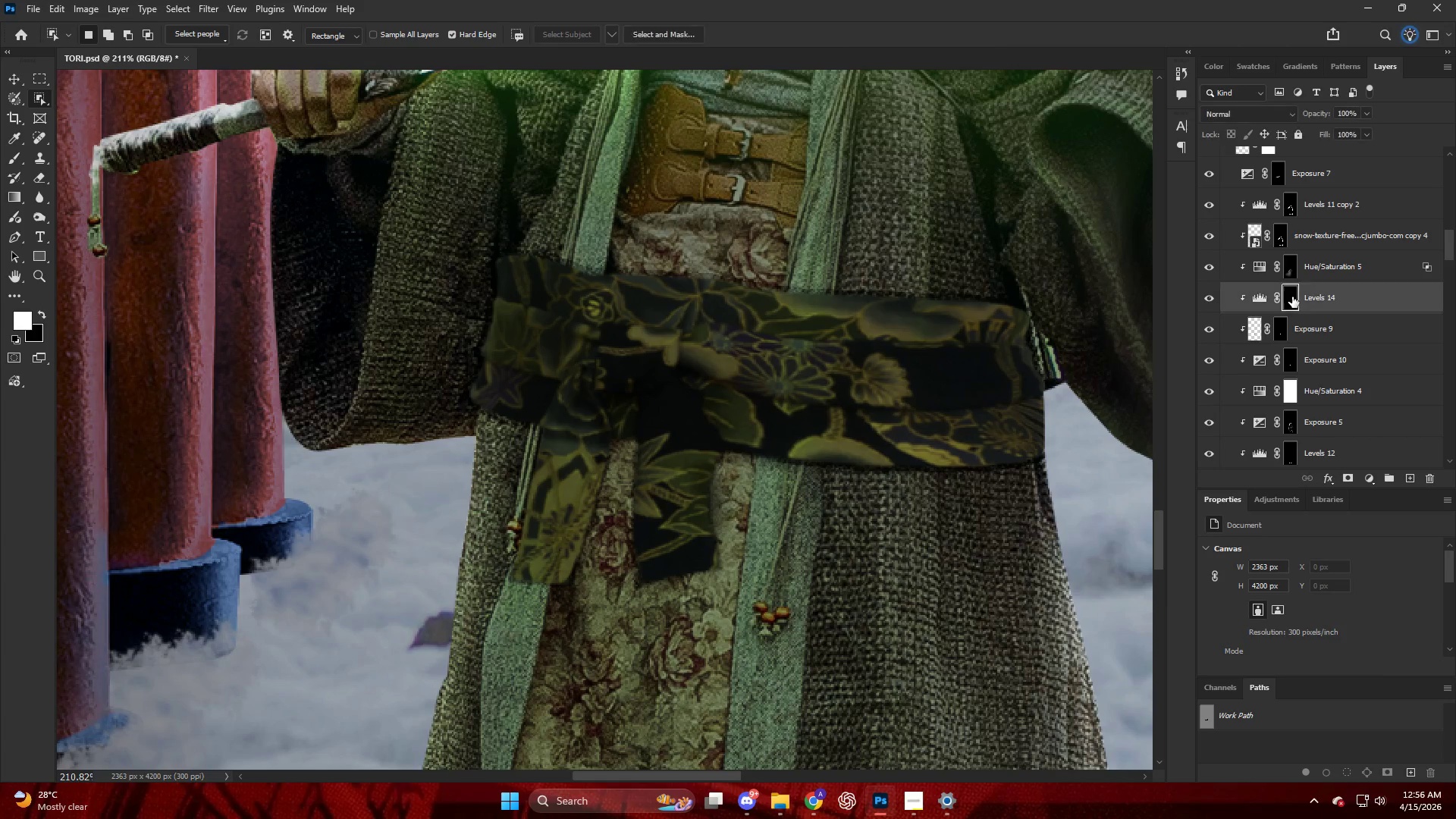 
hold_key(key=AltLeft, duration=0.88)
double_click([1292, 297])
 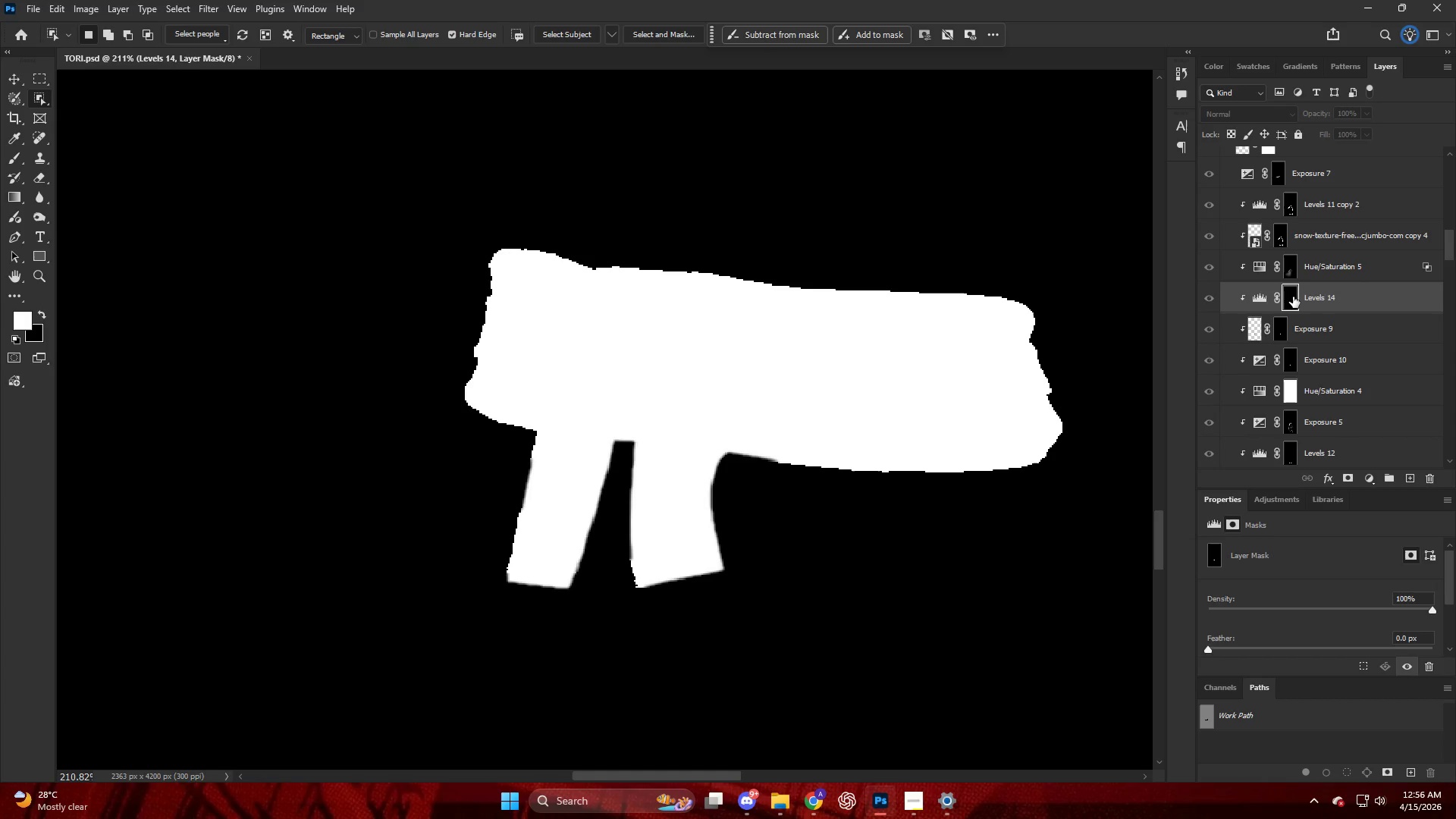 
key(Control+ControlLeft)
 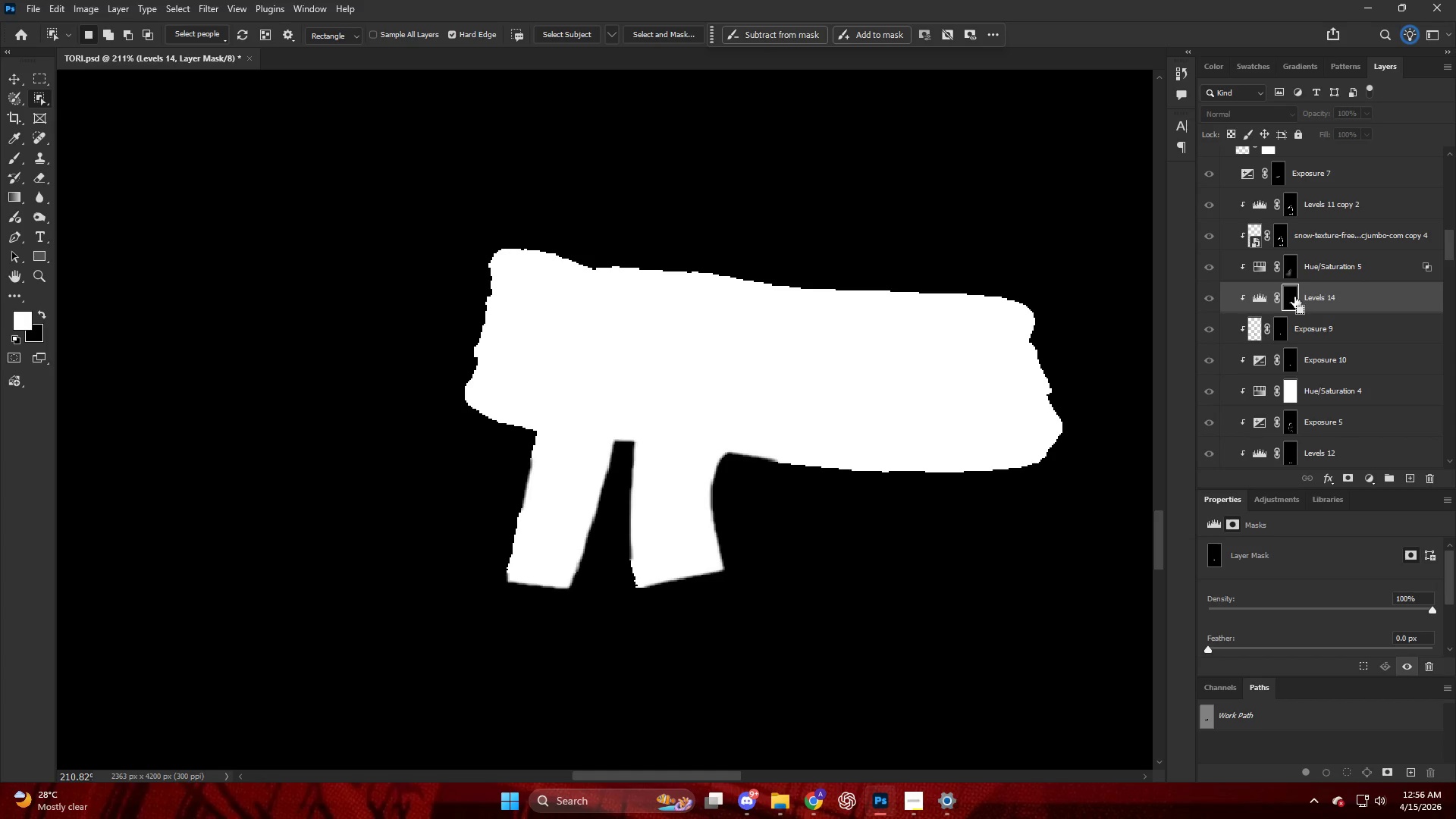 
key(Control+Z)
 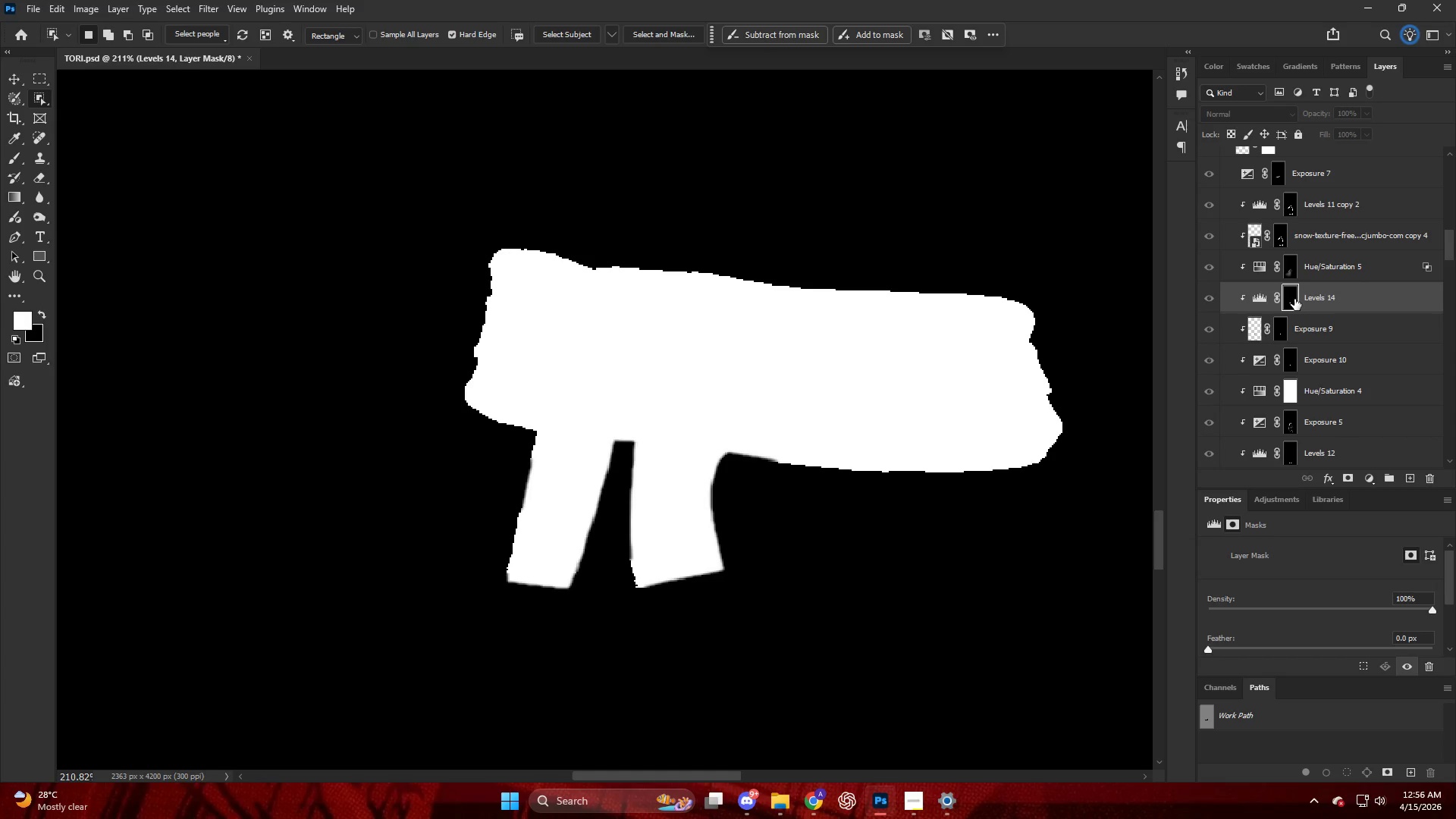 
left_click([1294, 299])
 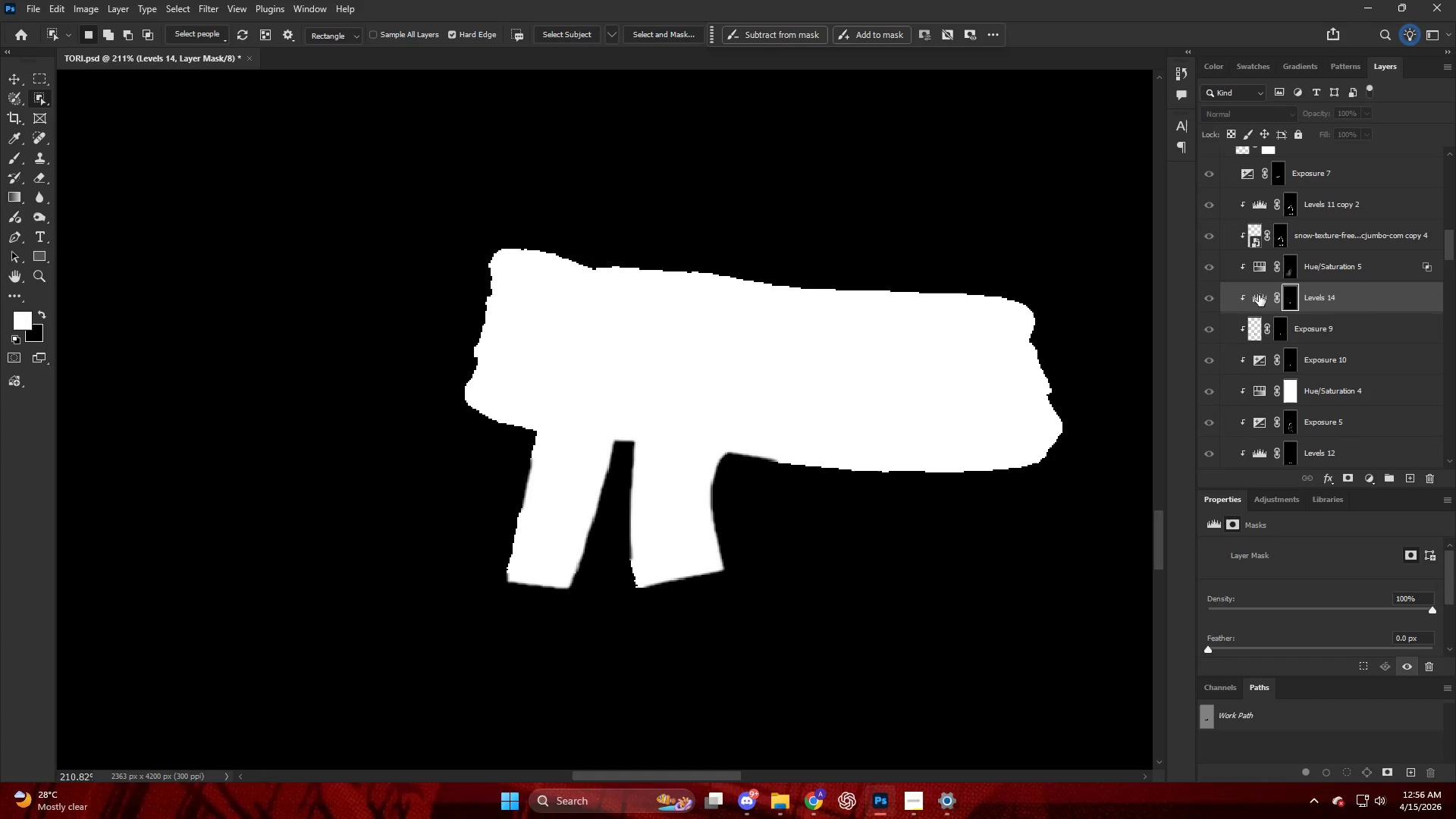 
left_click([1261, 327])
 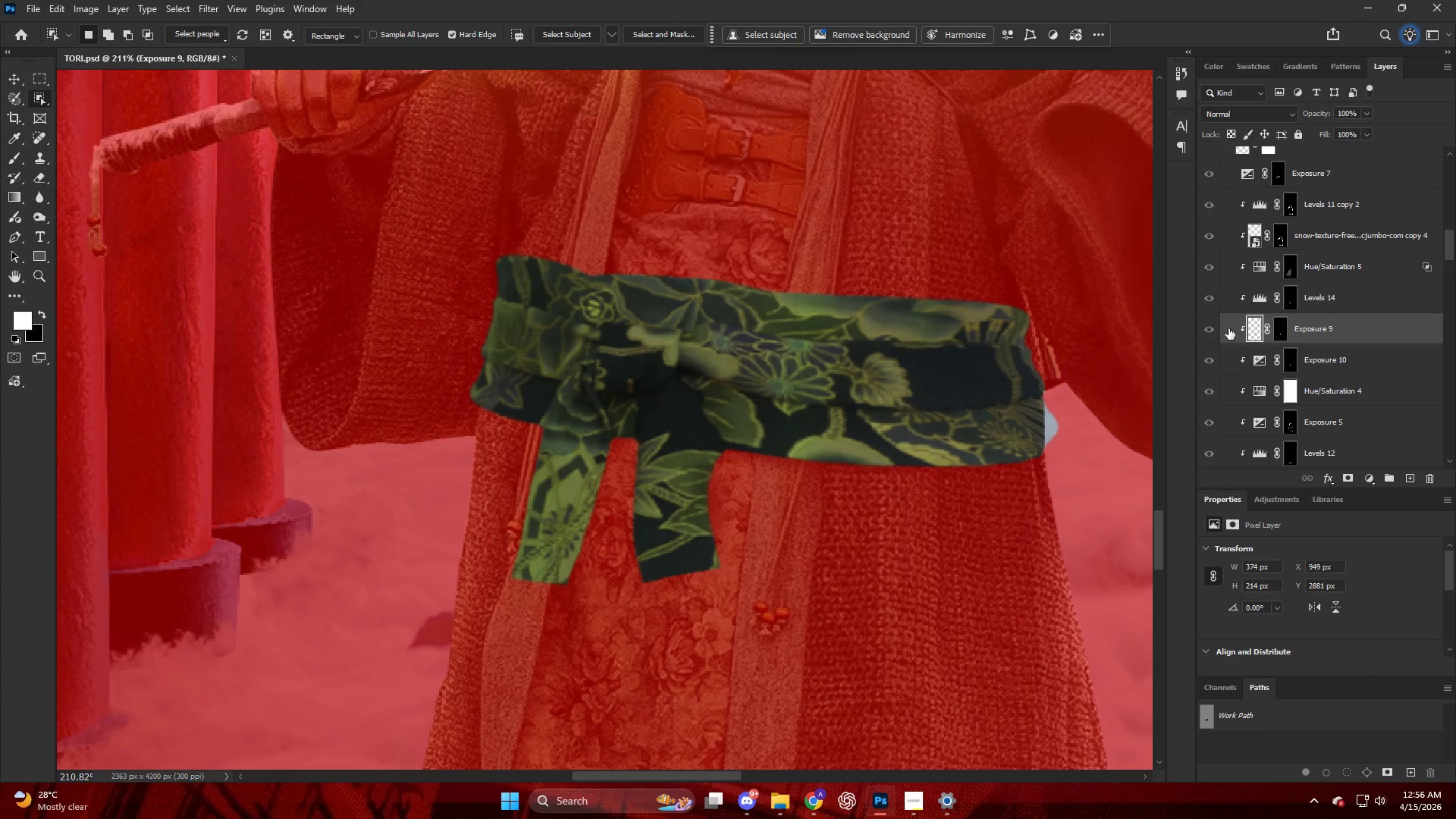 
type(qq)
key(Escape)
type(qq)
 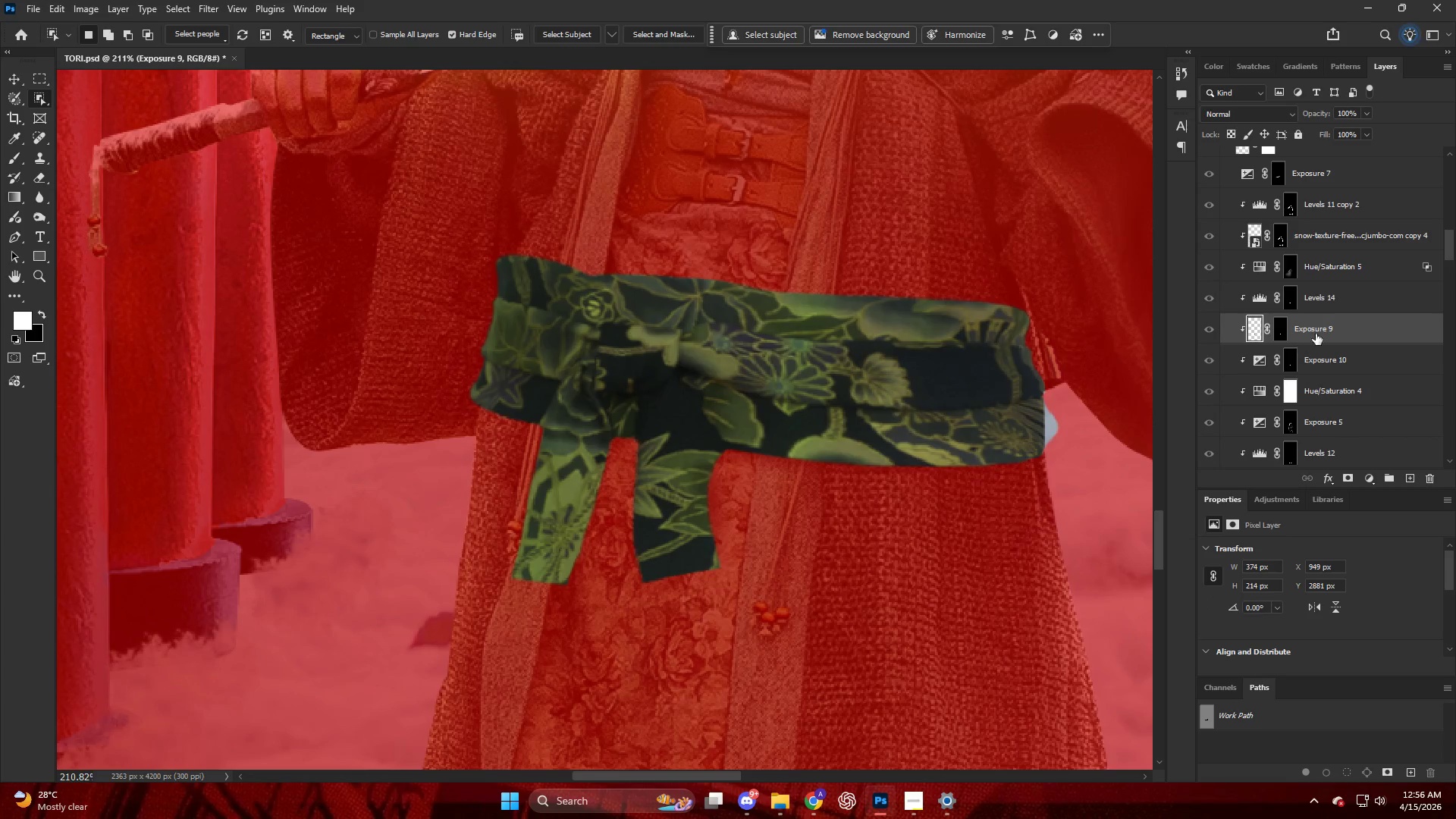 
hold_key(key=AltLeft, duration=0.55)
scroll: coordinate [821, 303], scroll_direction: down, amount: 4.0
 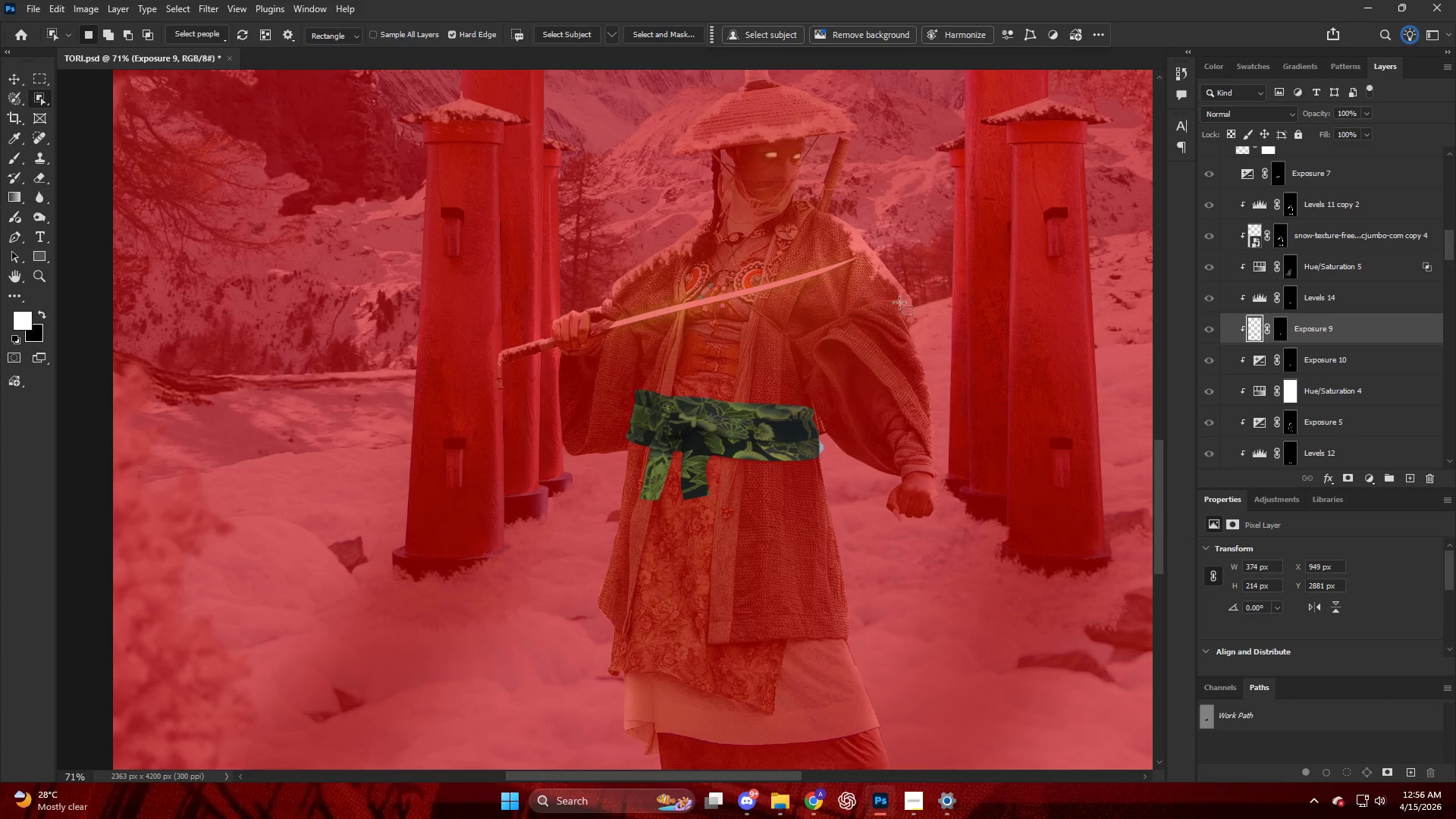 
key(Control+Z)
 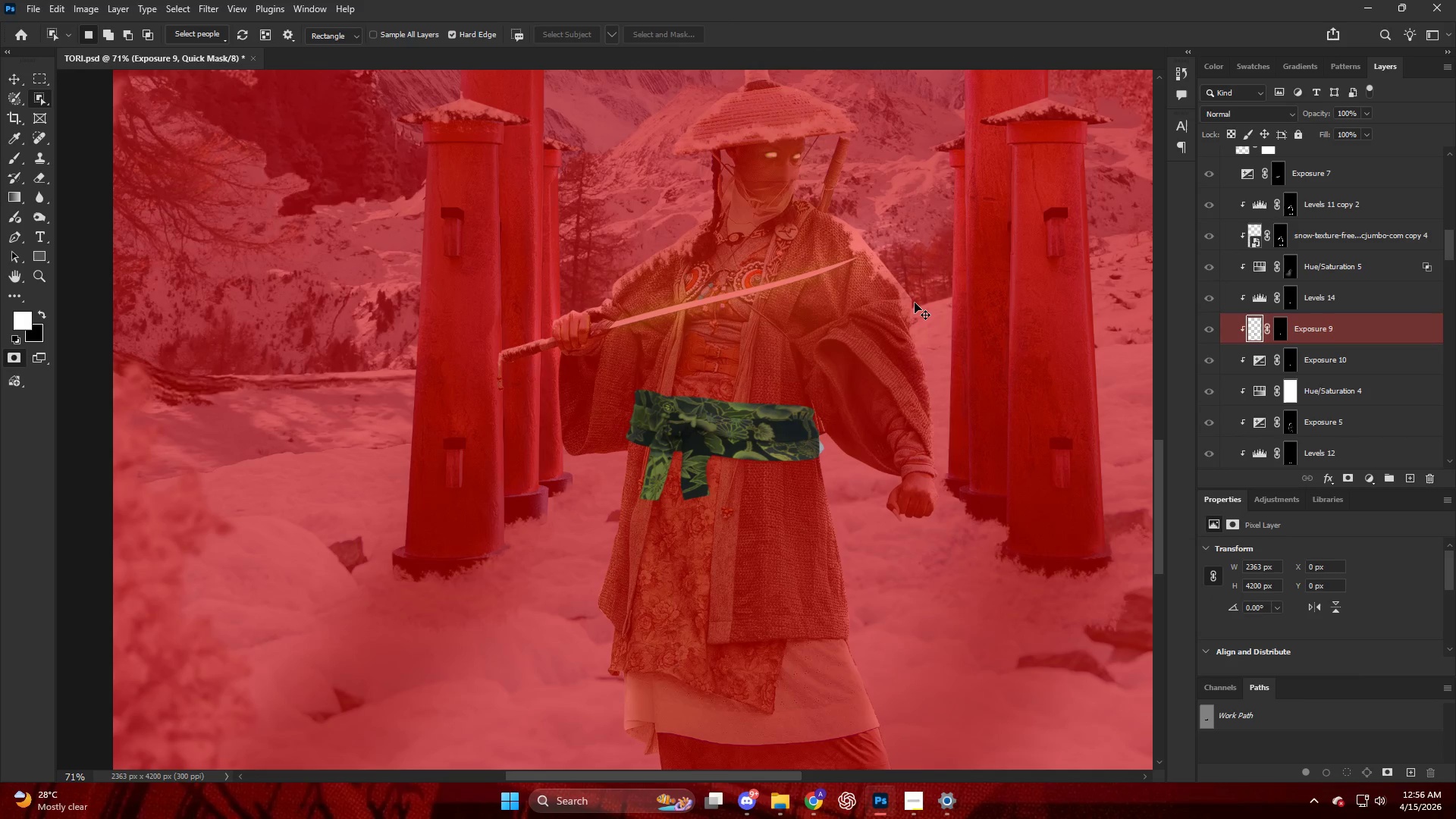 
key(Control+Z)
 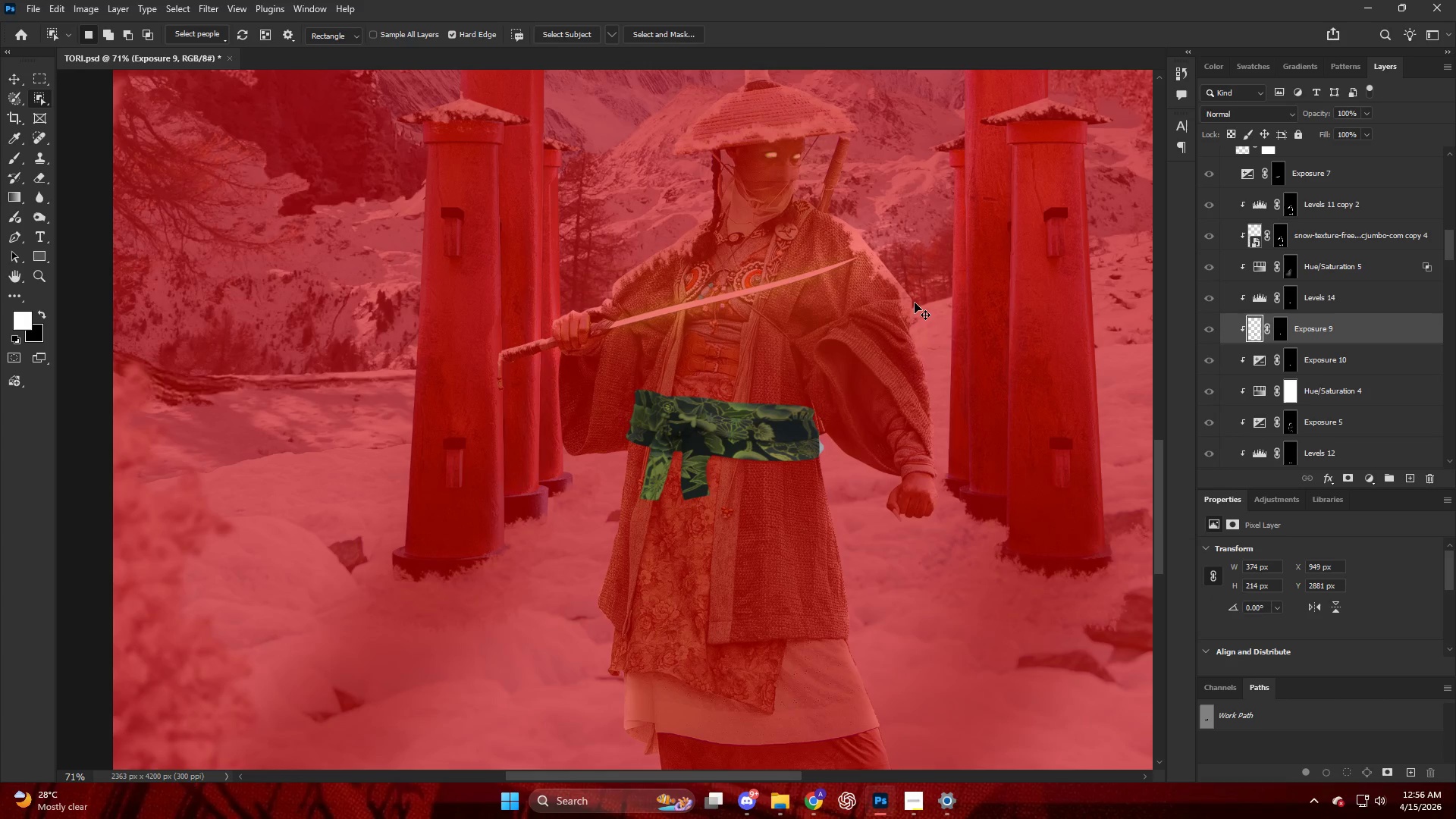 
key(Control+Z)
 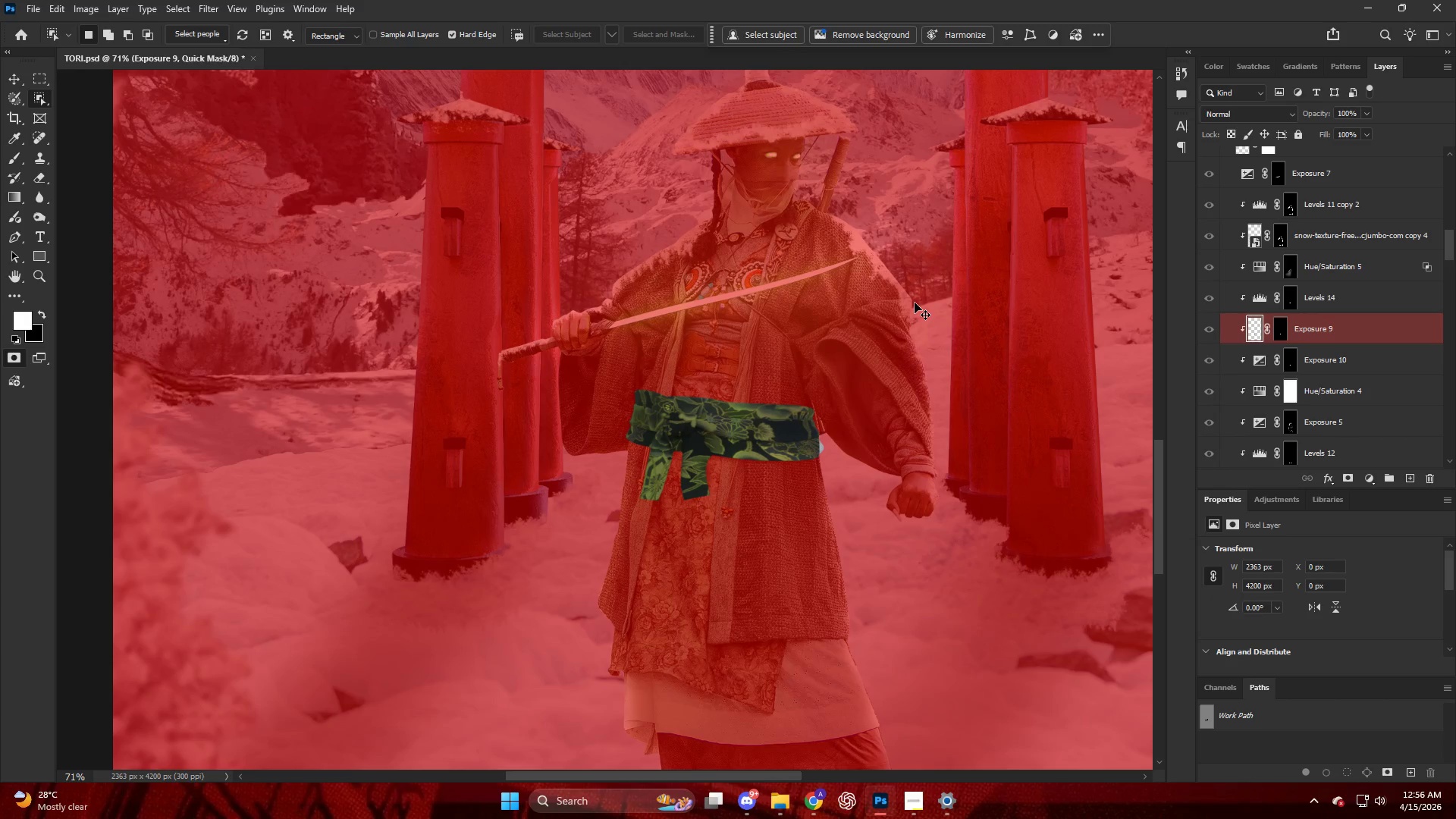 
key(Control+Z)
 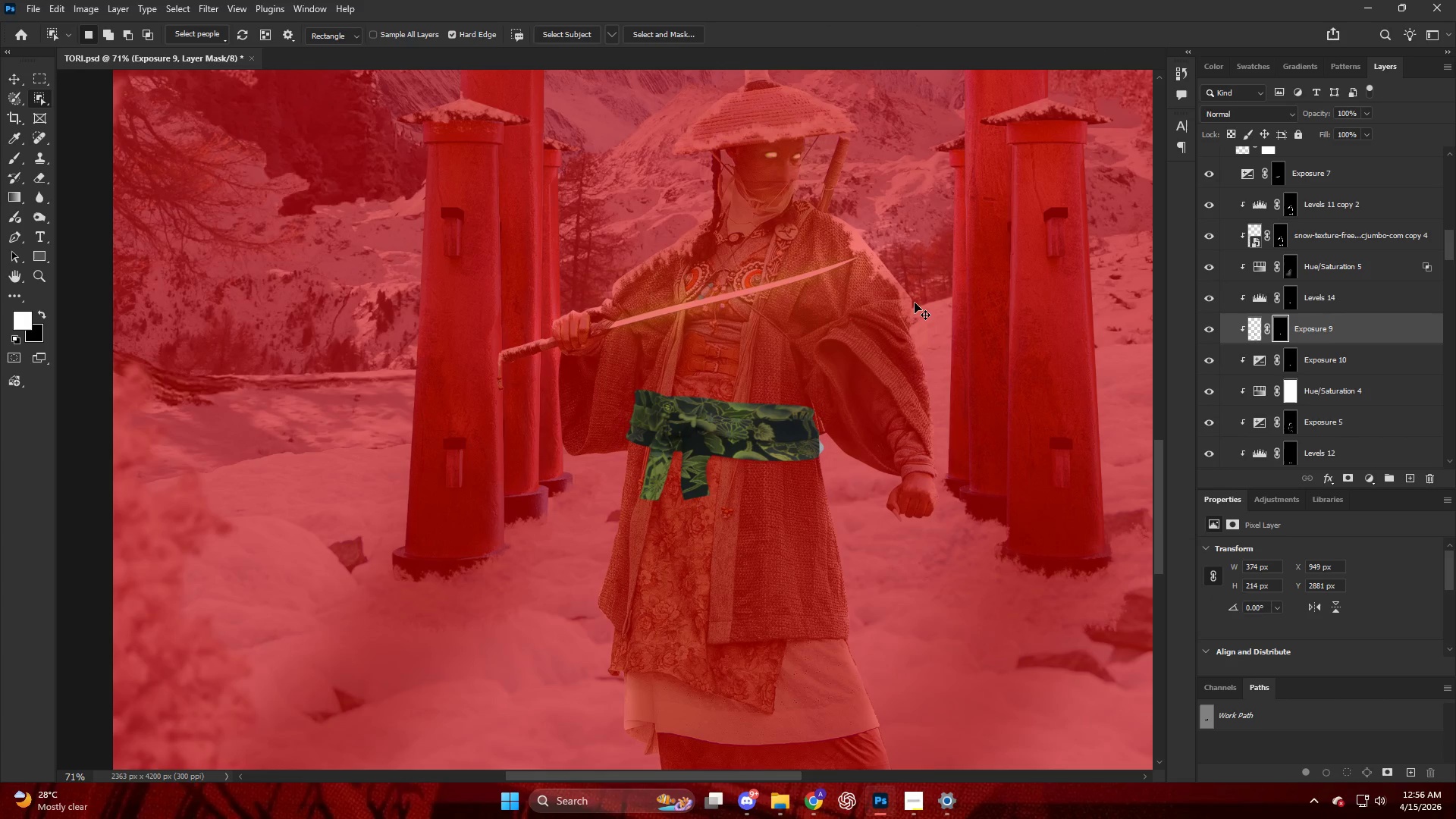 
key(Control+Z)
 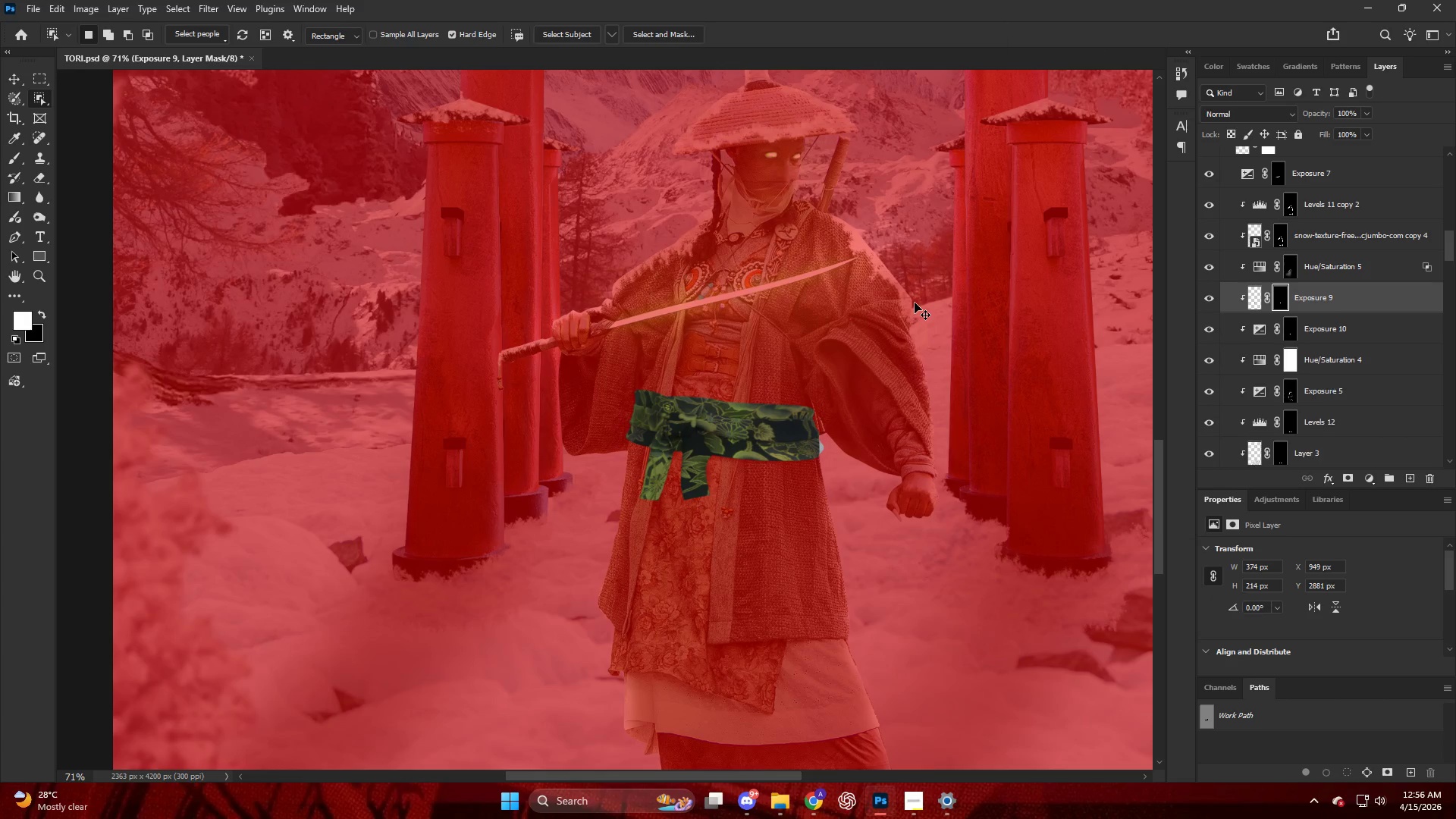 
key(Control+Z)
 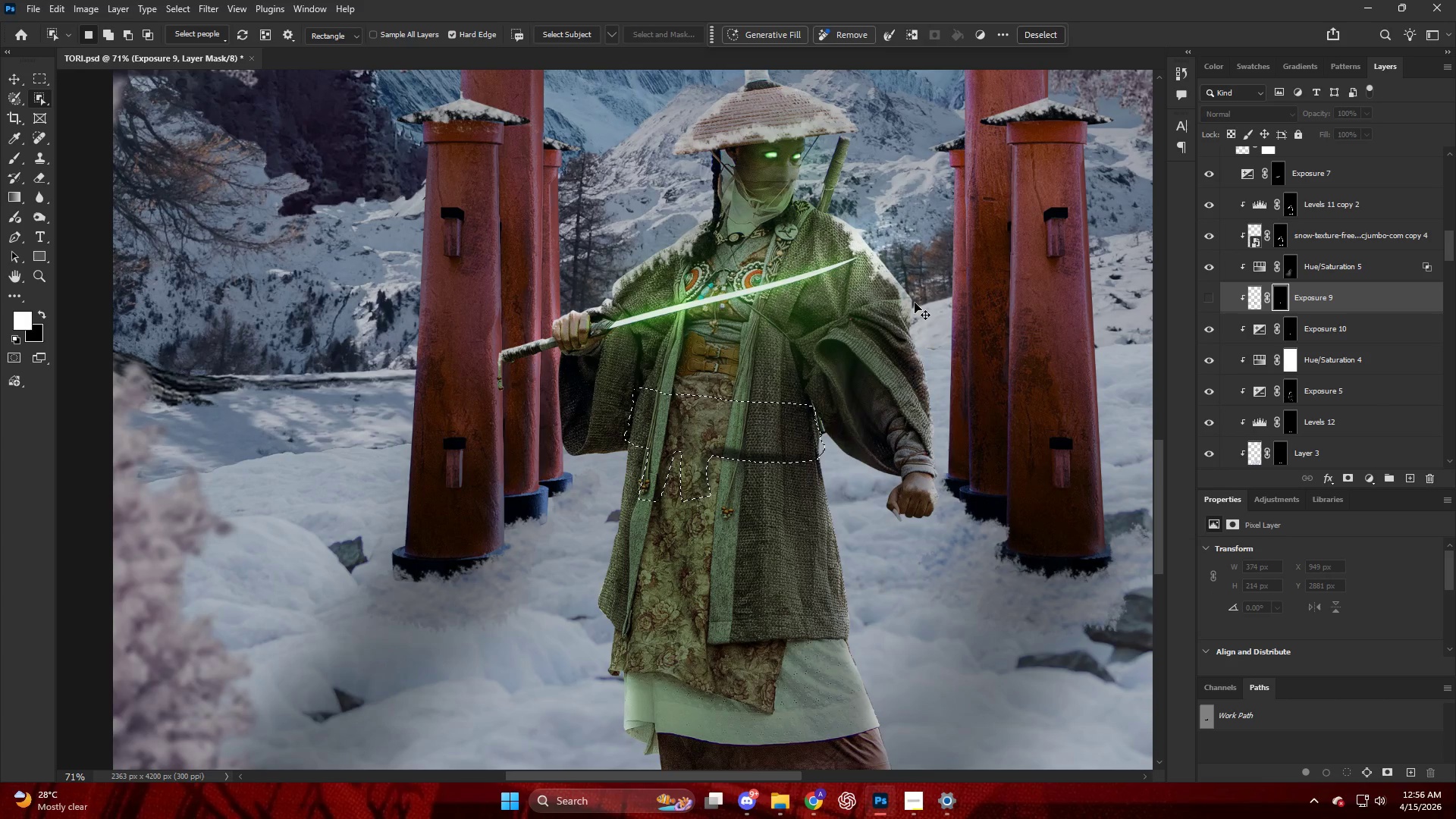 
hold_key(key=AltLeft, duration=0.69)
scroll: coordinate [821, 430], scroll_direction: up, amount: 11.0
 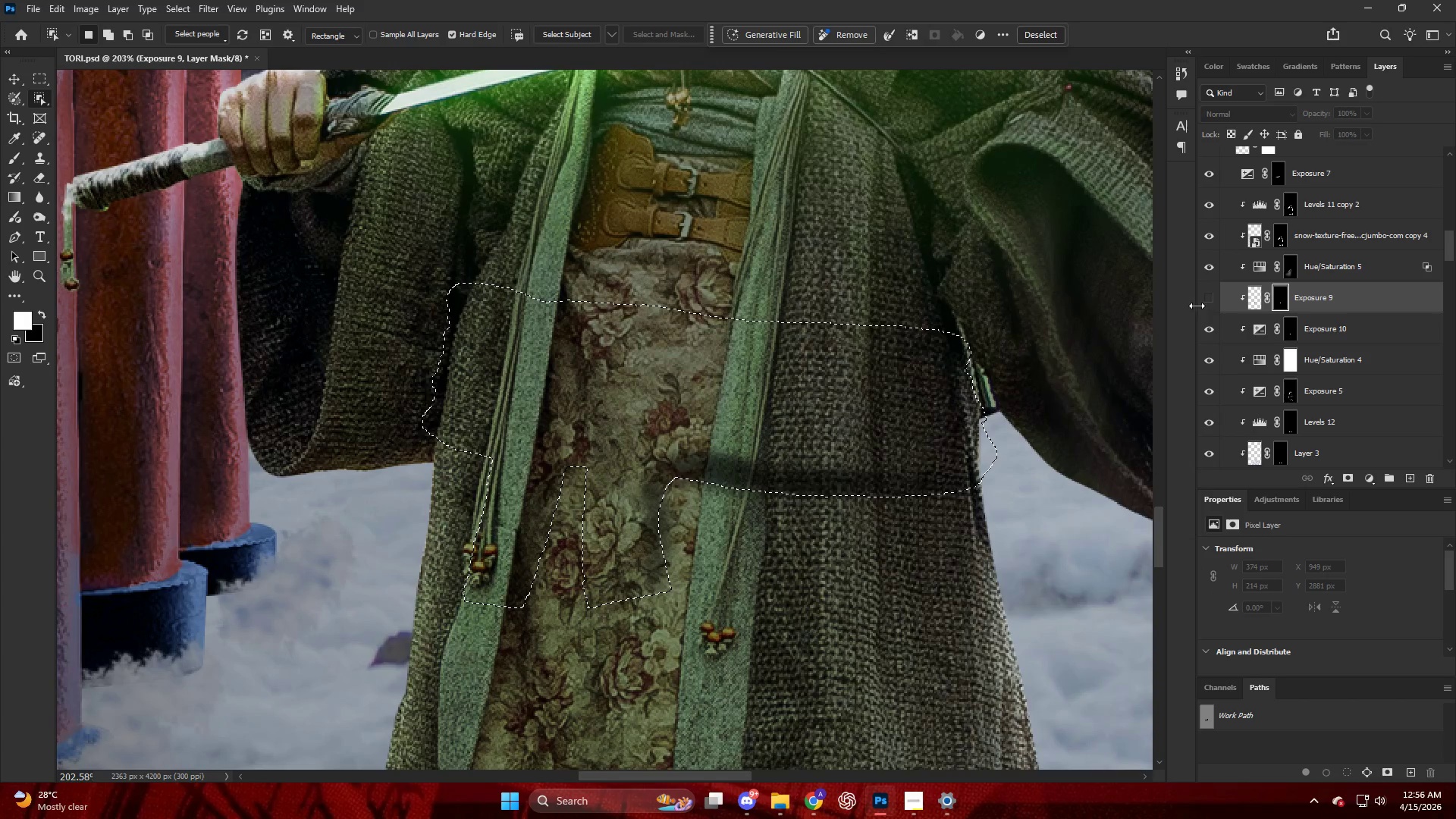 
left_click([1203, 301])
 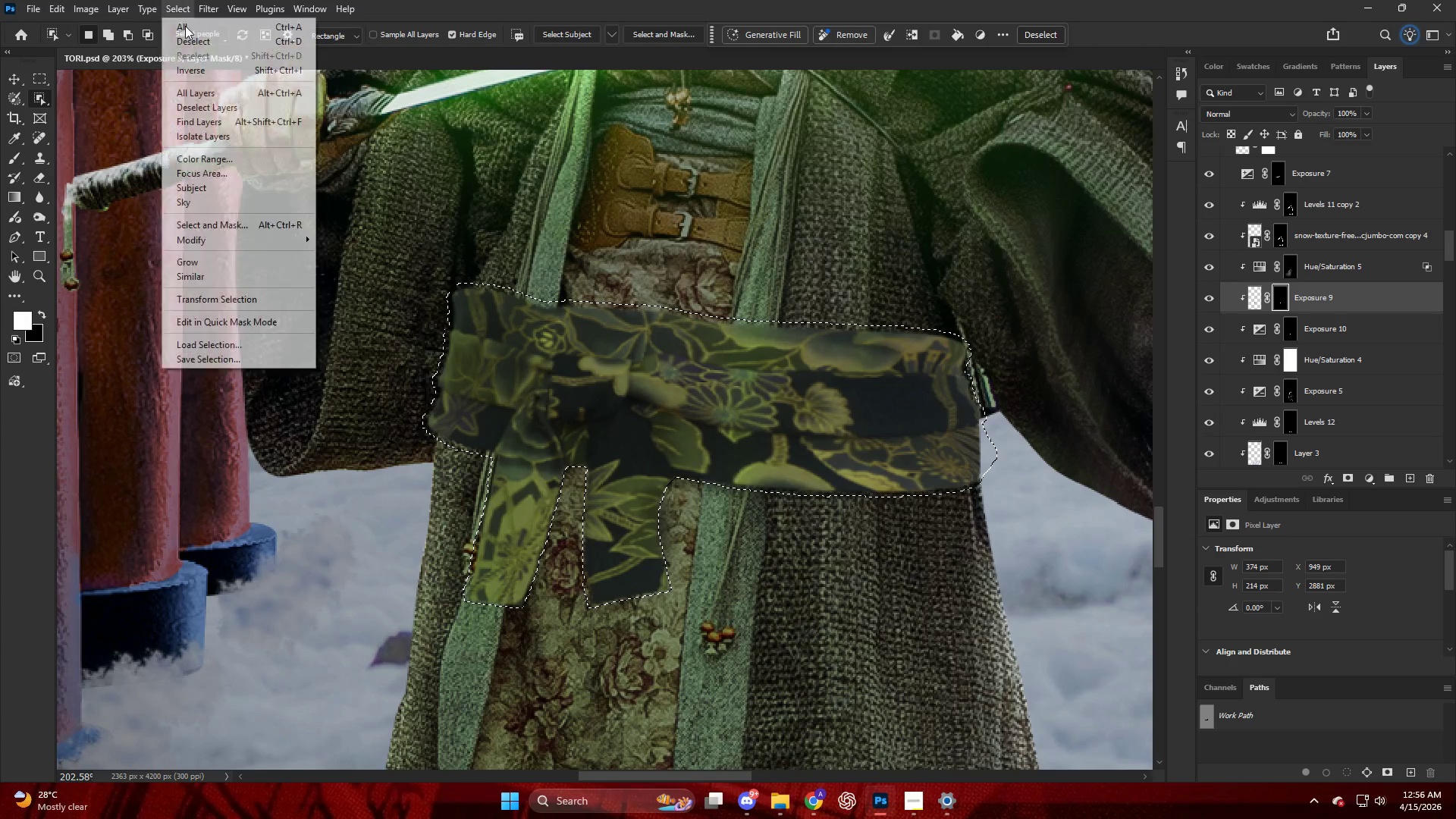 
left_click([228, 242])
 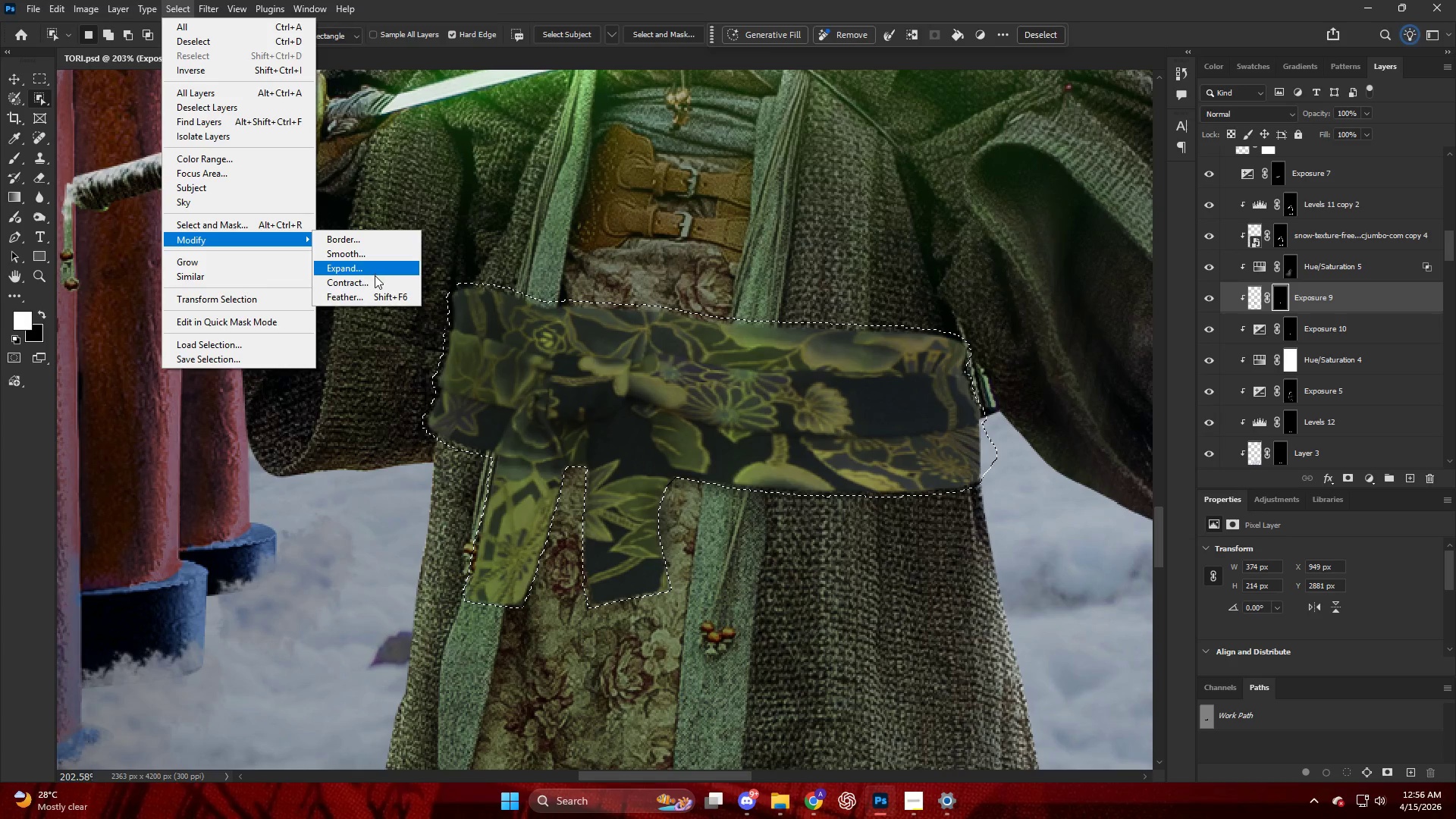 
left_click([373, 280])
 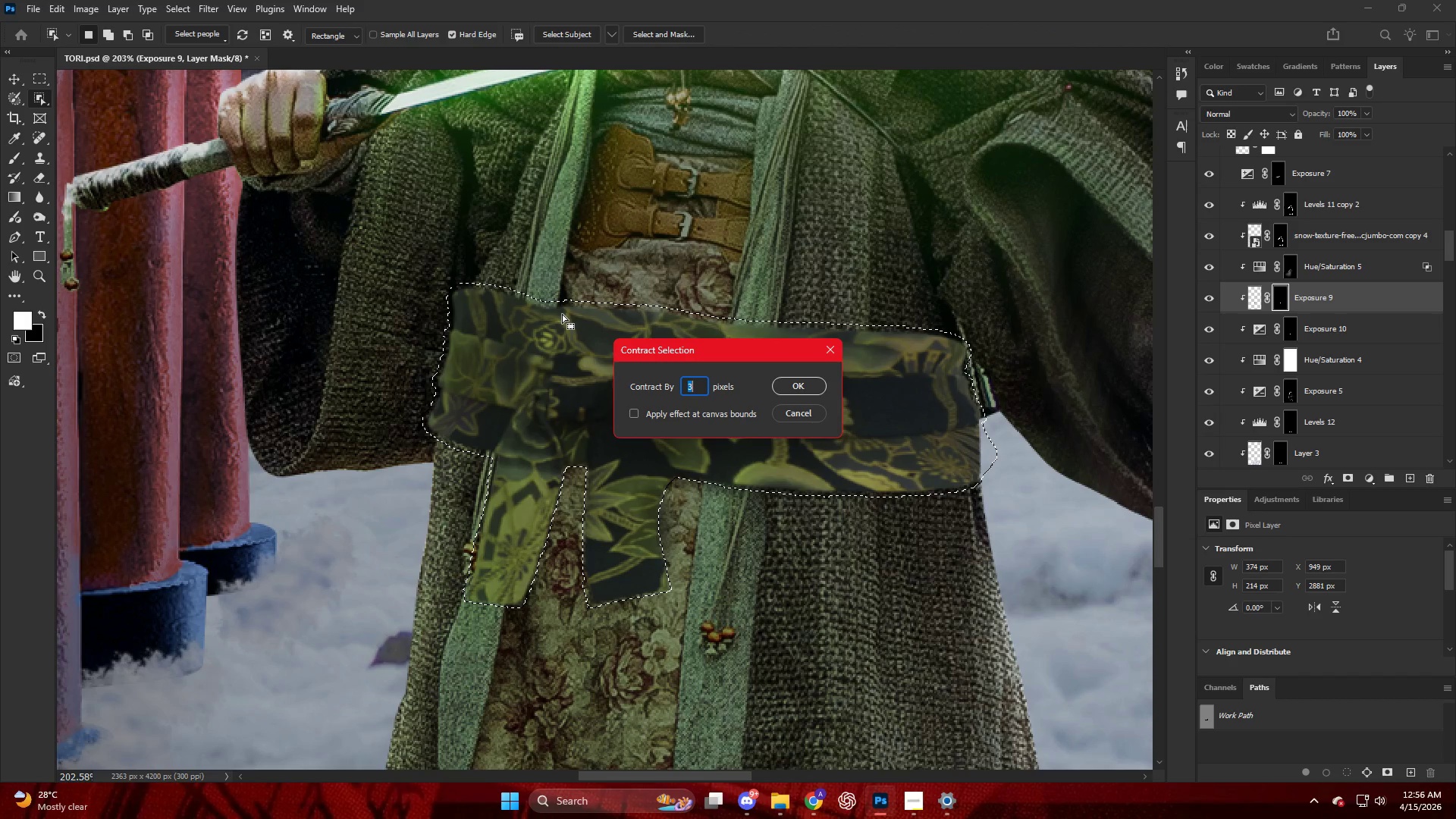 
key(2)
 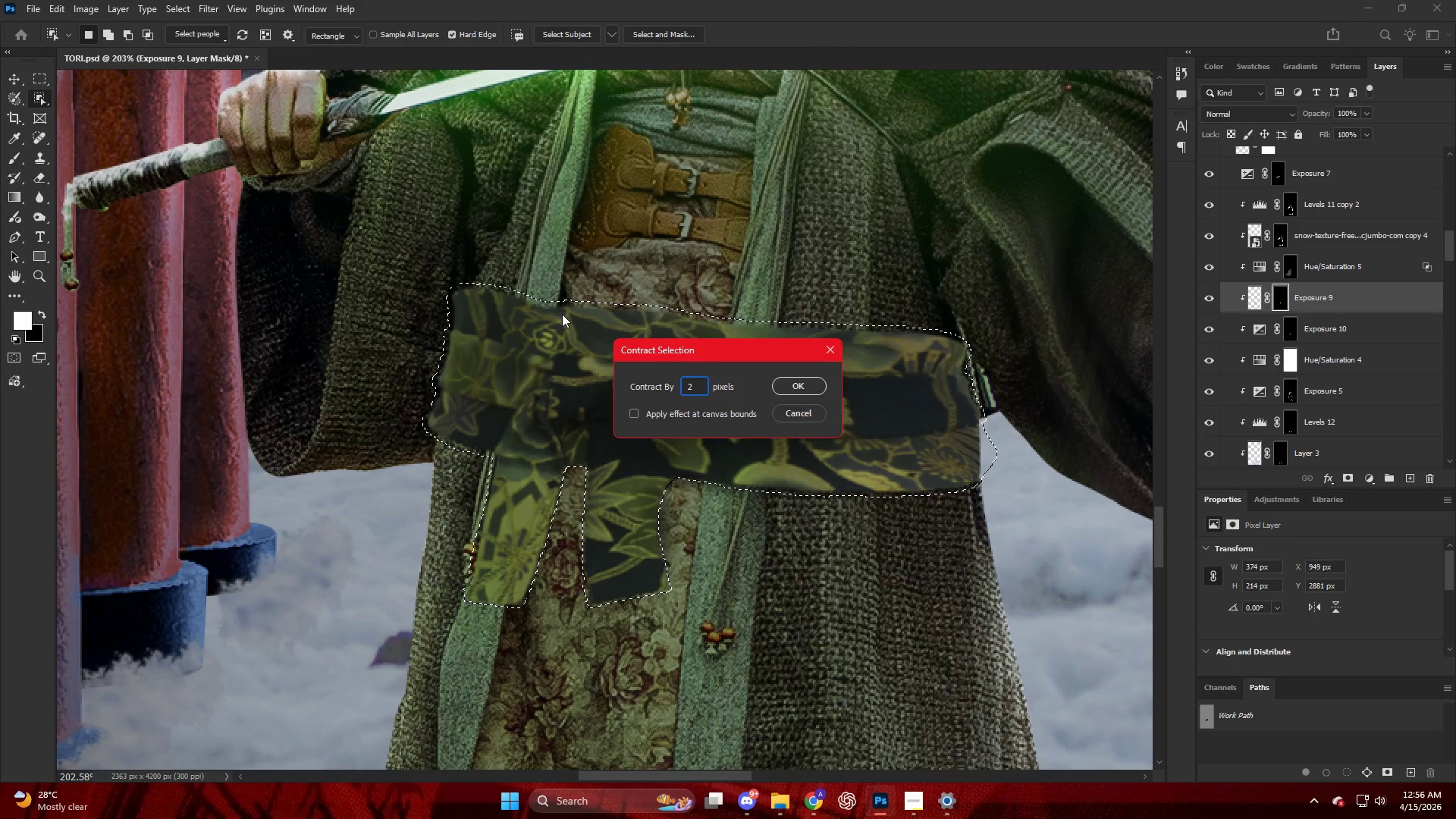 
key(Enter)
 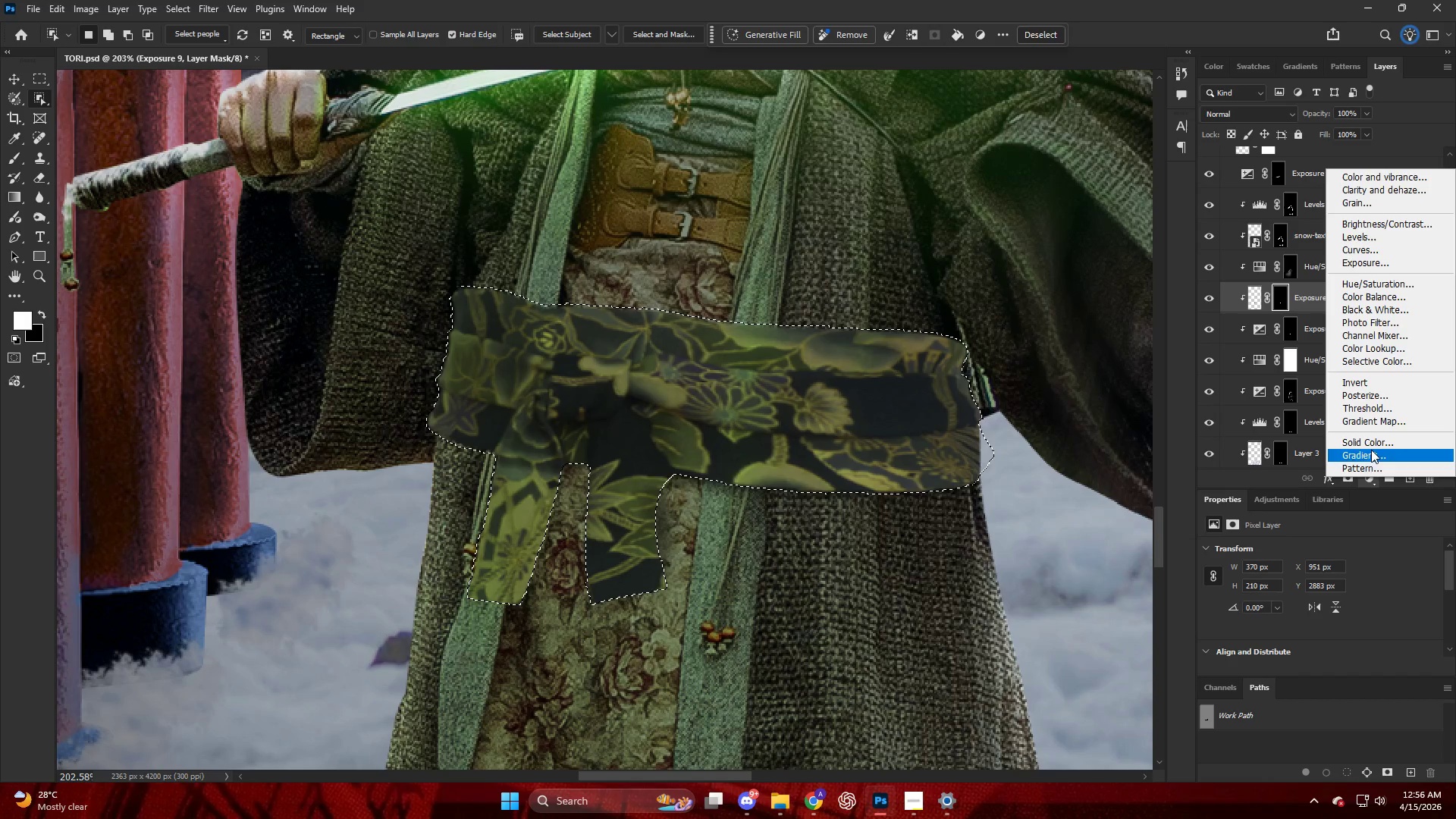 
left_click([1399, 243])
 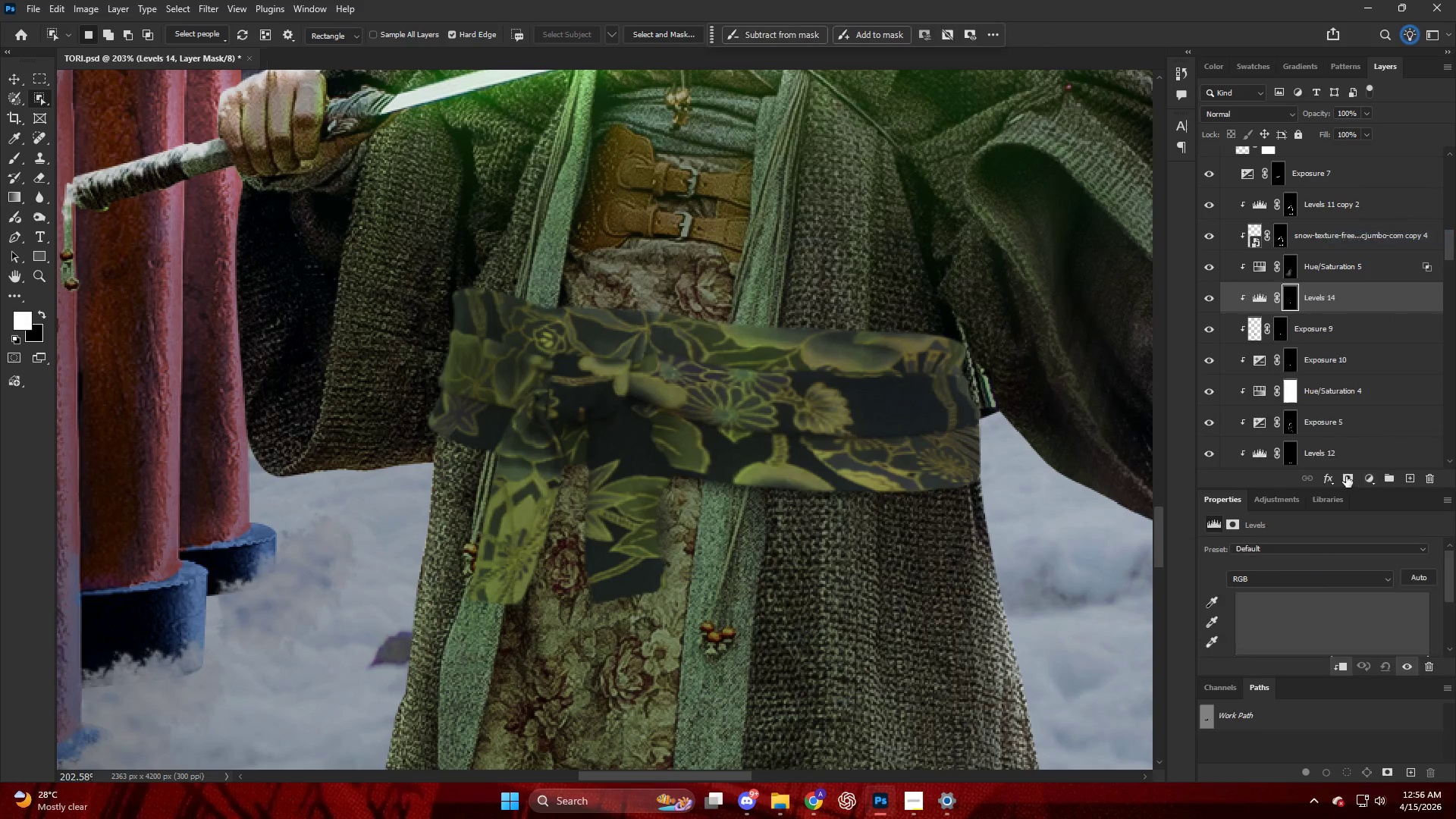 
scroll: coordinate [1345, 578], scroll_direction: down, amount: 7.0
 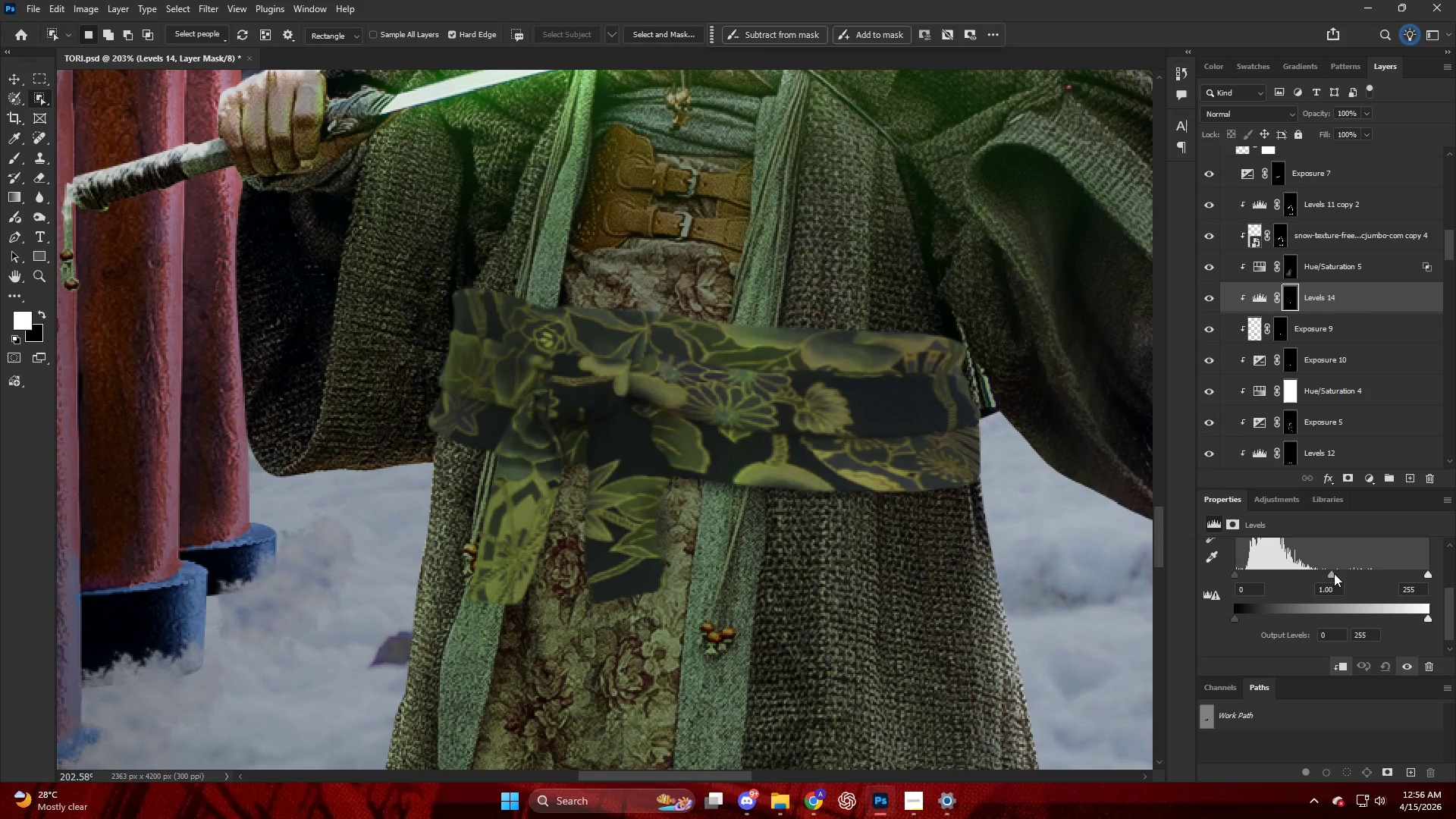 
left_click_drag(start_coordinate=[1329, 570], to_coordinate=[1349, 578])
 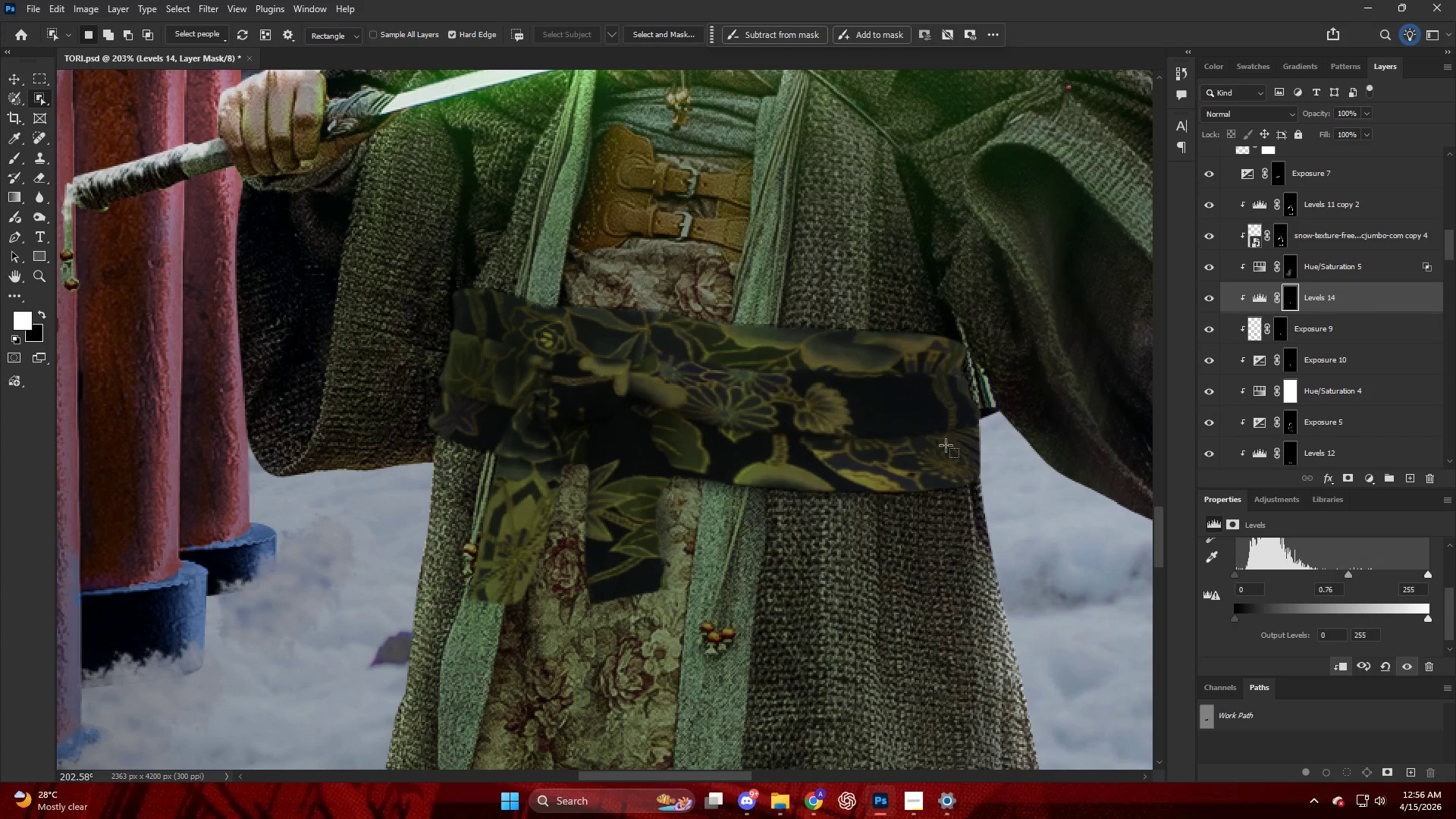 
hold_key(key=AltLeft, duration=0.66)
scroll: coordinate [965, 439], scroll_direction: down, amount: 14.0
 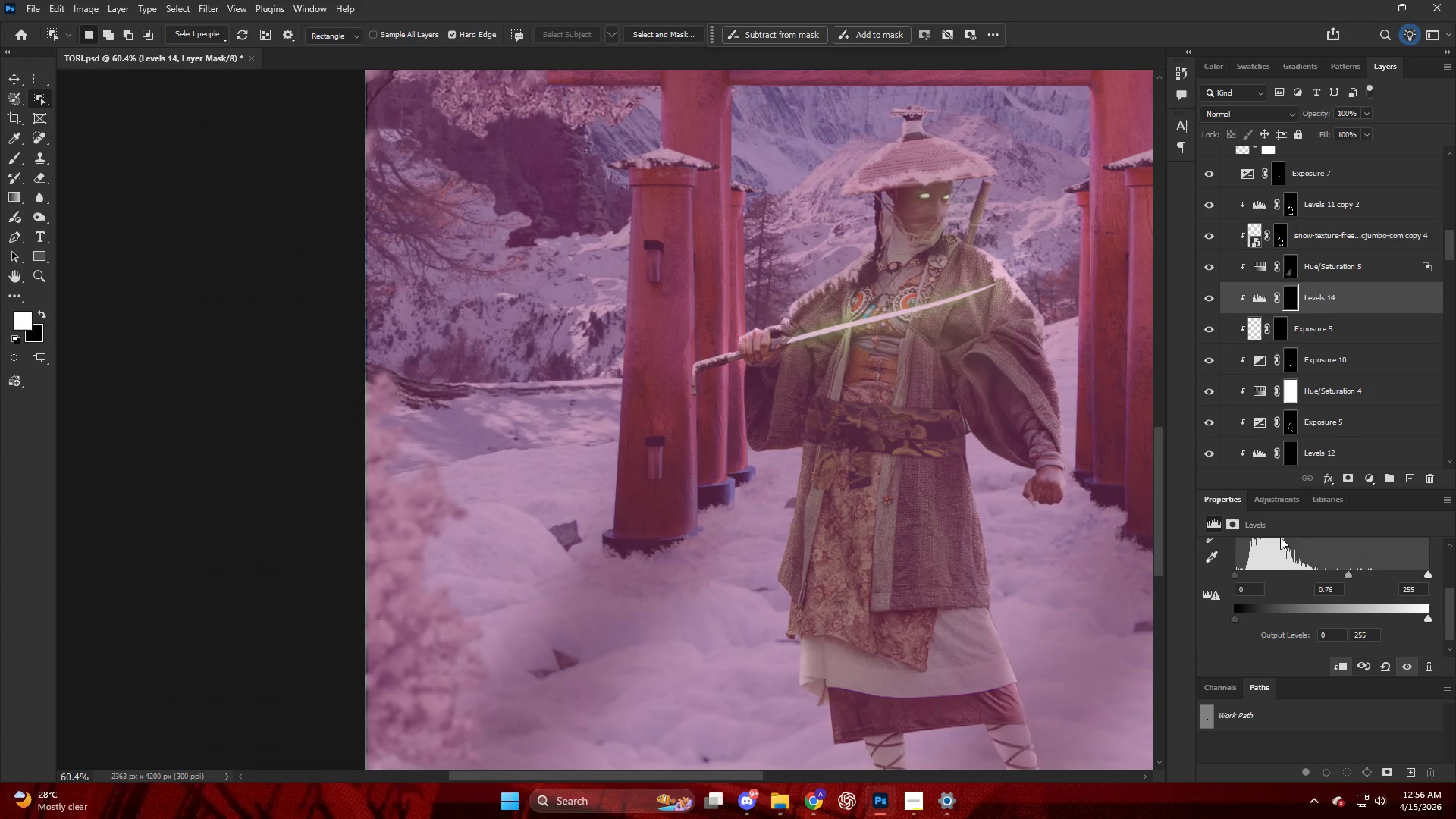 
hold_key(key=AltLeft, duration=0.44)
scroll: coordinate [1055, 504], scroll_direction: up, amount: 7.0
 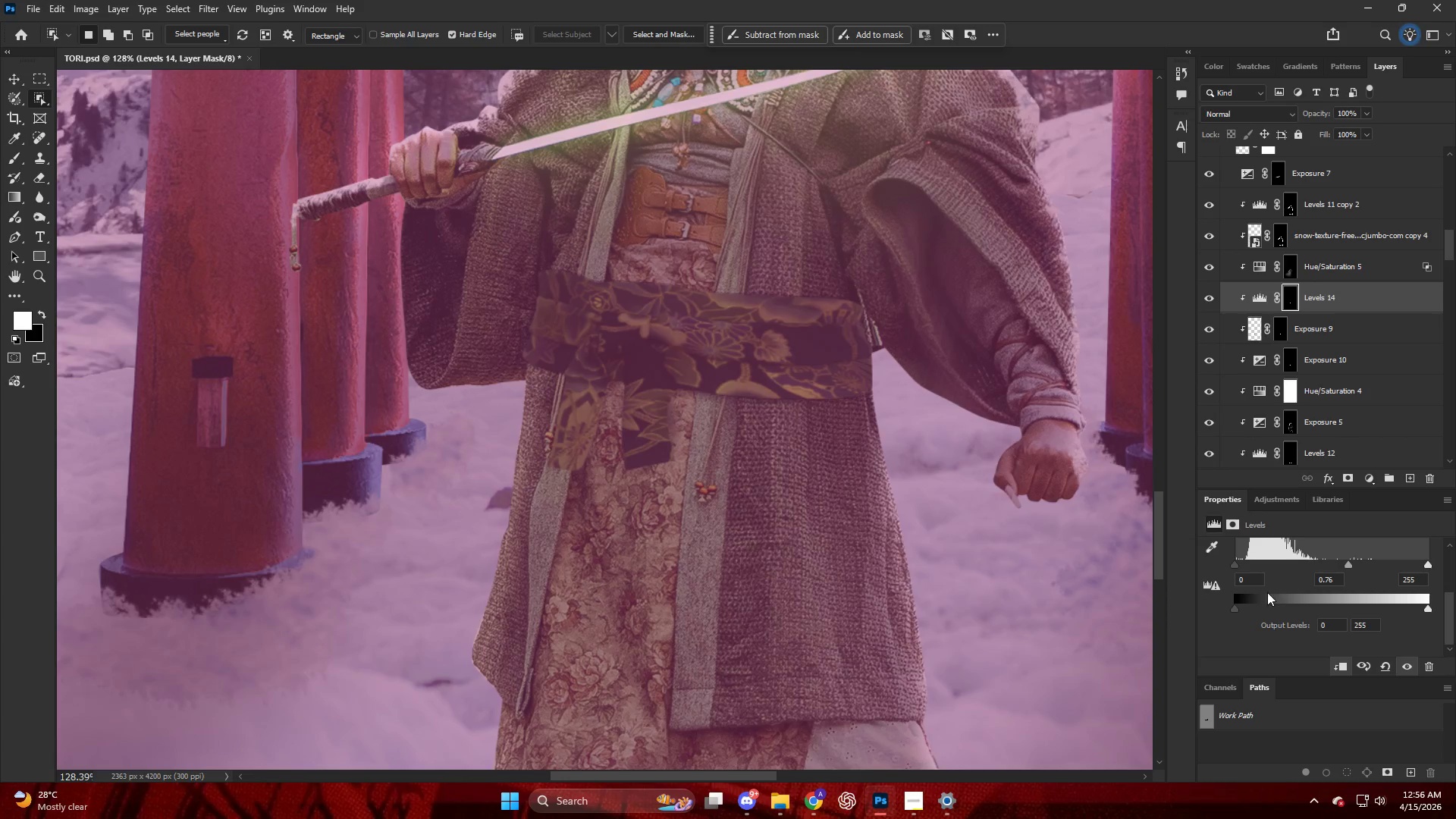 
key(Alt+AltLeft)
 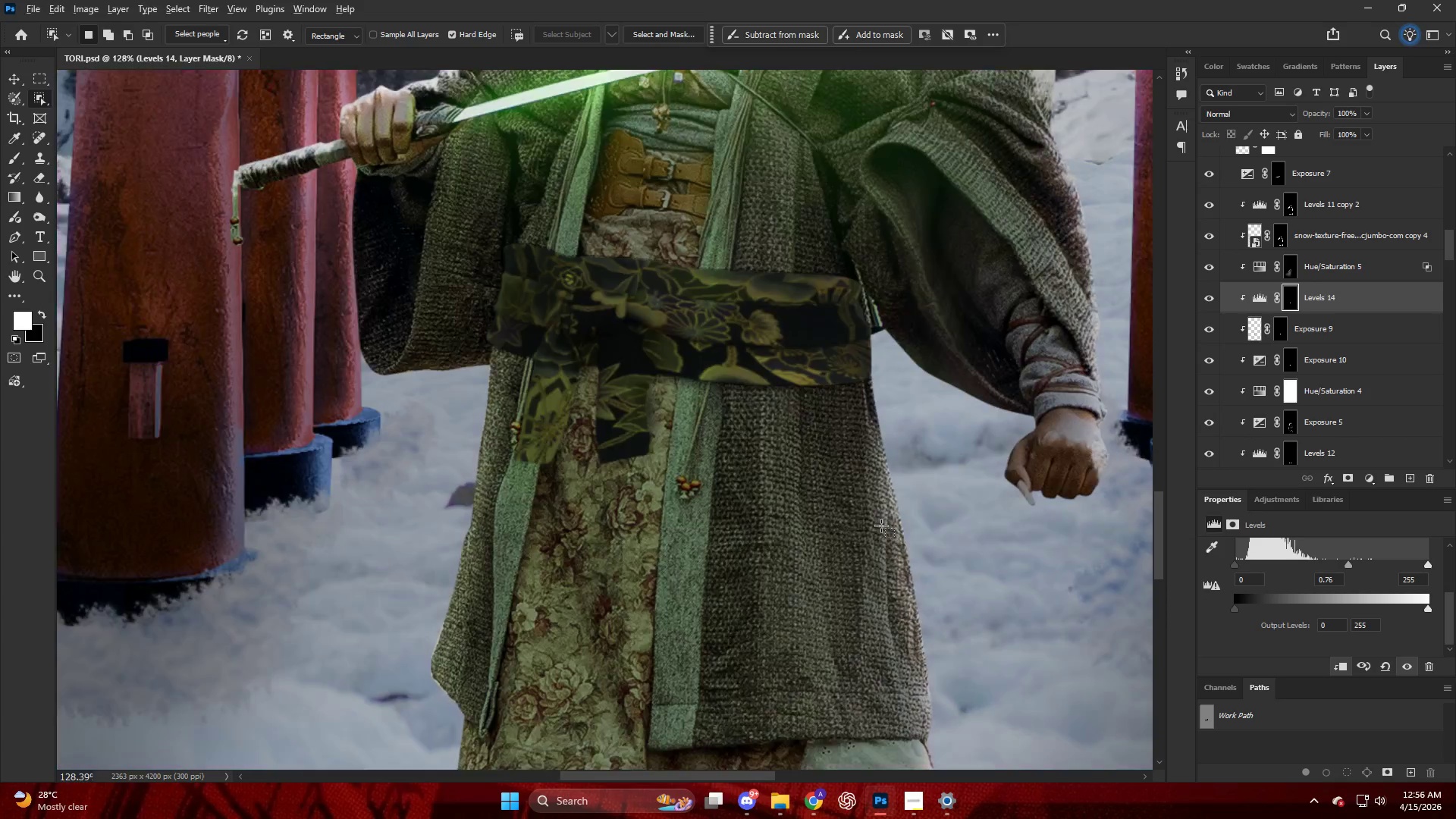 
scroll: coordinate [927, 496], scroll_direction: up, amount: 6.0
 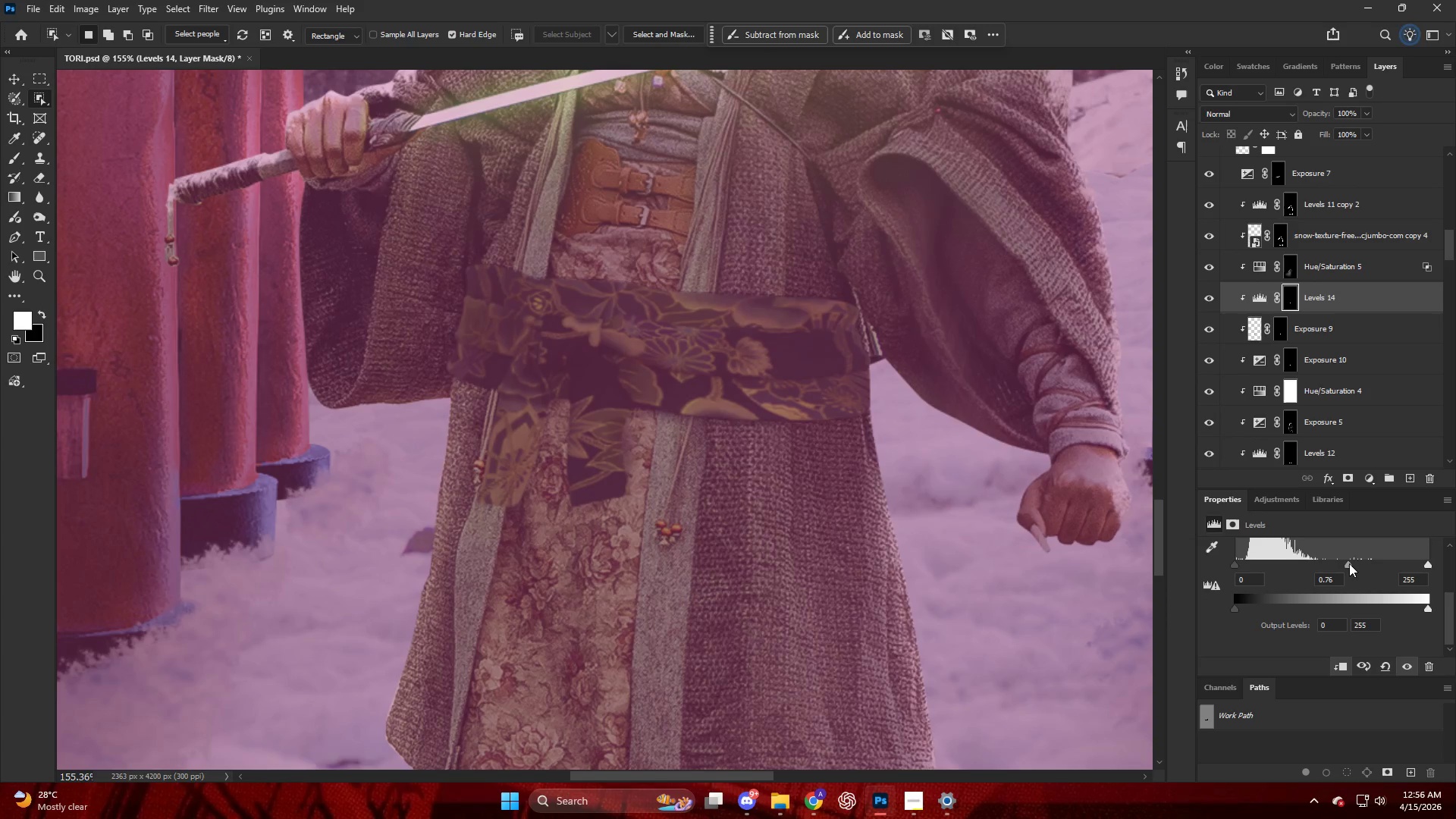 
left_click_drag(start_coordinate=[1347, 563], to_coordinate=[1336, 563])
 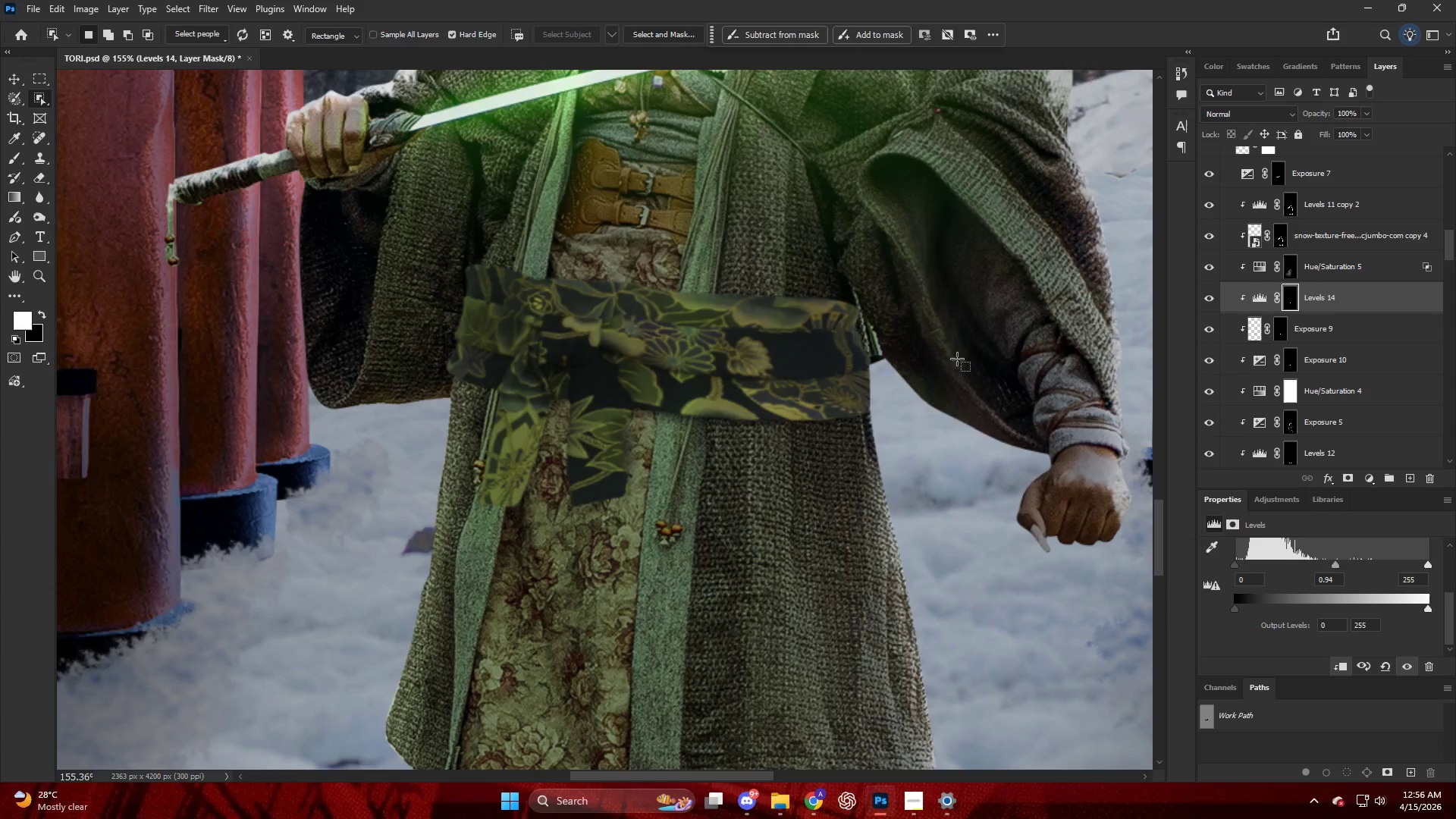 
key(V)
 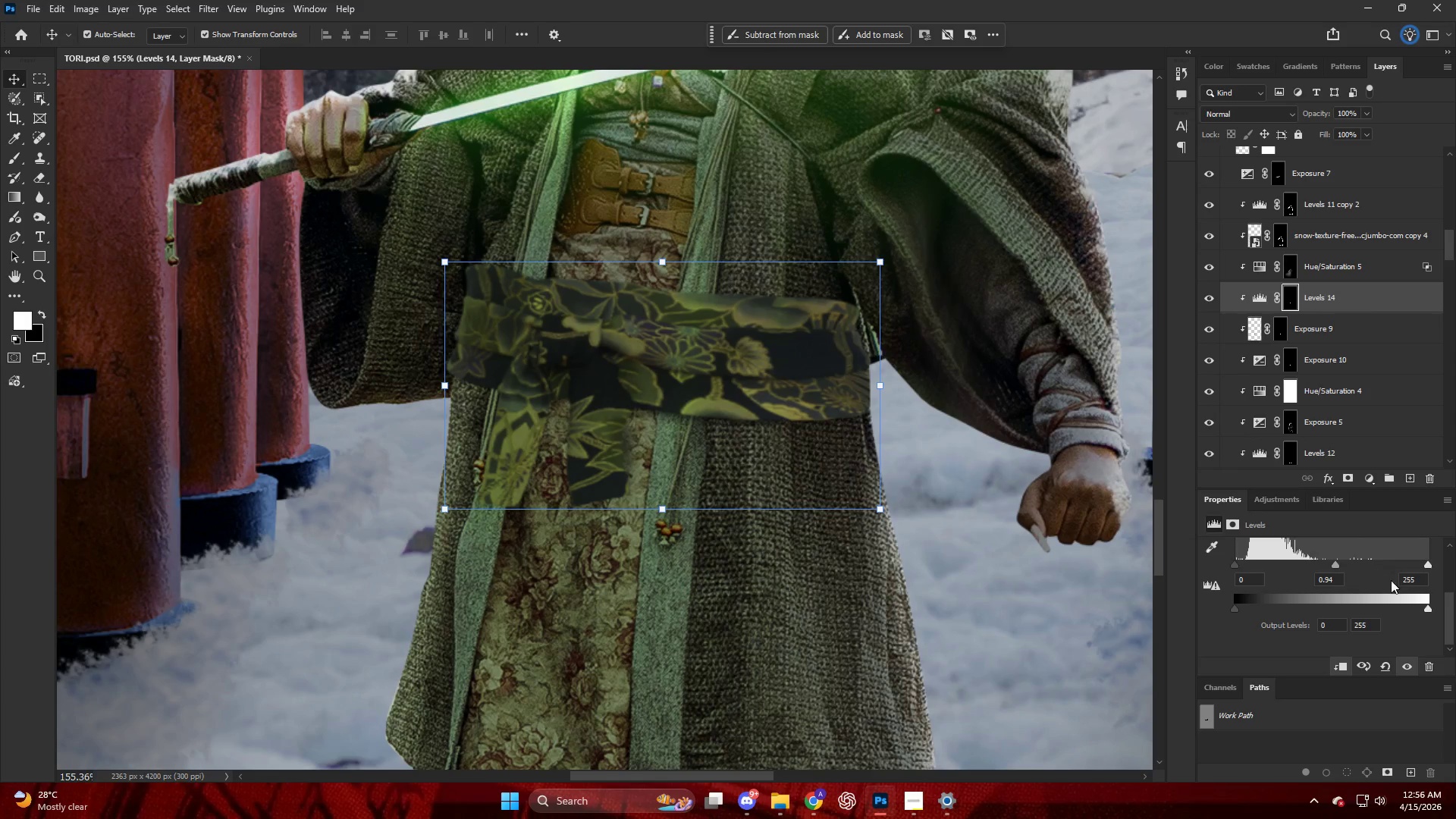 
left_click_drag(start_coordinate=[1422, 606], to_coordinate=[1391, 607])
 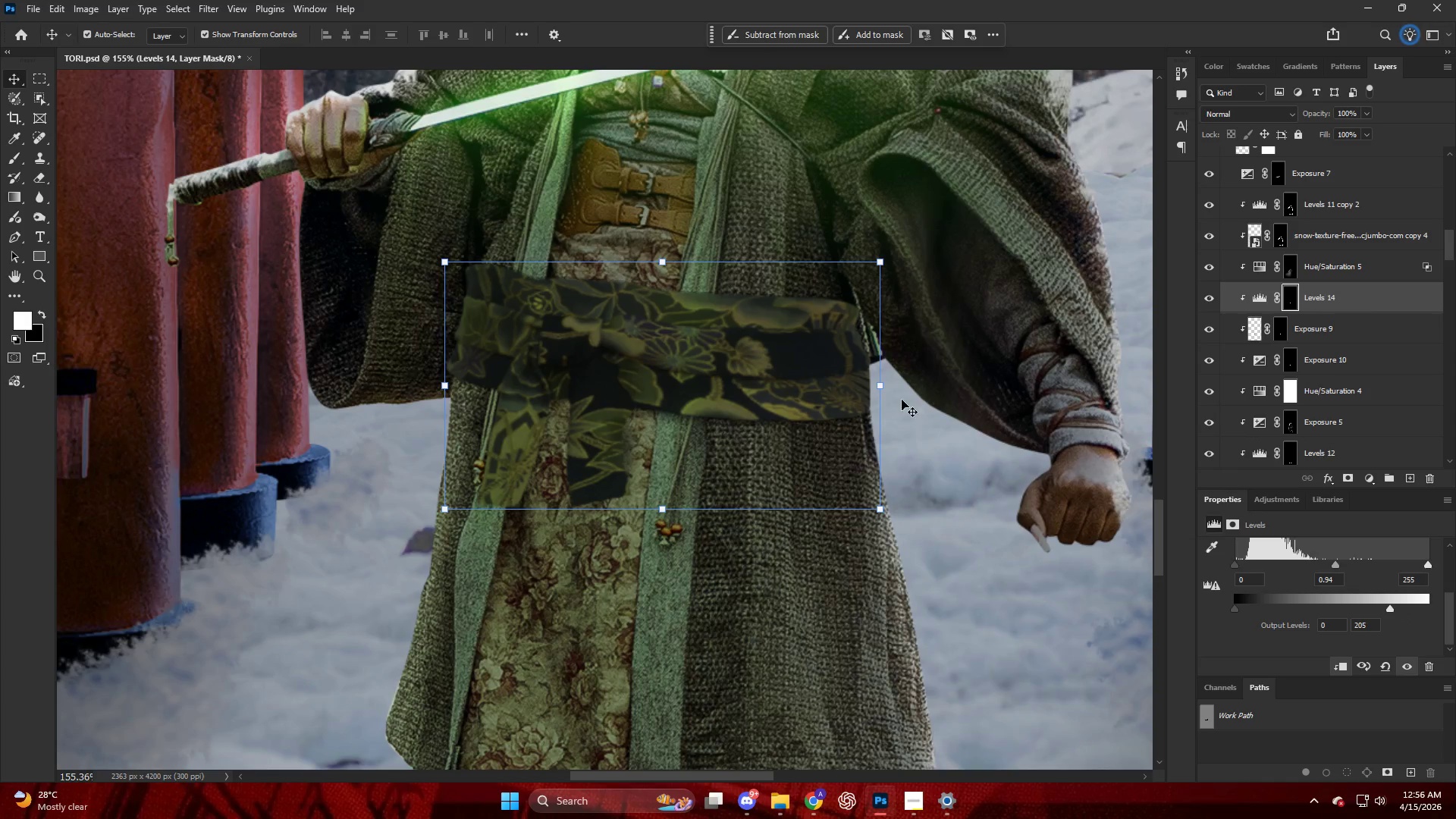 
hold_key(key=AltLeft, duration=0.55)
scroll: coordinate [921, 365], scroll_direction: down, amount: 10.0
 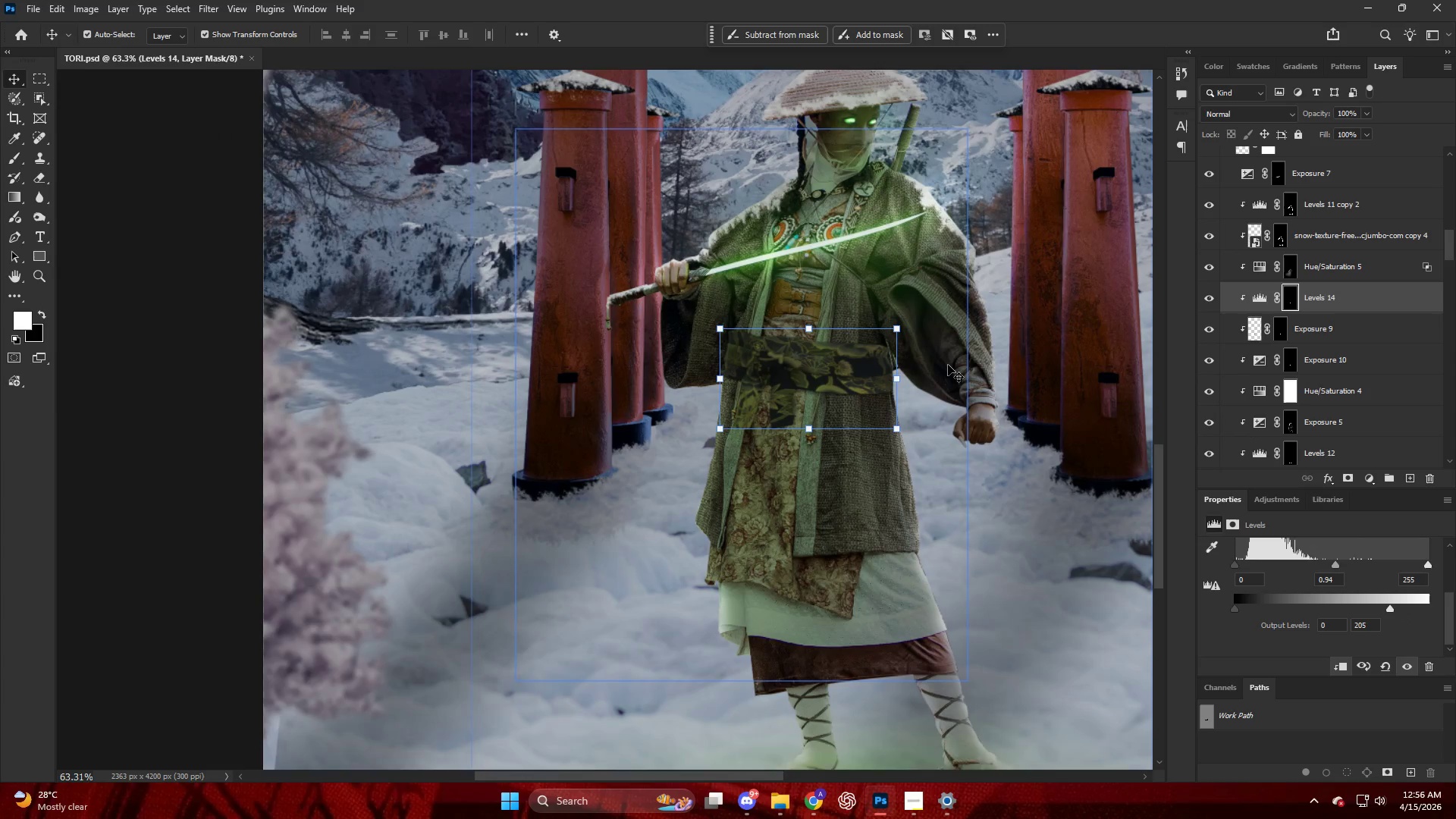 
scroll: coordinate [948, 365], scroll_direction: up, amount: 4.0
 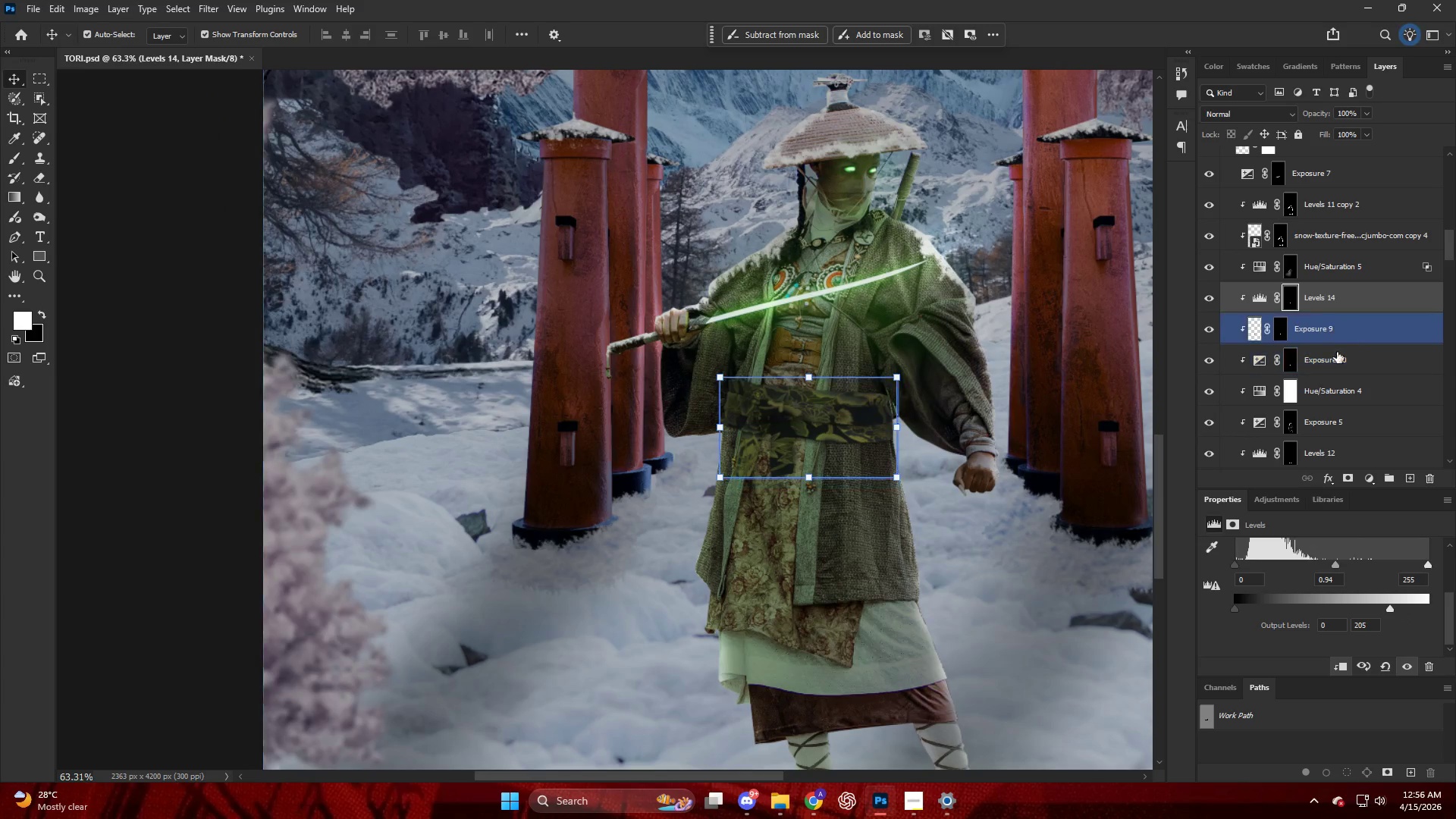 
left_click([1320, 331])
 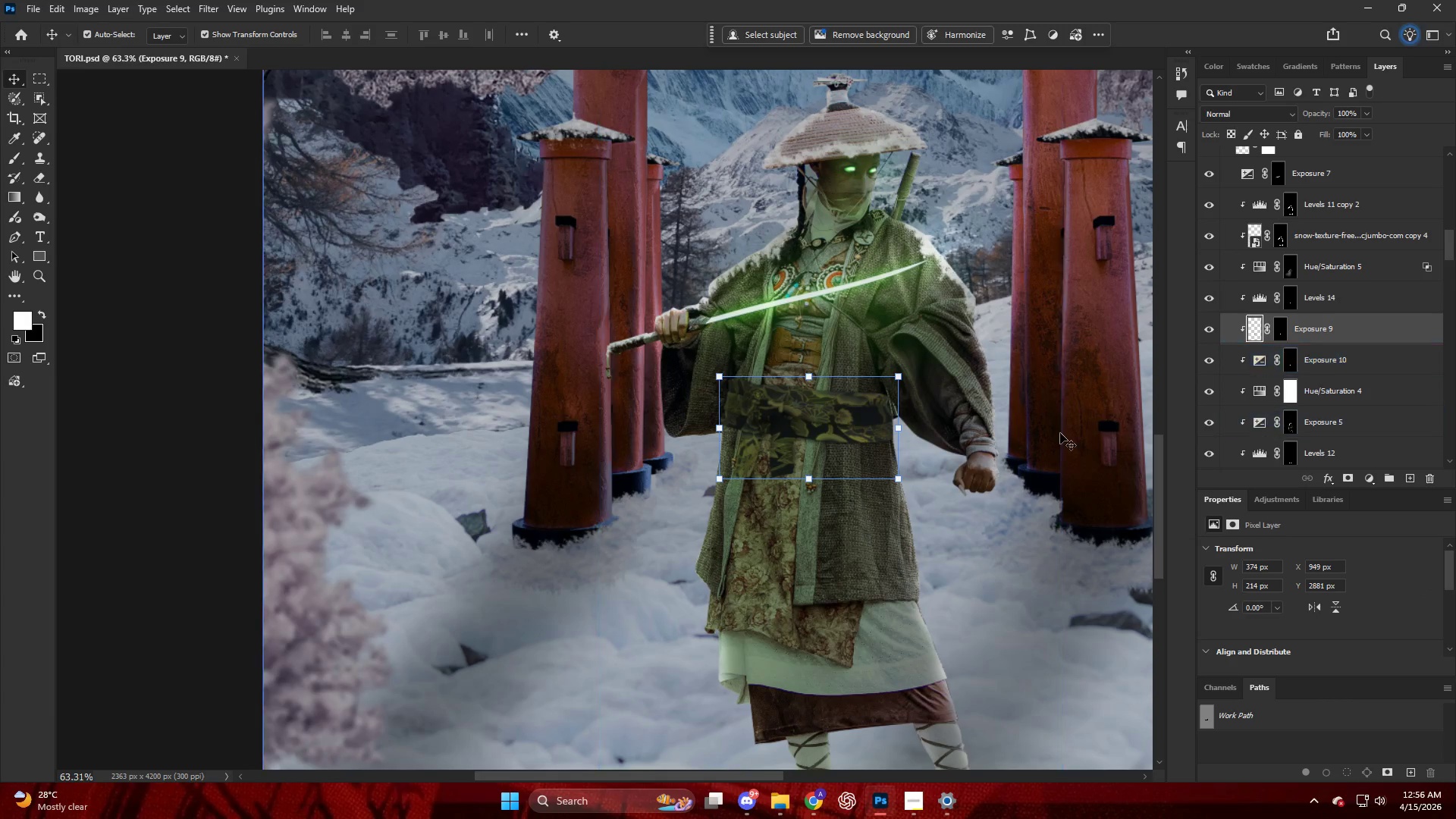 
hold_key(key=AltLeft, duration=0.44)
scroll: coordinate [1005, 431], scroll_direction: down, amount: 14.0
 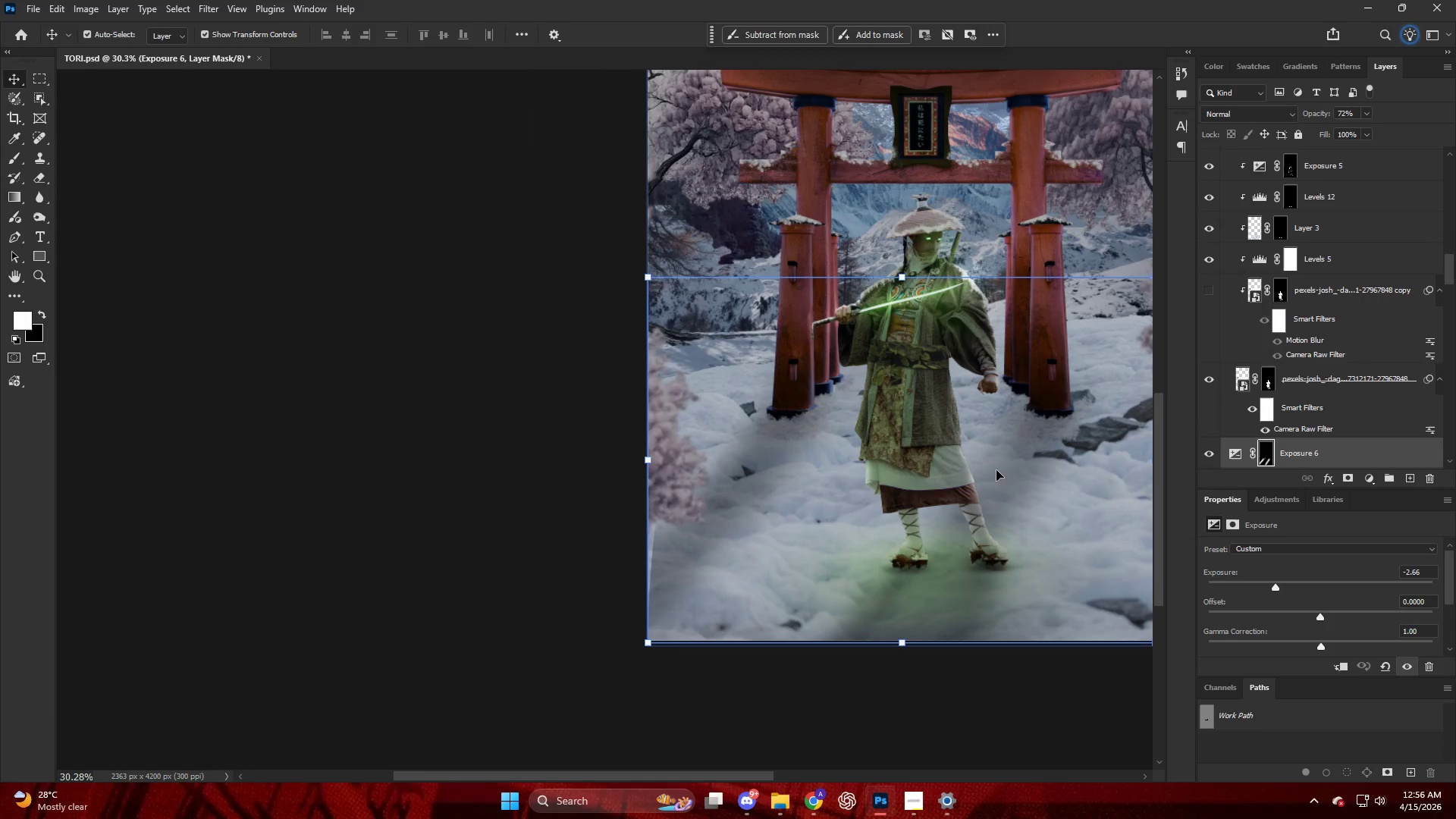 
key(Control+ControlLeft)
 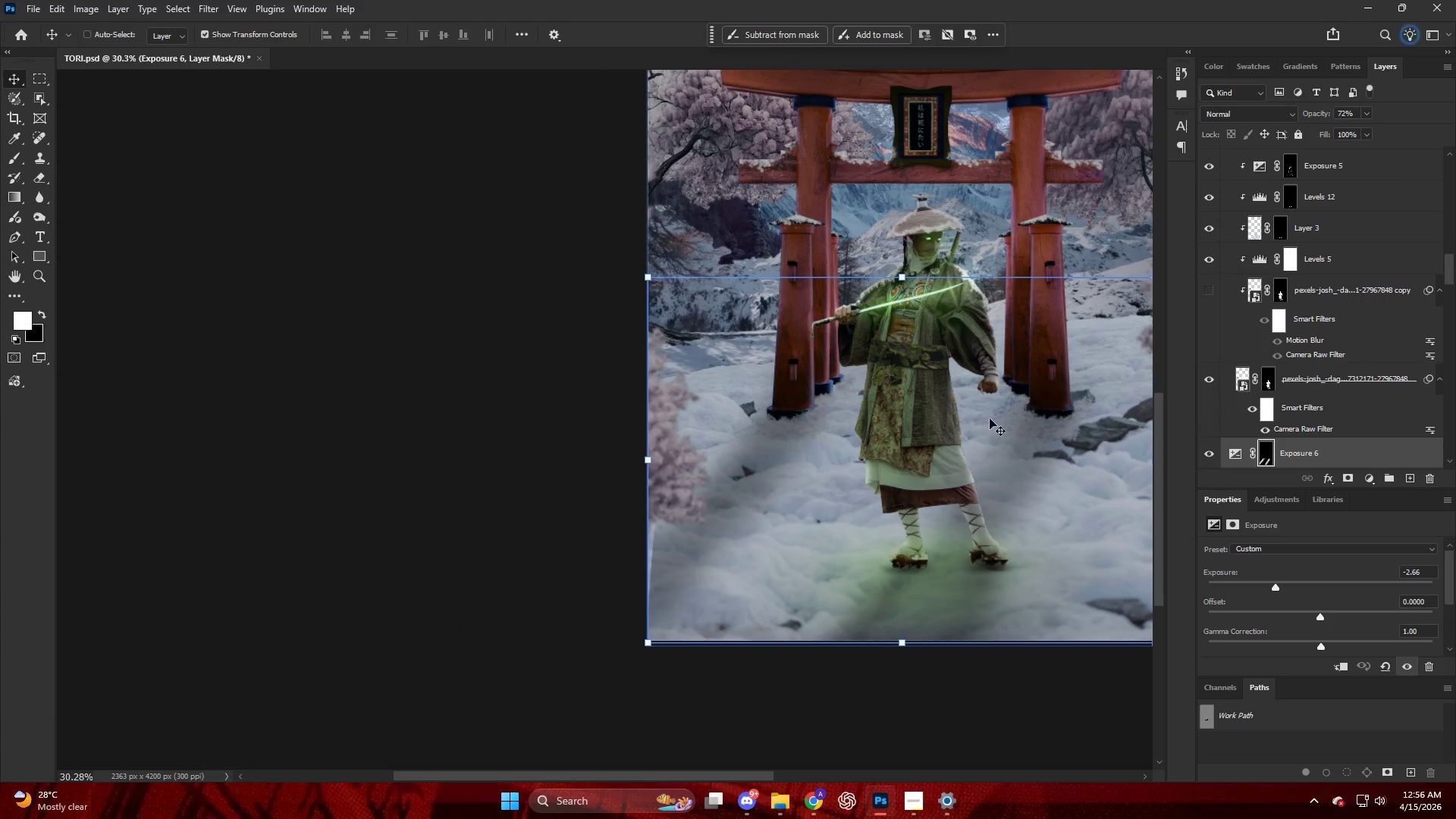 
scroll: coordinate [990, 419], scroll_direction: down, amount: 5.0
 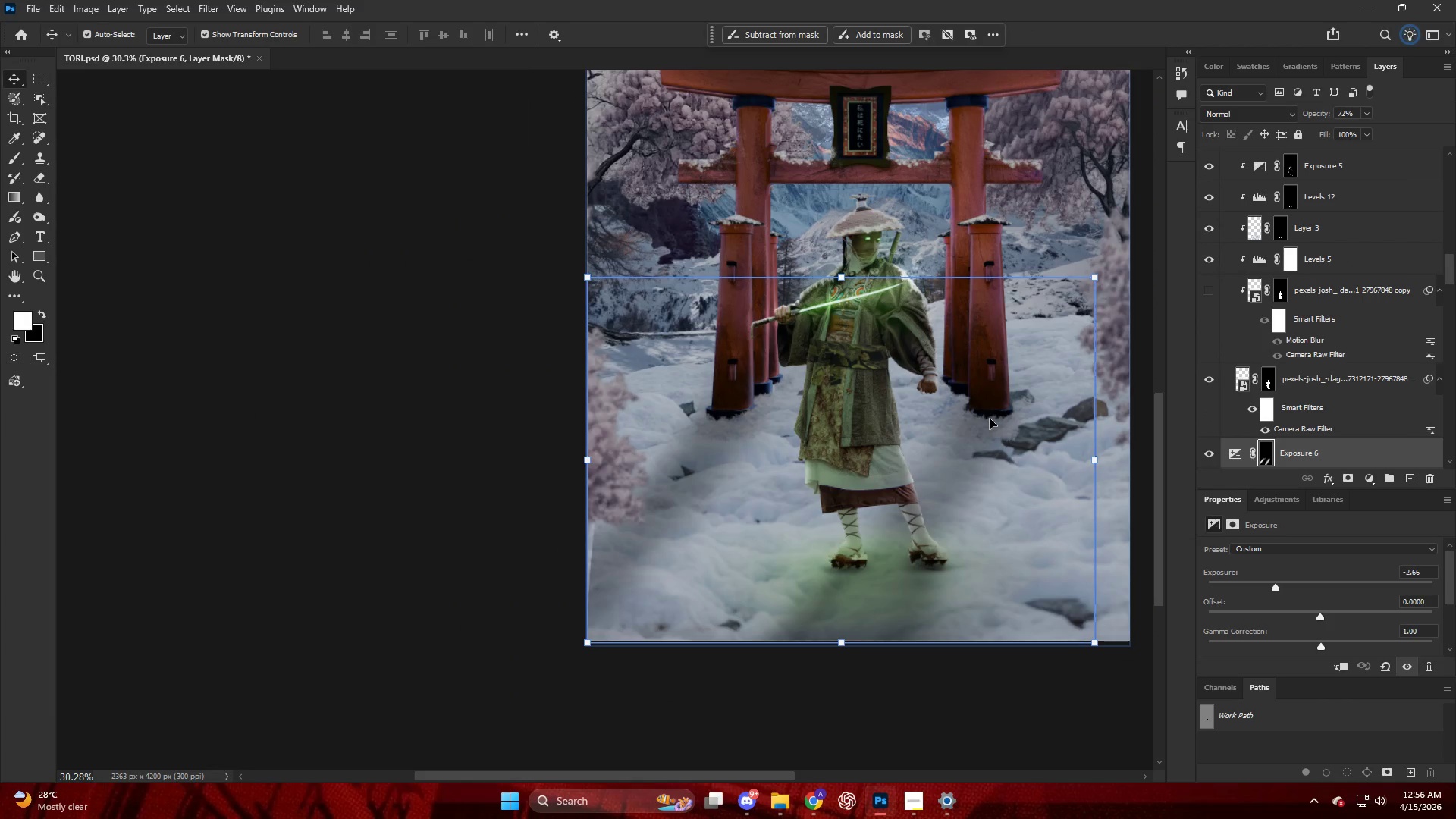 
key(Alt+AltLeft)
 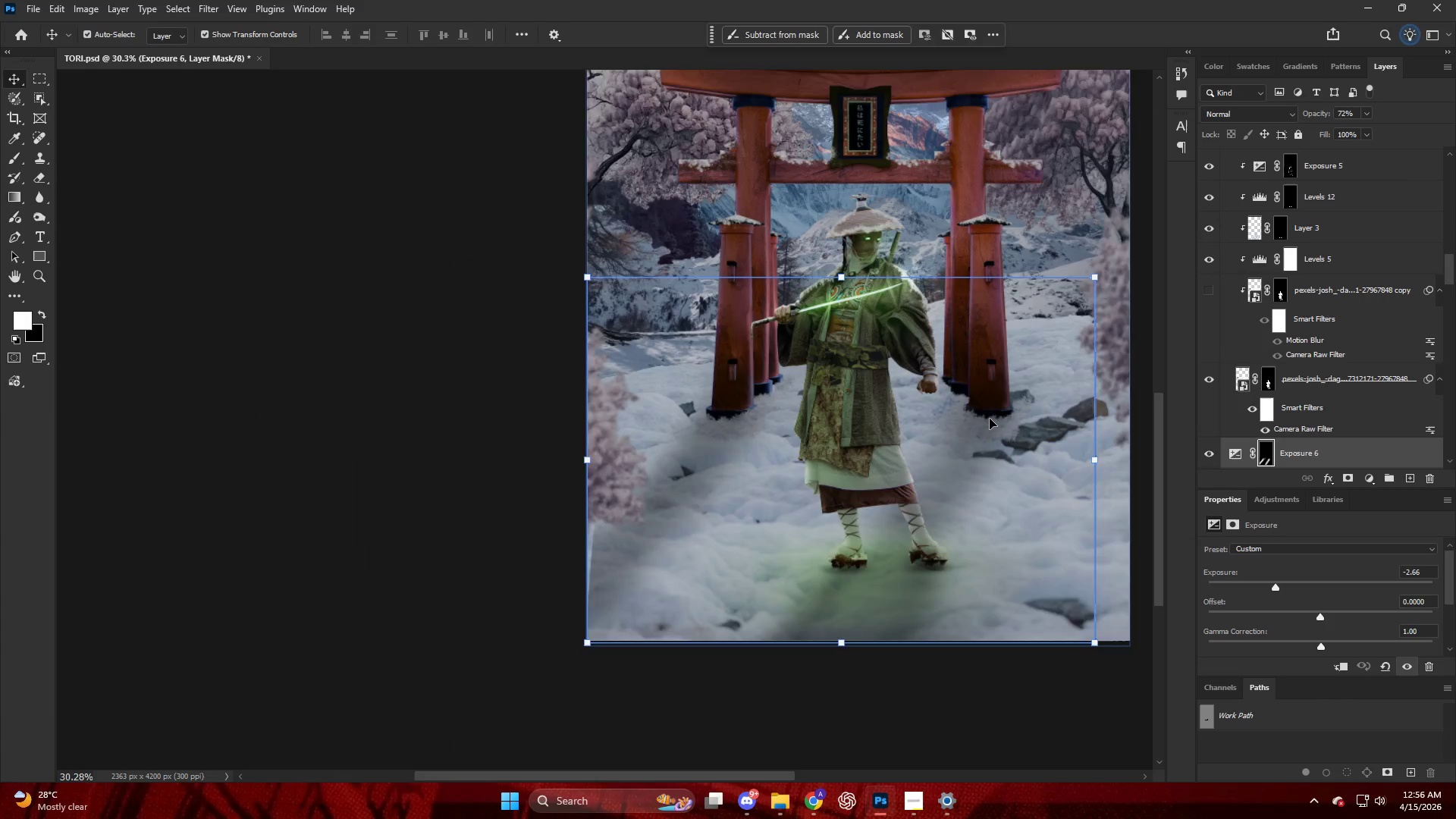 
scroll: coordinate [990, 419], scroll_direction: up, amount: 3.0
 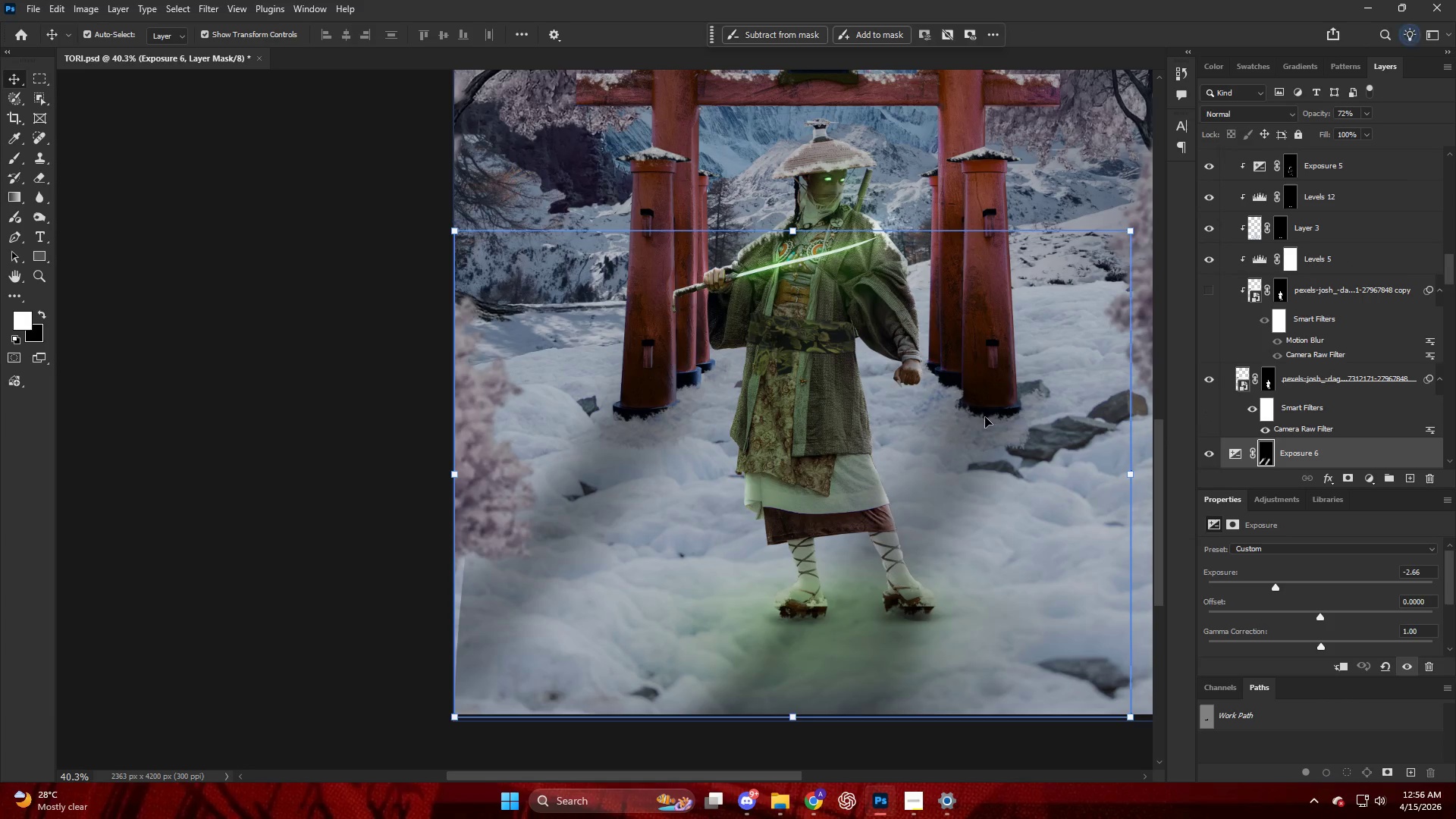 
hold_key(key=AltLeft, duration=0.66)
scroll: coordinate [938, 388], scroll_direction: up, amount: 10.0
 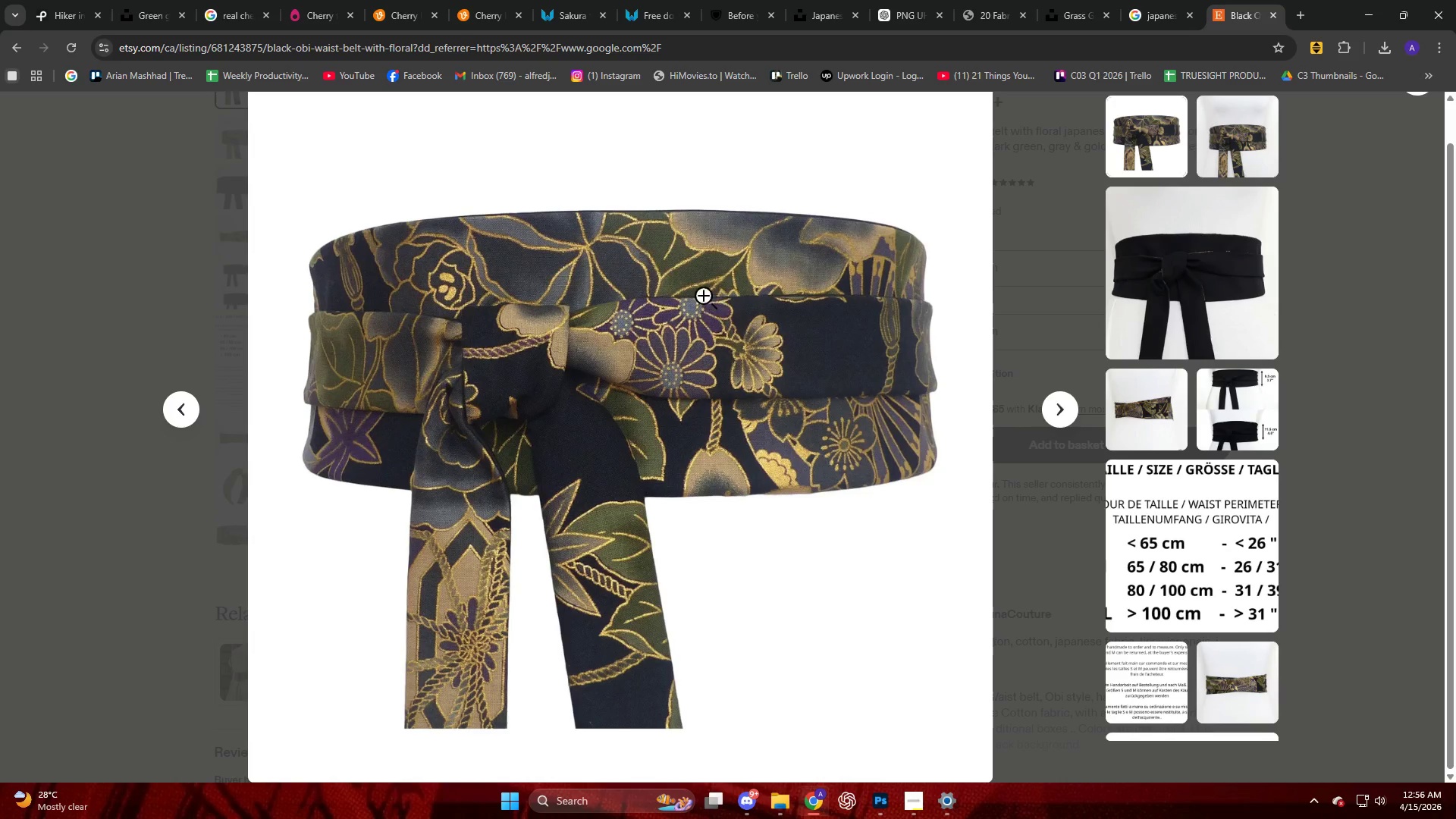 
left_click([1149, 9])
 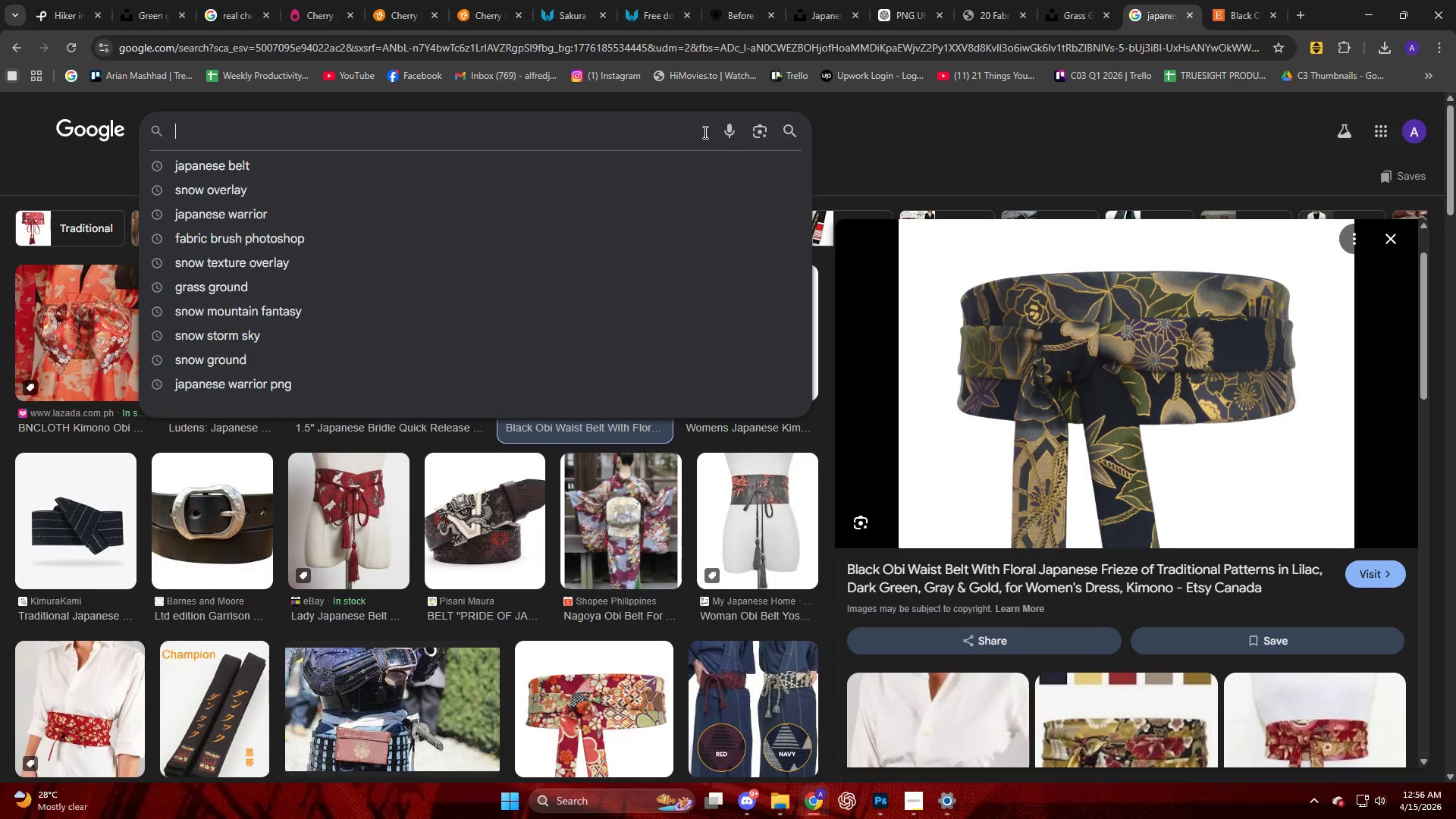 
type(japanse)
key(Backspace)
key(Backspace)
type(ase kfi)
key(Backspace)
key(Backspace)
type(vi)
key(Backspace)
key(Backspace)
type(nife)
key(Backspace)
key(Backspace)
type(fe ninc)
key(Backspace)
type(ja)
 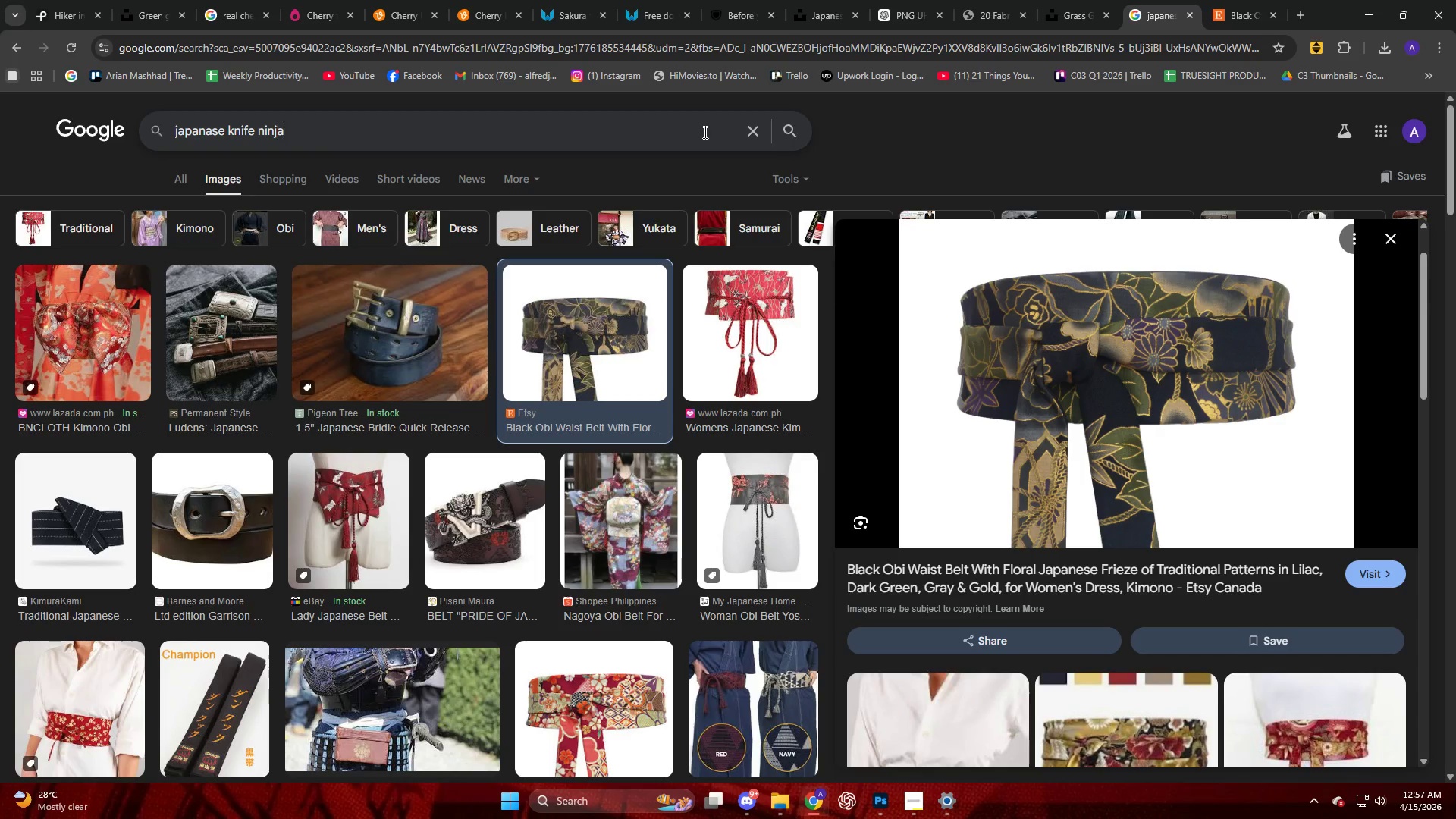 
key(Enter)
 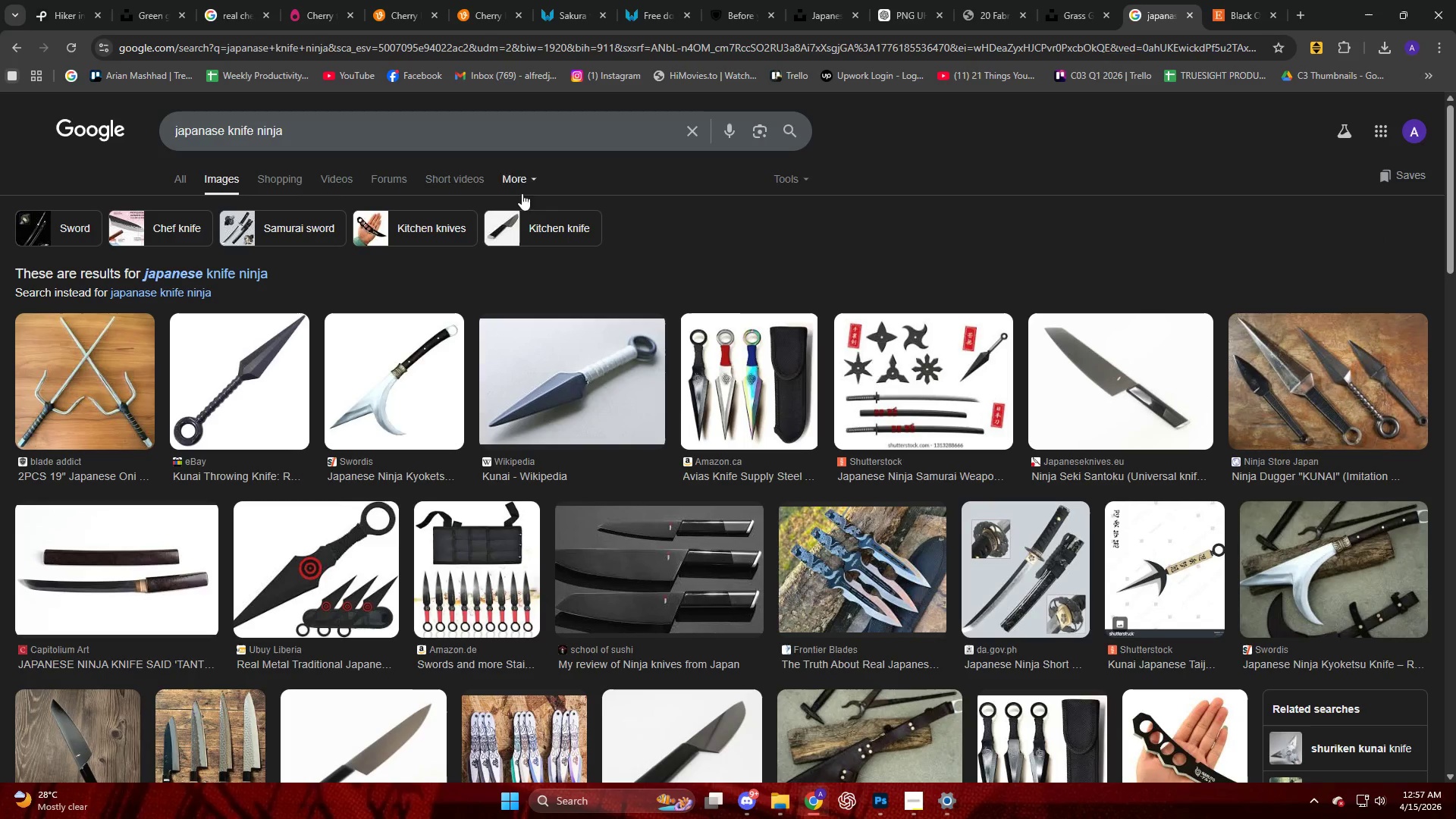 
left_click([788, 173])
 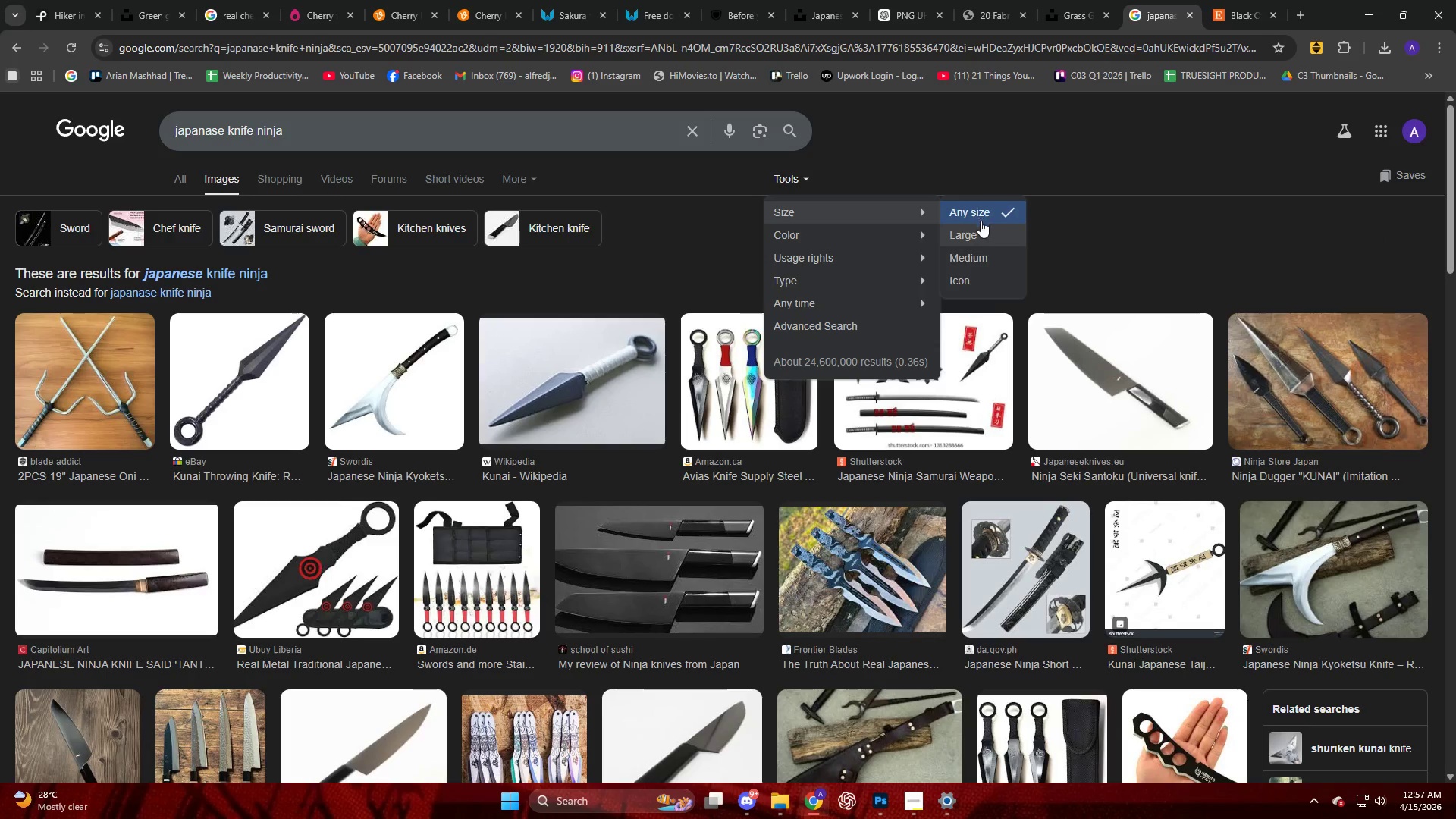 
left_click([981, 226])
 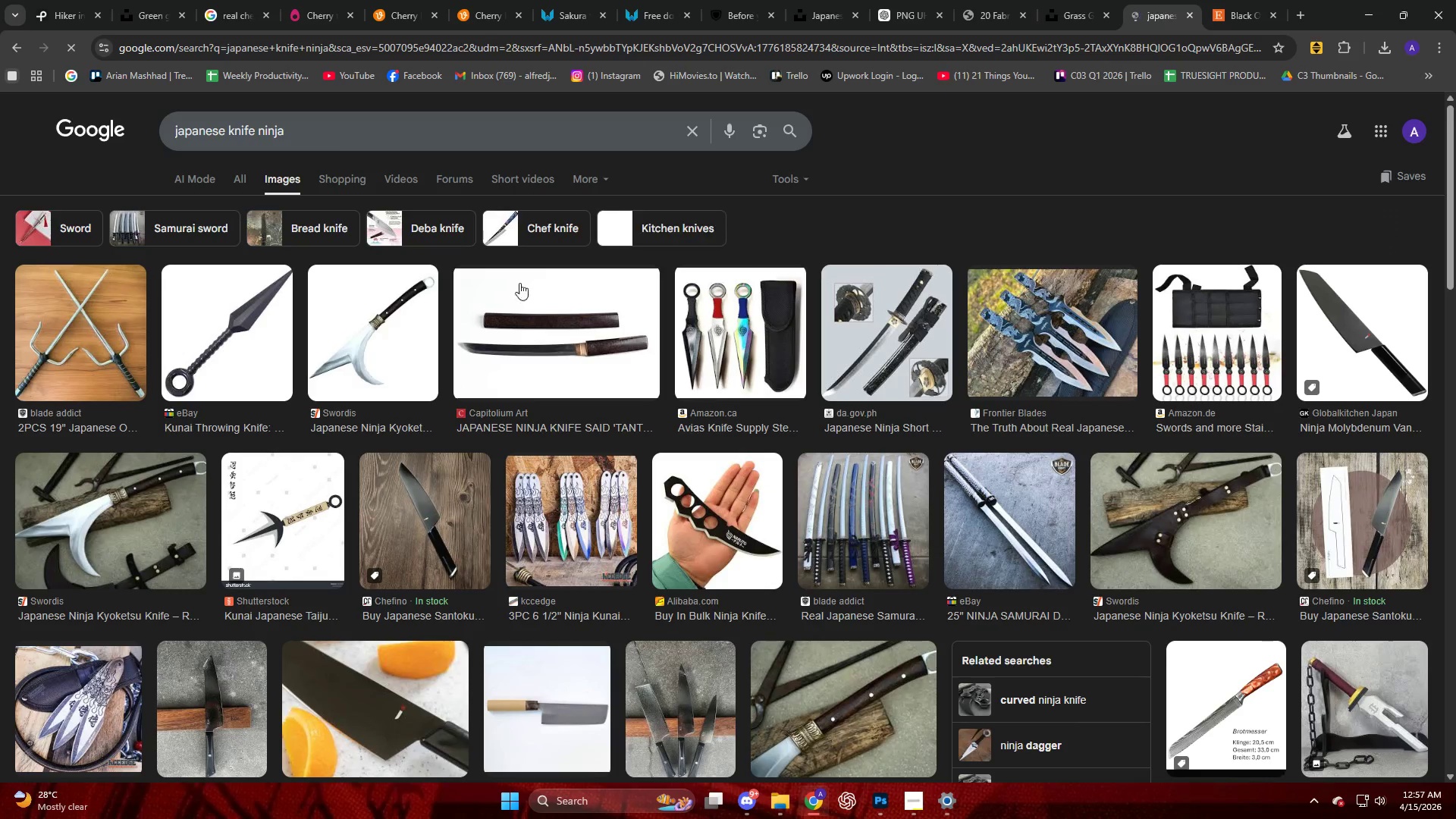 
left_click([243, 302])
 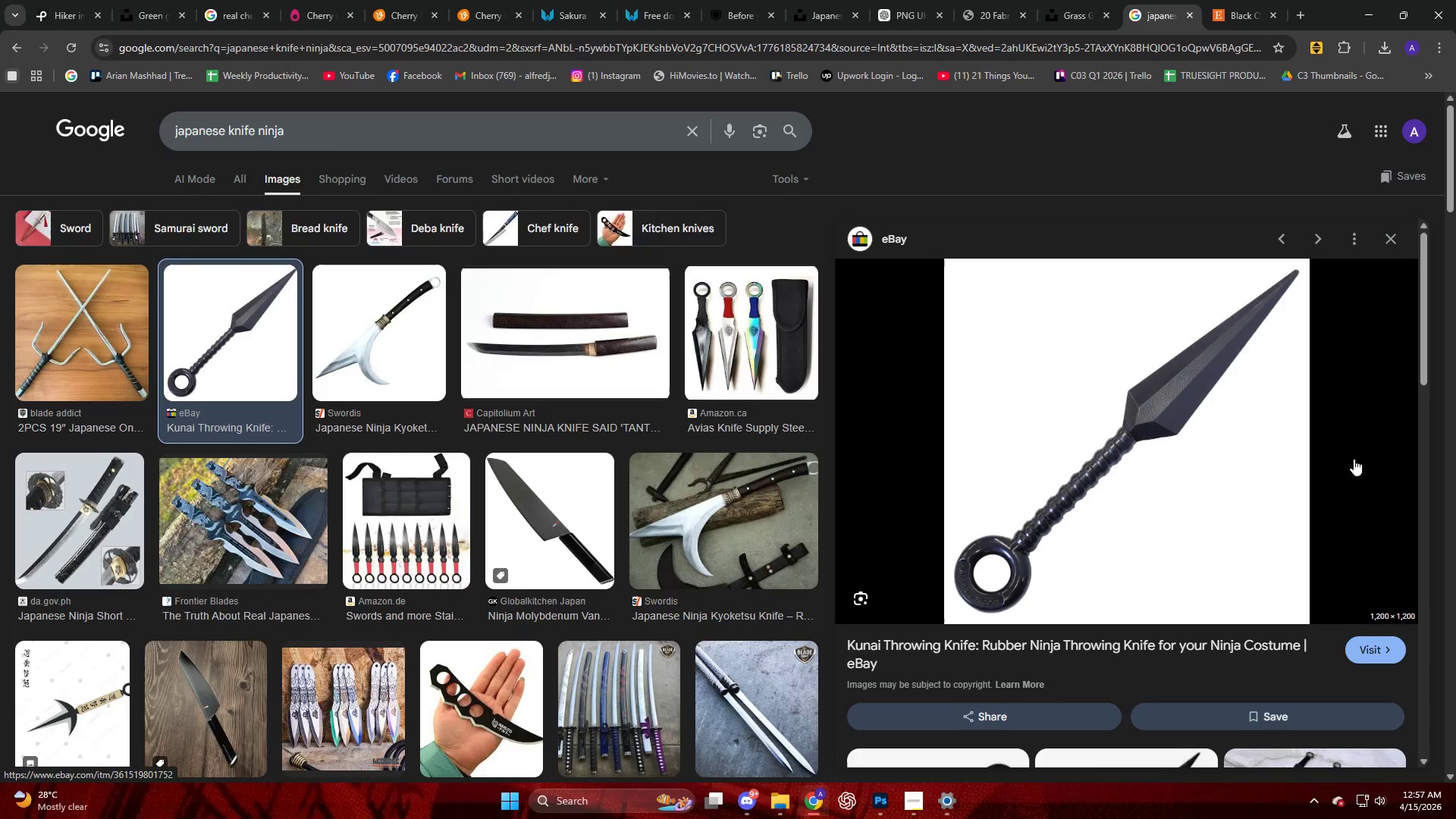 
left_click([1134, 421])
 